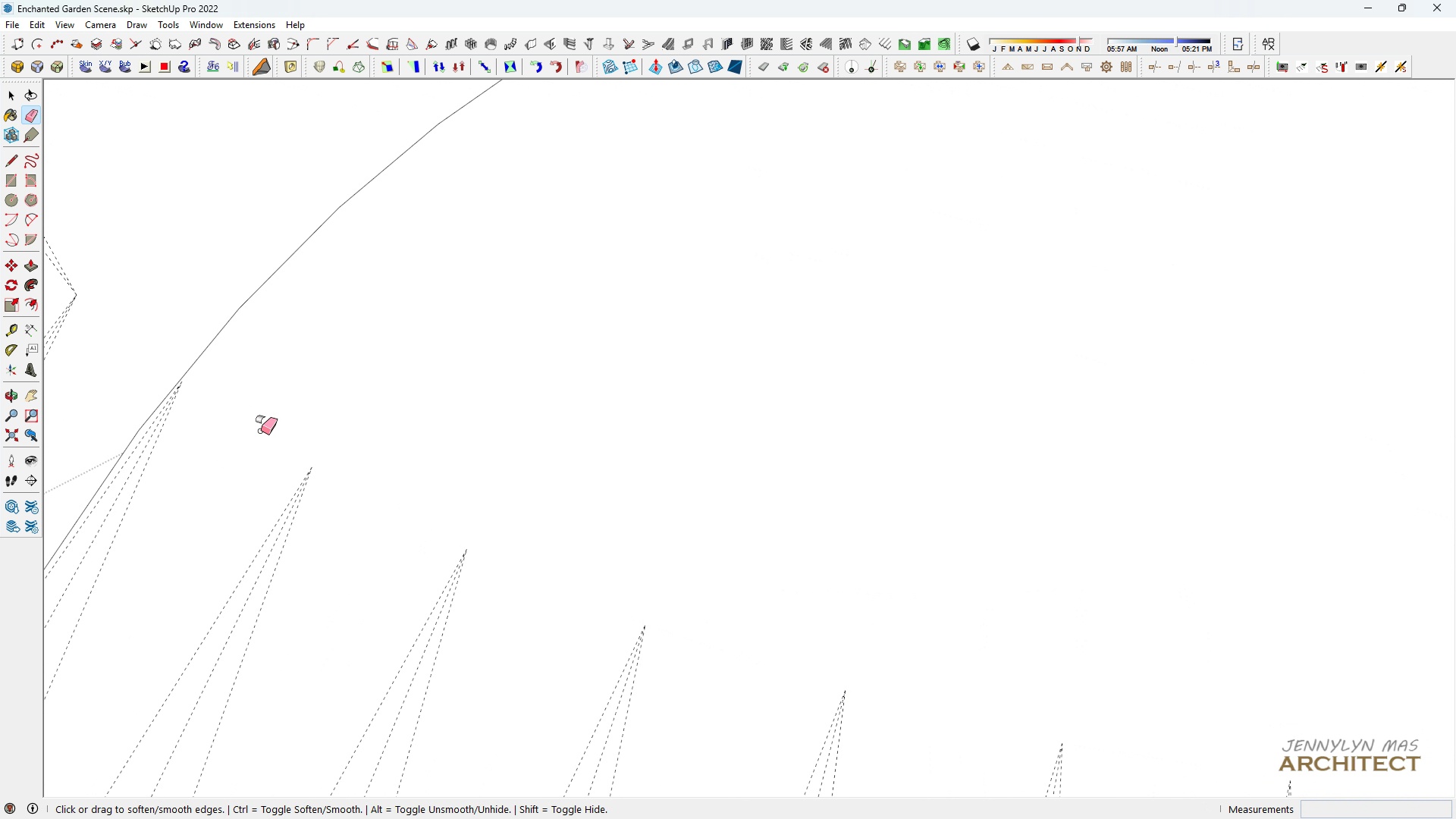 
key(Control+ControlLeft)
 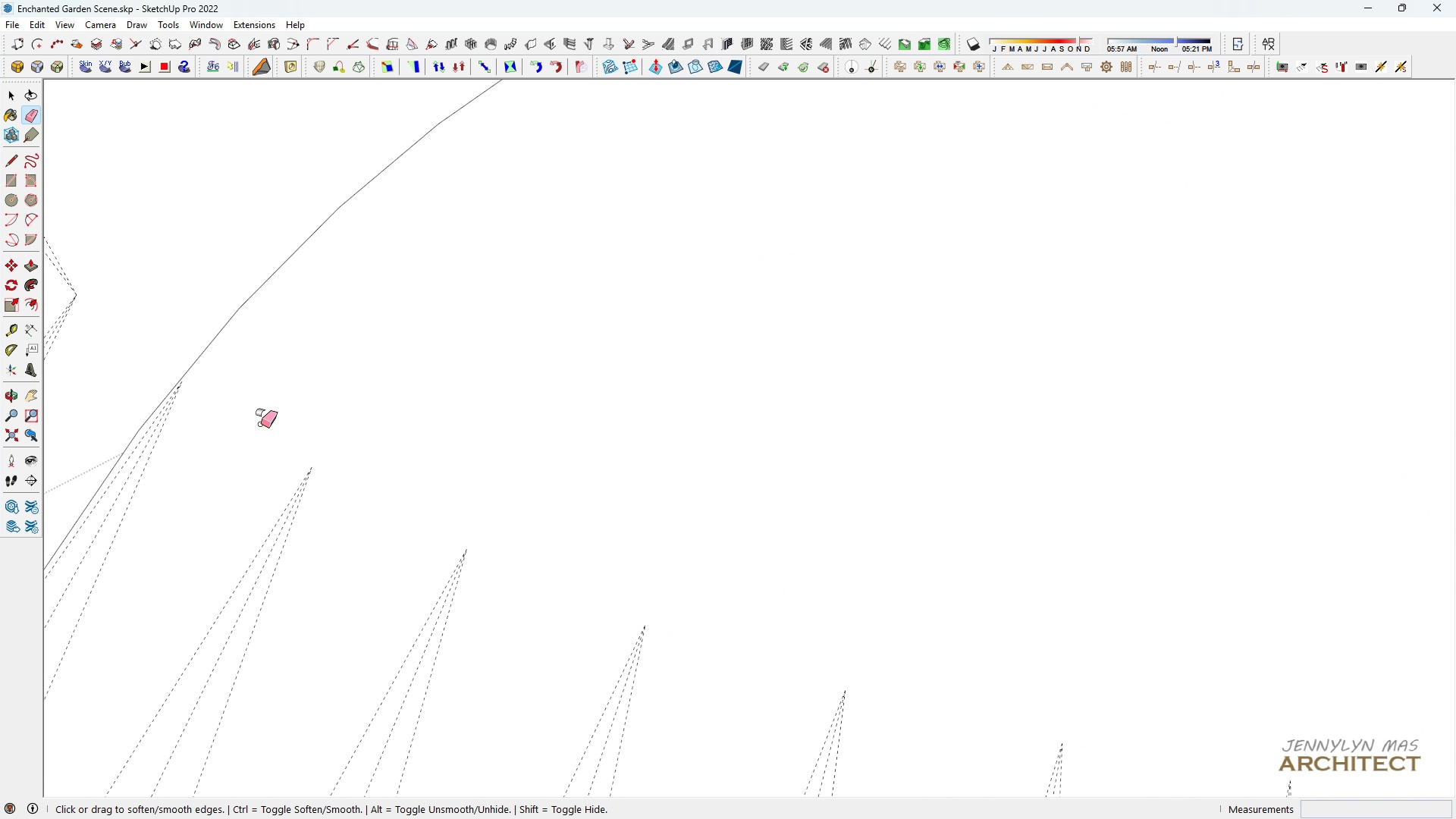 
key(Control+Z)
 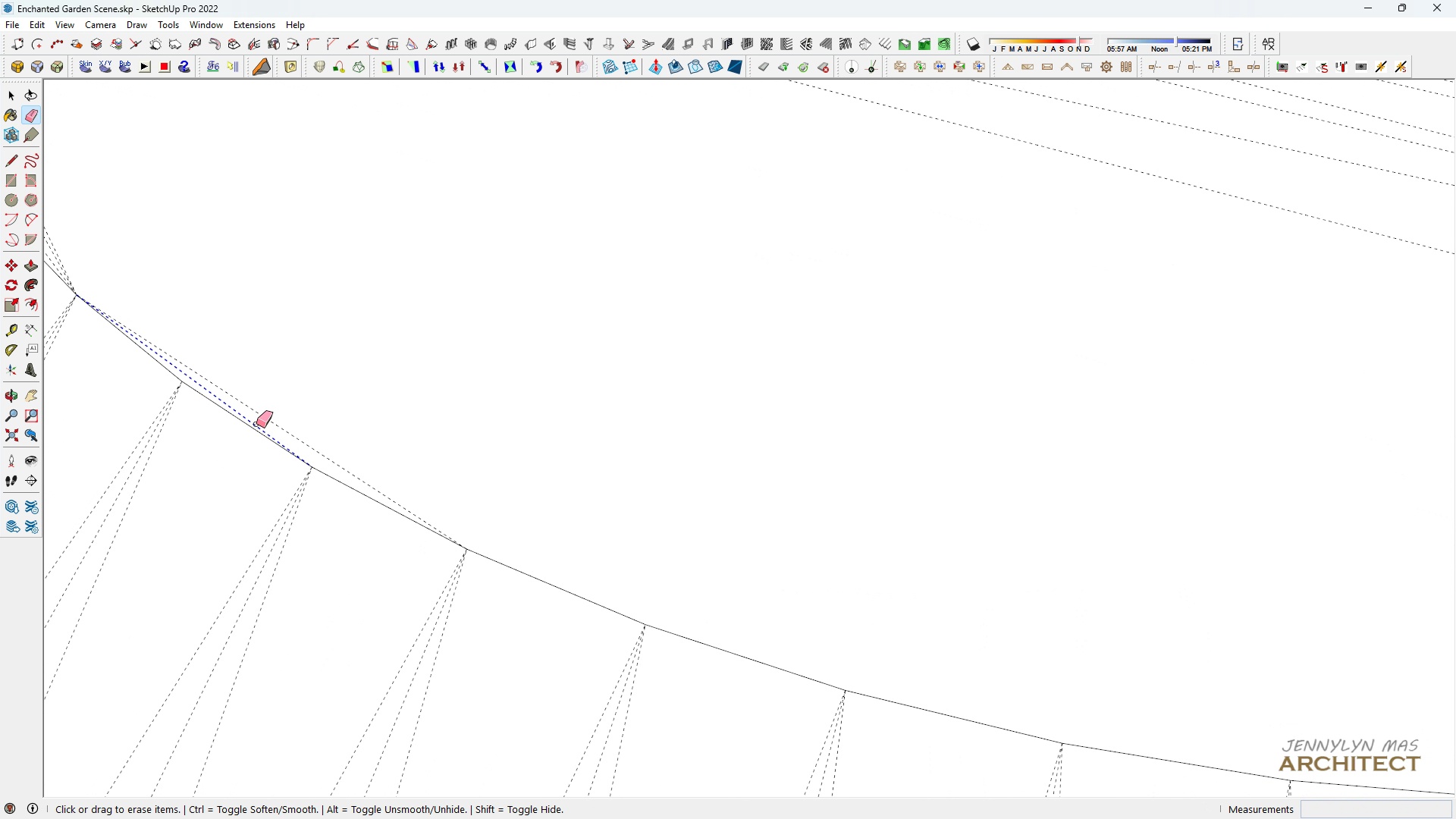 
left_click_drag(start_coordinate=[256, 422], to_coordinate=[280, 413])
 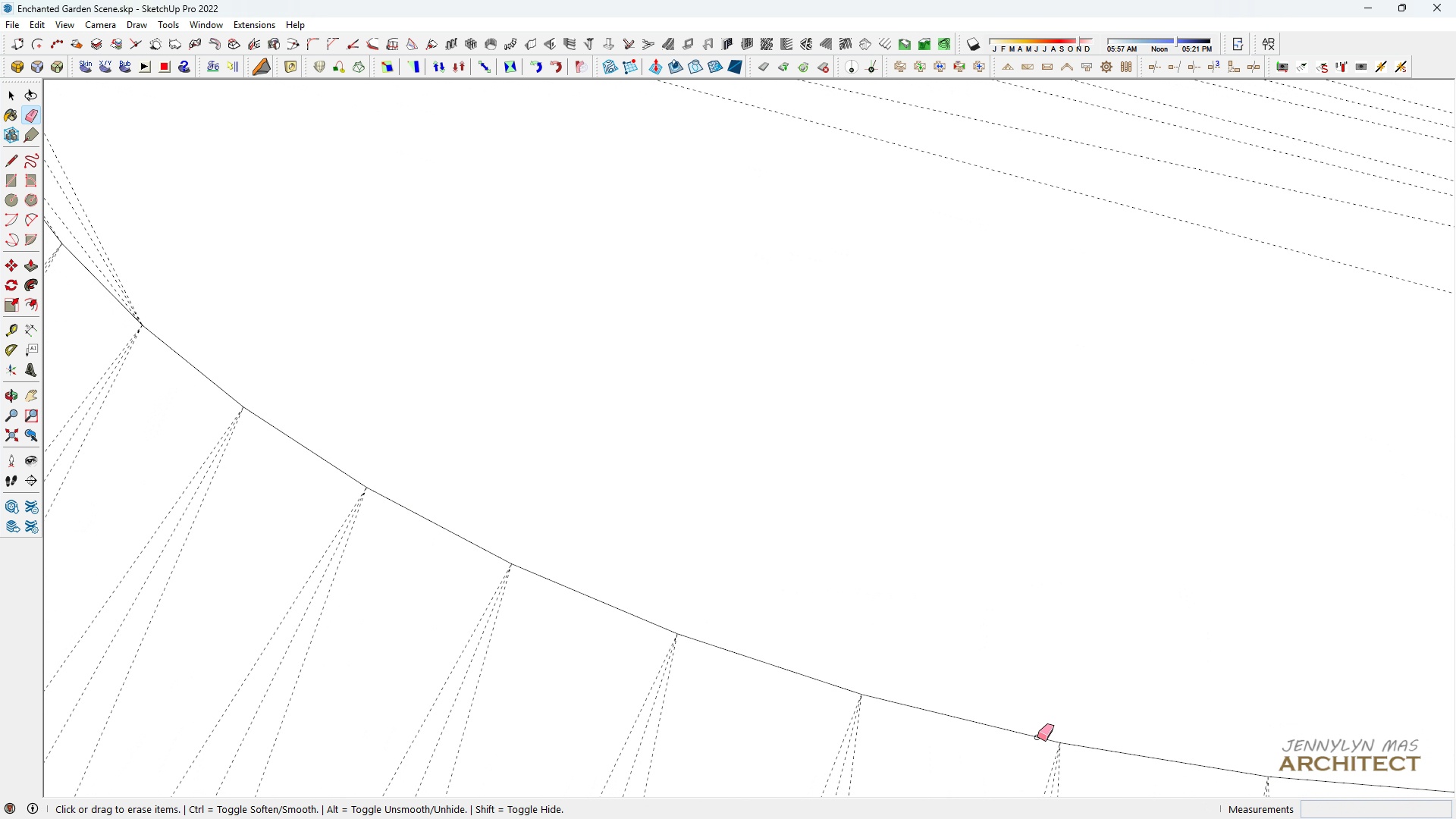 
scroll: coordinate [410, 374], scroll_direction: down, amount: 2.0
 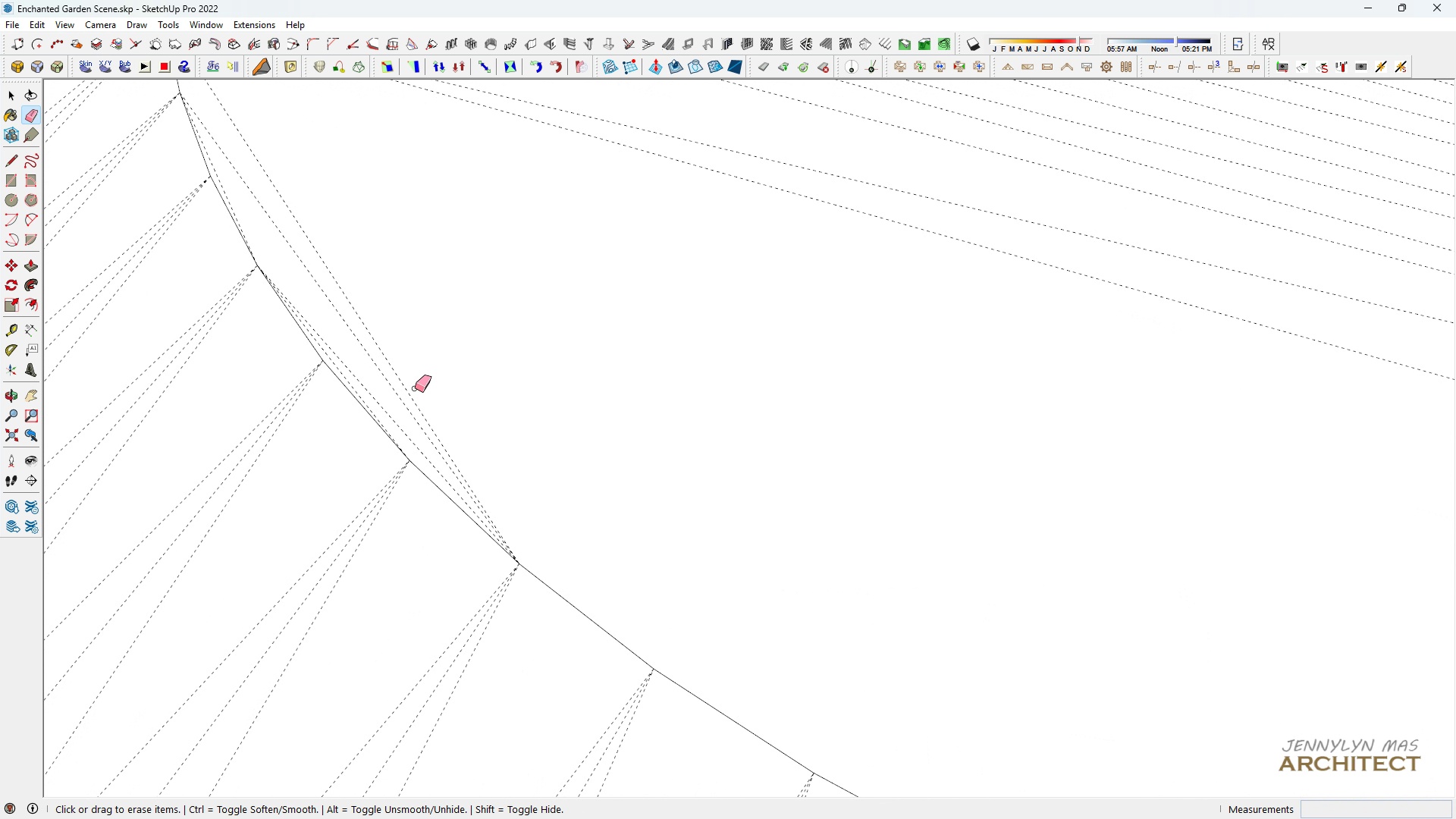 
left_click_drag(start_coordinate=[416, 387], to_coordinate=[378, 418])
 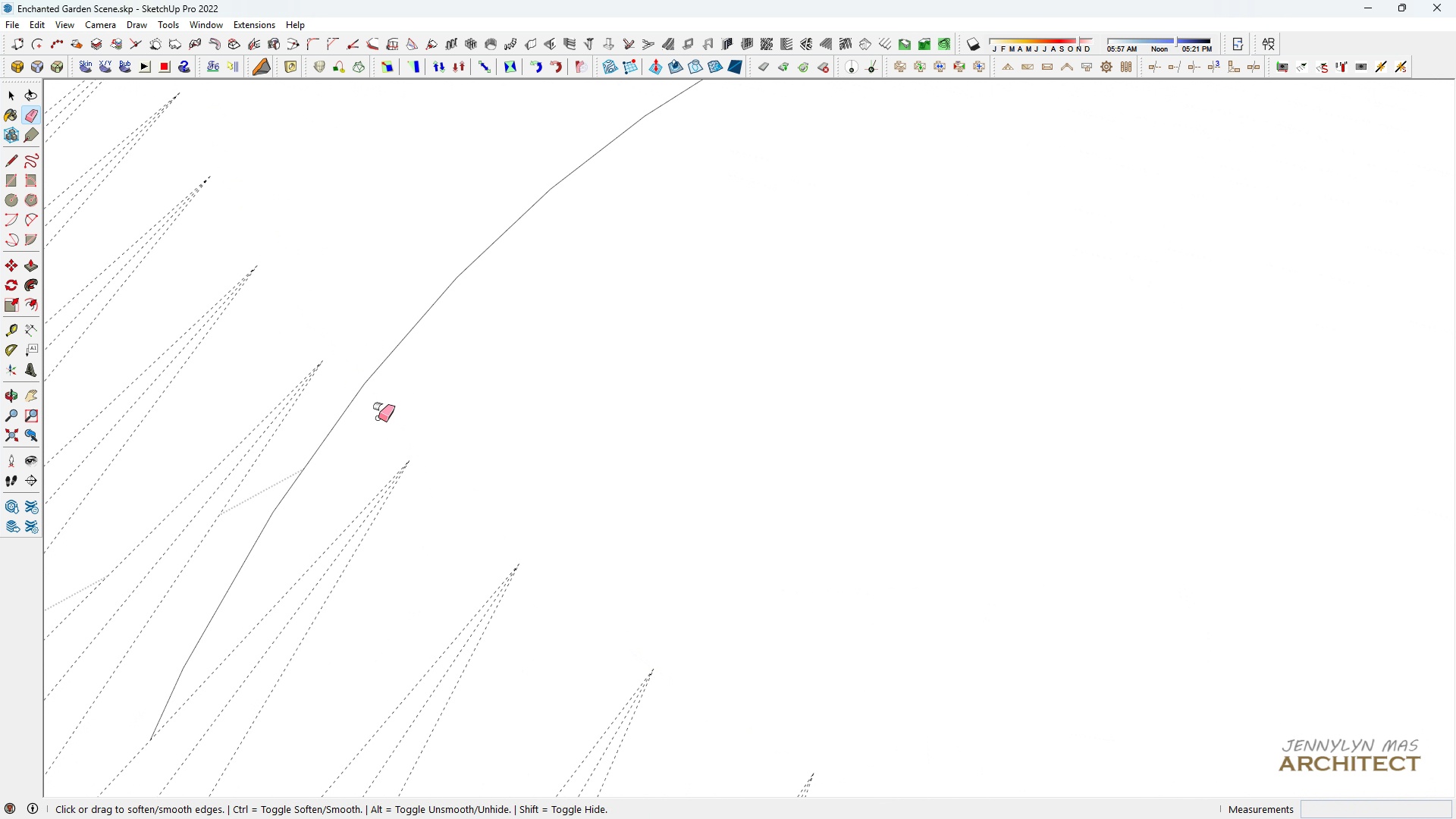 
key(Control+Z)
 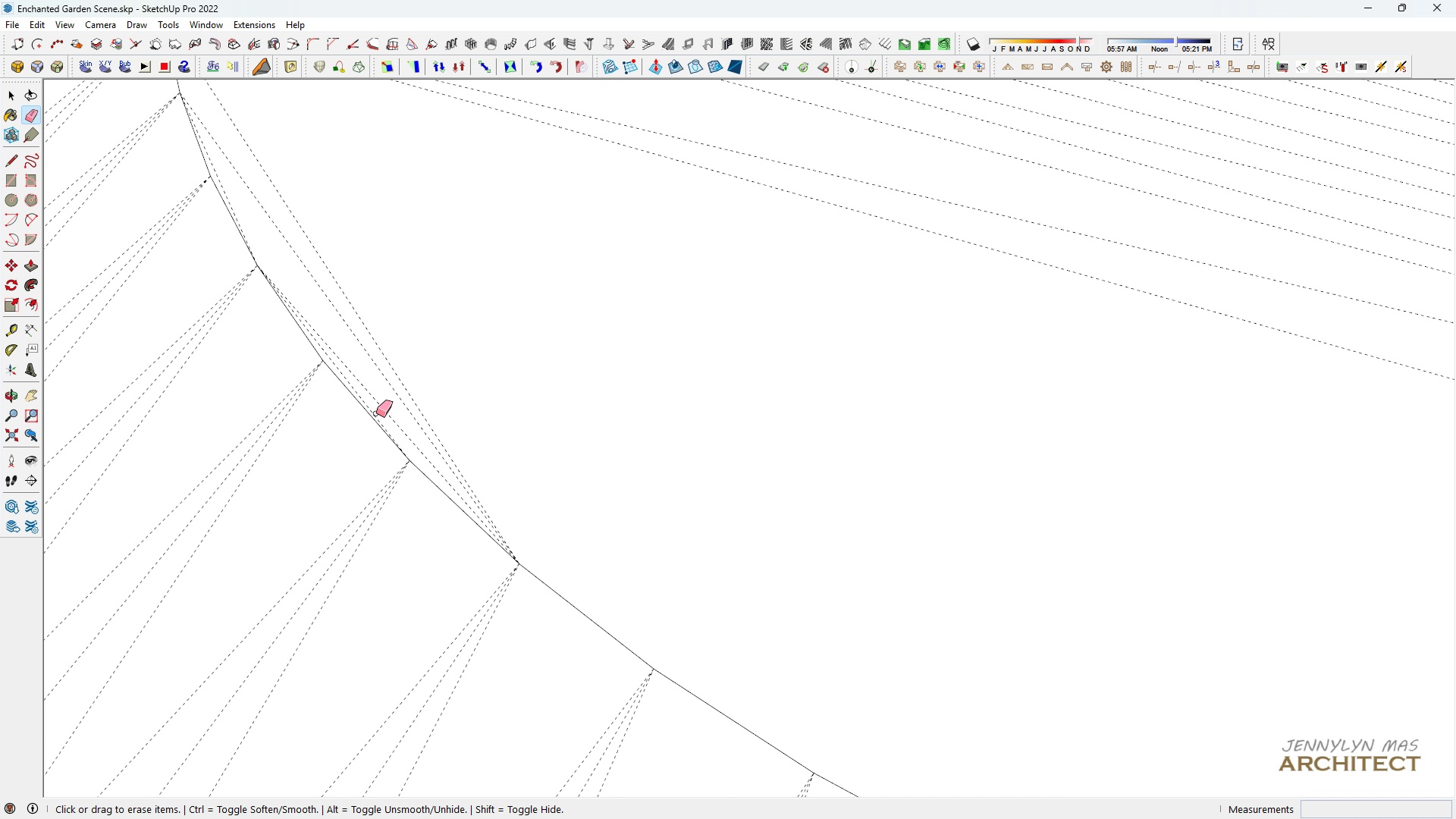 
left_click([377, 413])
 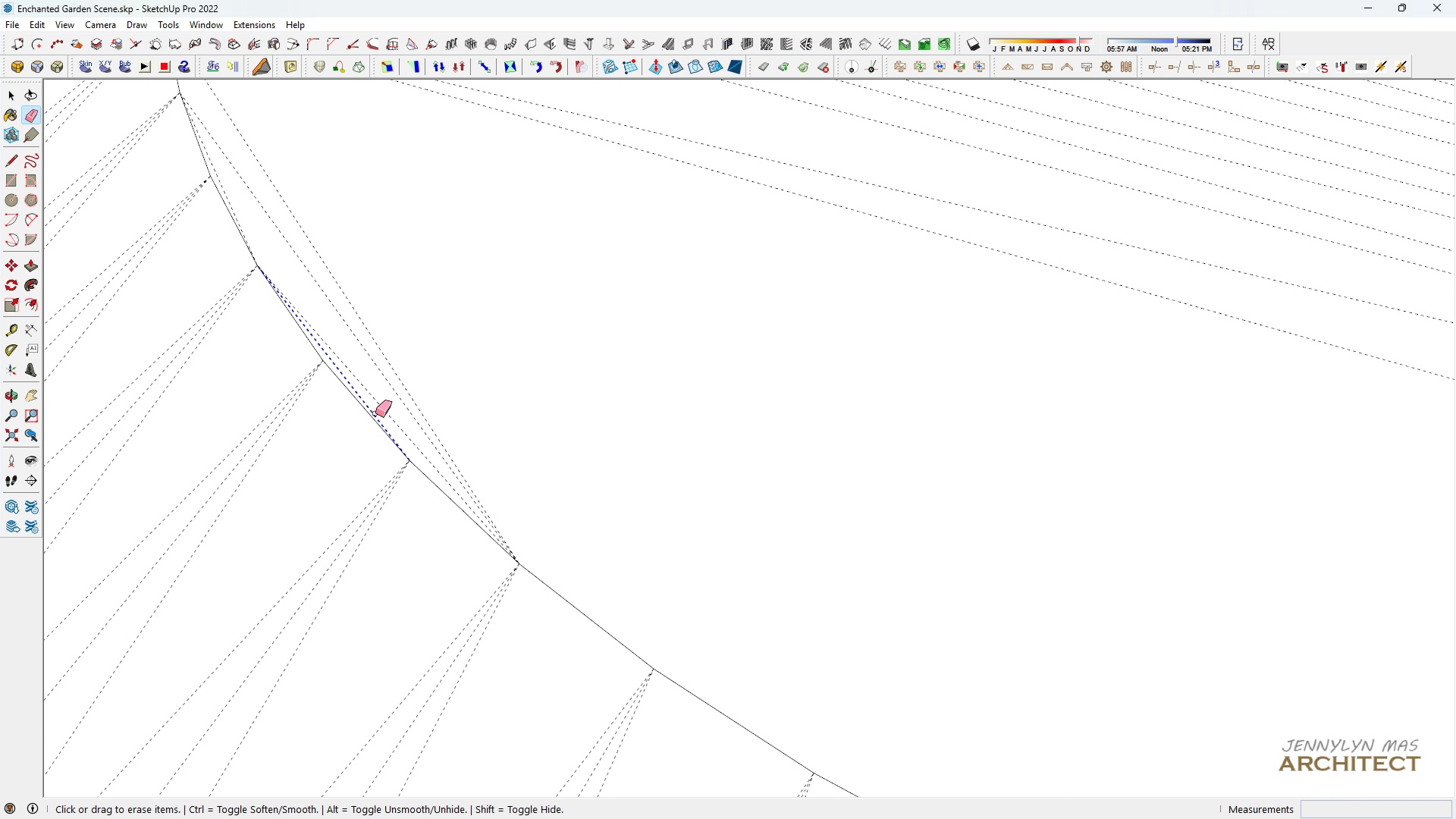 
left_click([375, 413])
 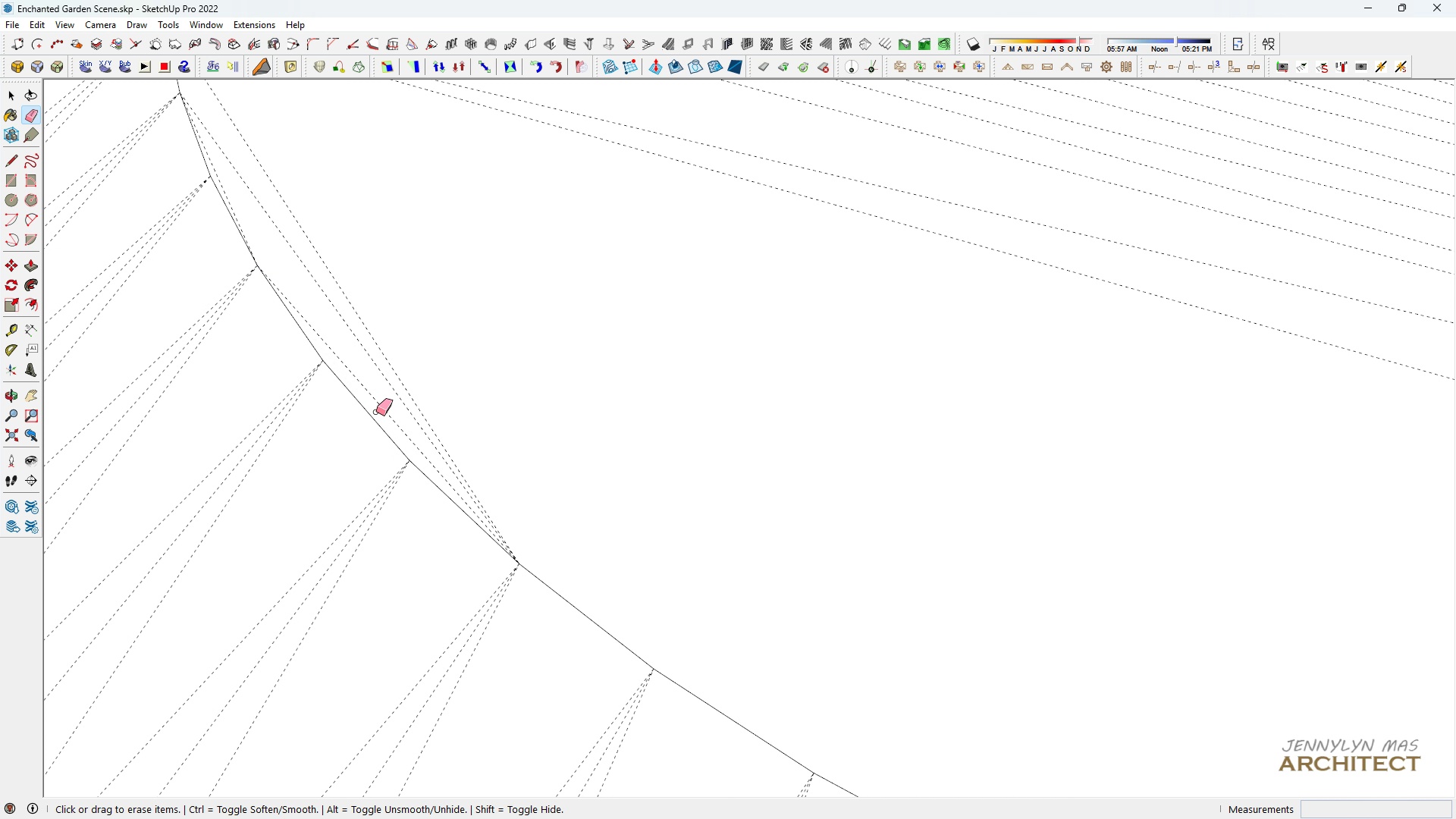 
left_click_drag(start_coordinate=[375, 413], to_coordinate=[406, 363])
 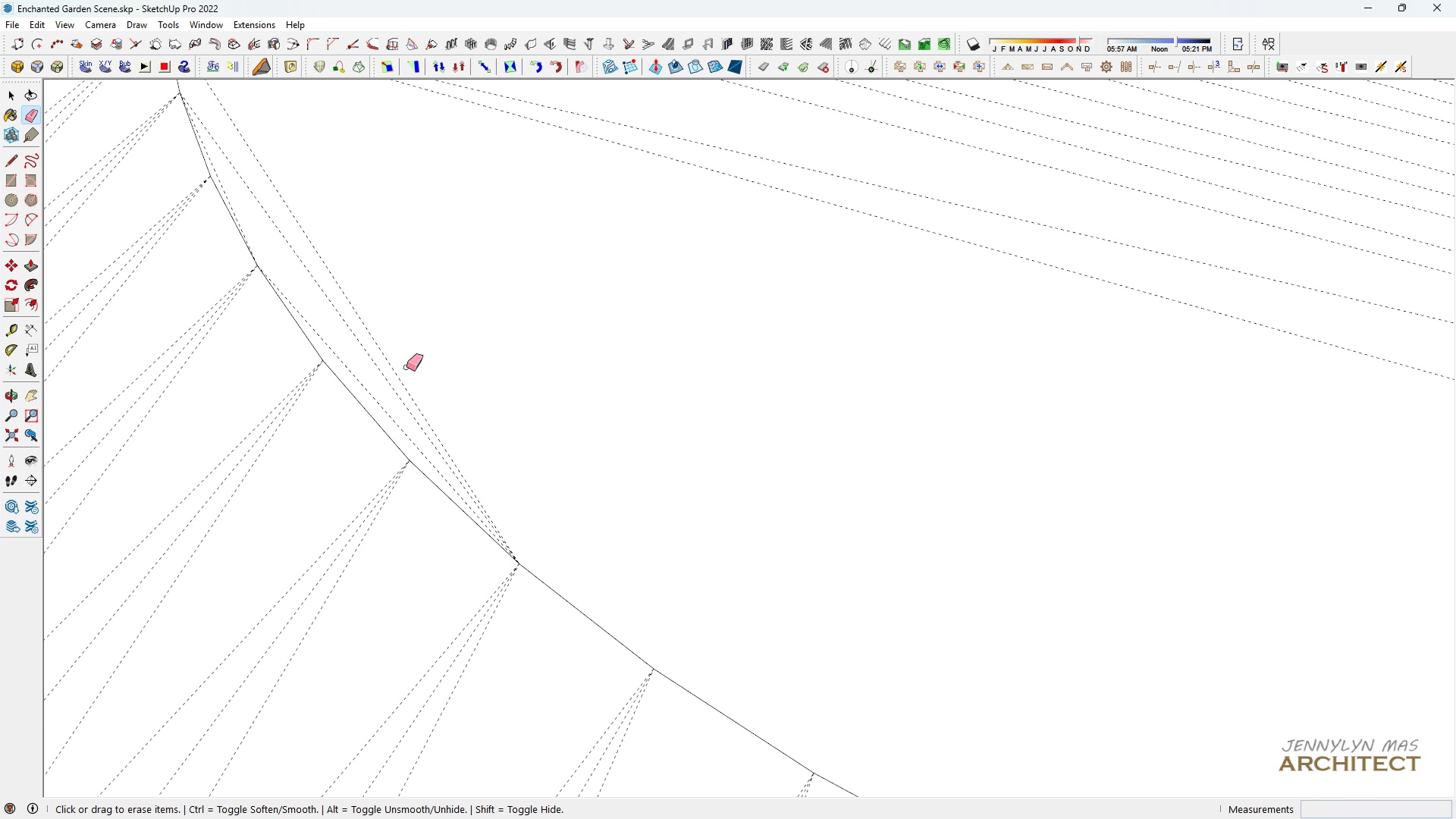 
left_click_drag(start_coordinate=[406, 367], to_coordinate=[372, 404])
 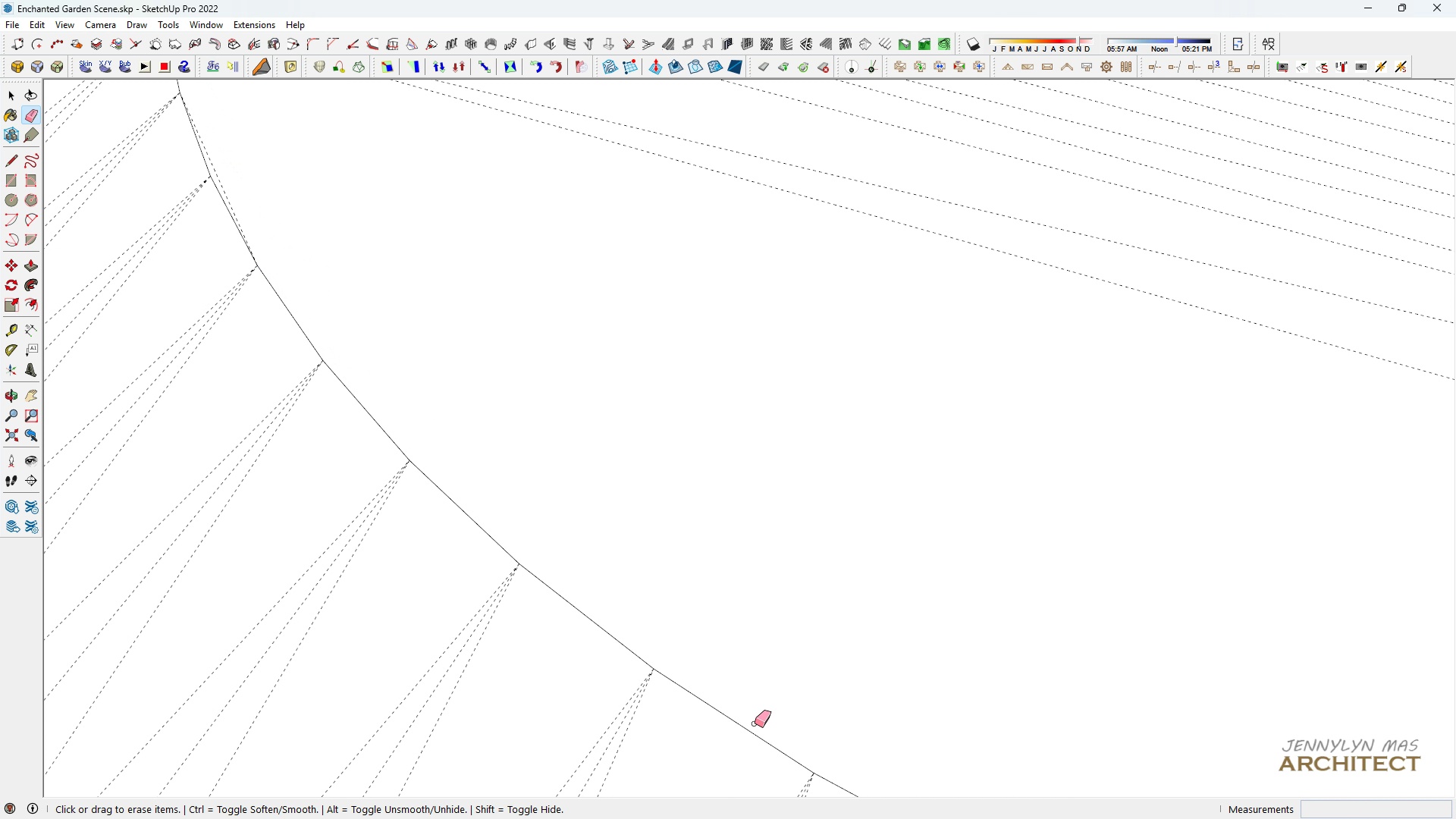 
scroll: coordinate [297, 184], scroll_direction: none, amount: 0.0
 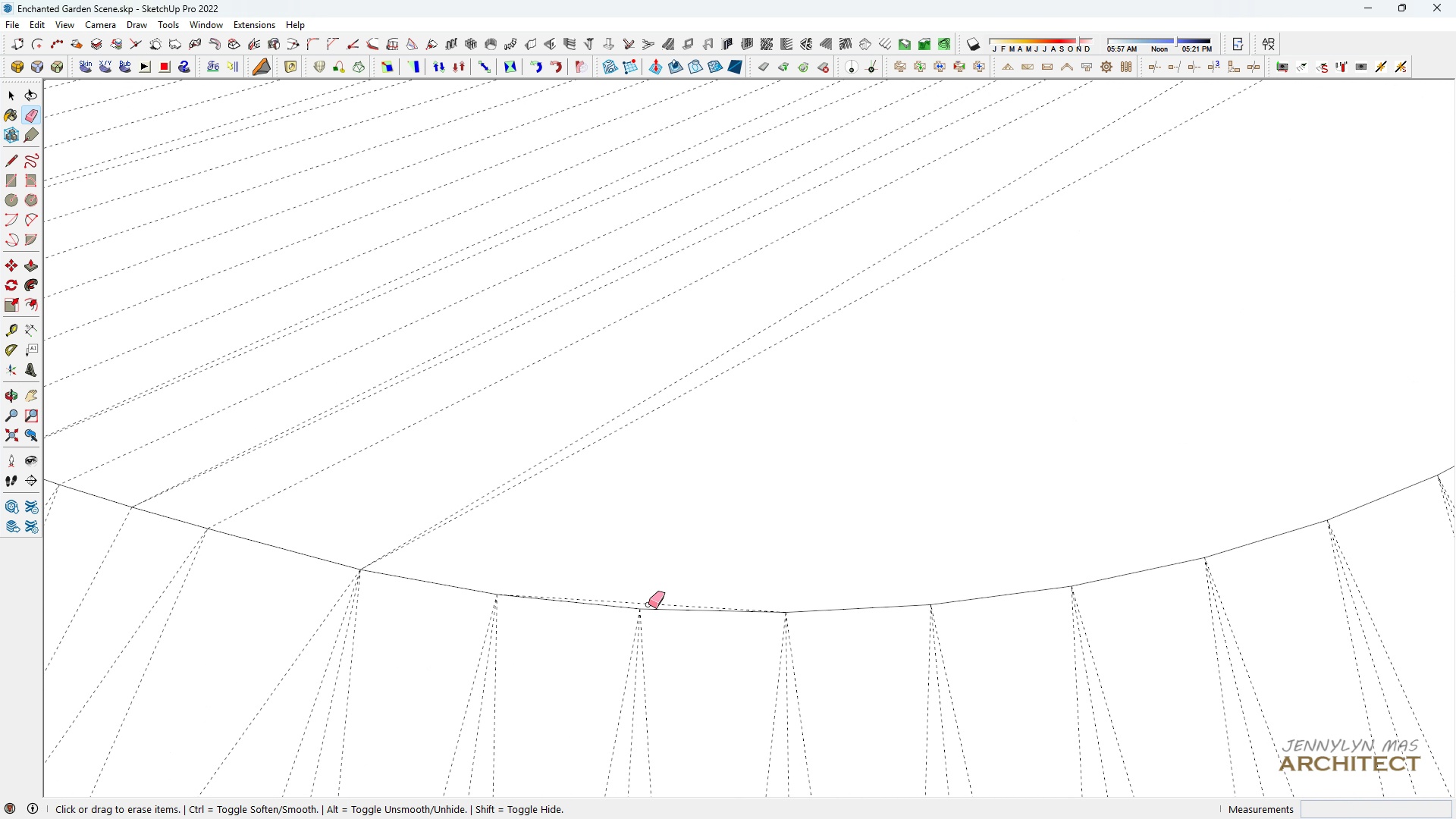 
left_click([646, 605])
 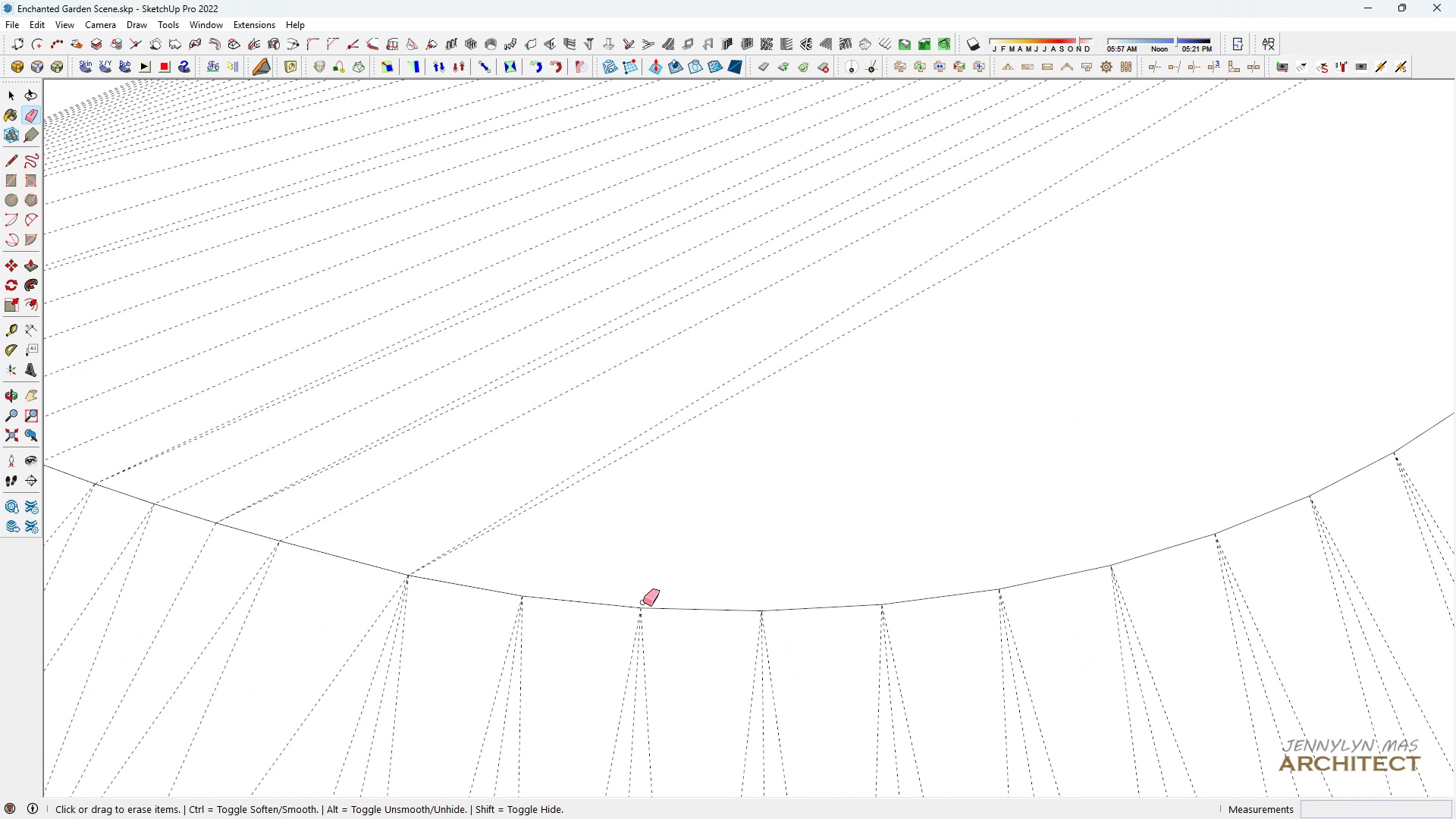 
scroll: coordinate [652, 573], scroll_direction: down, amount: 8.0
 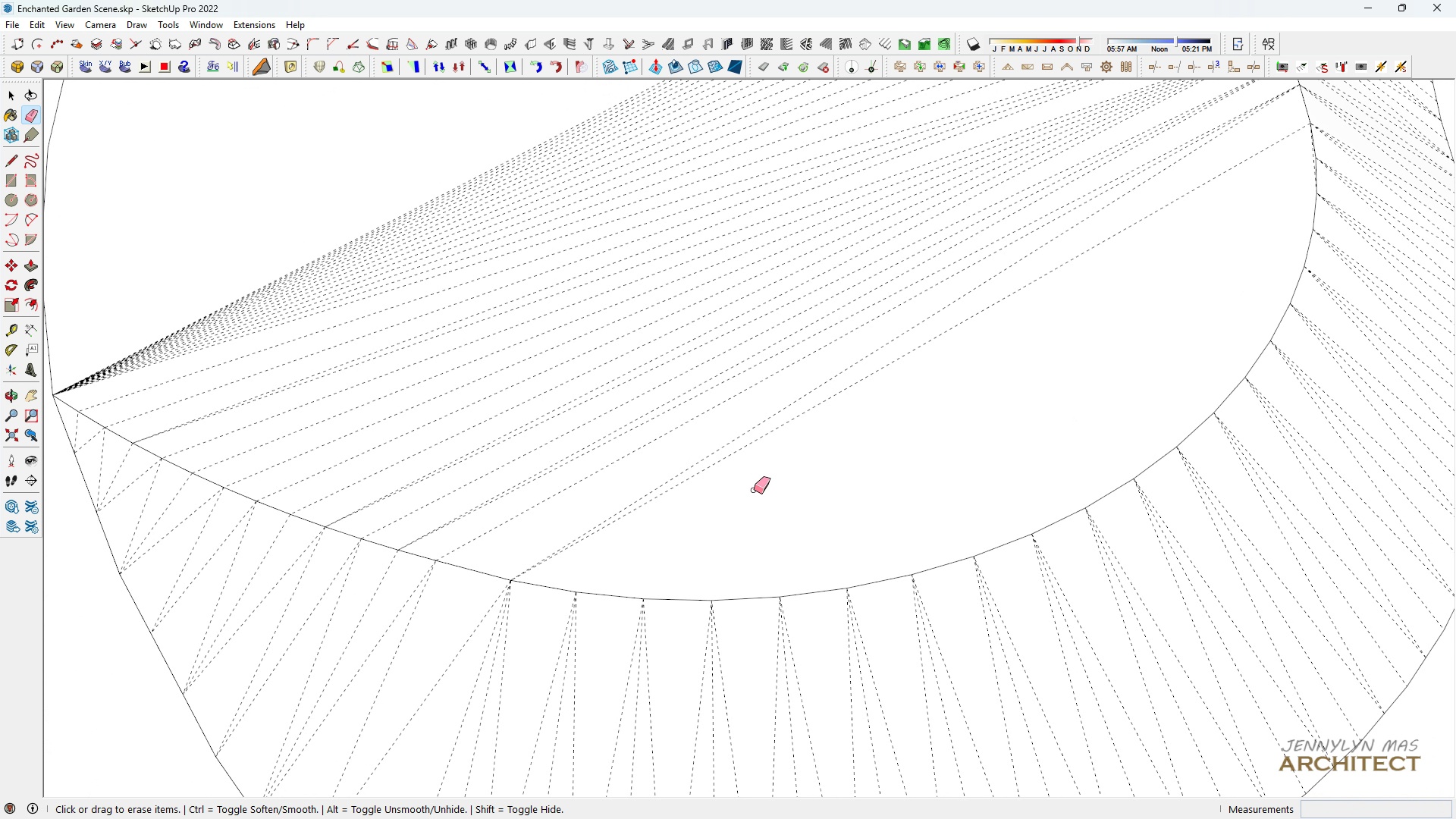 
left_click_drag(start_coordinate=[754, 490], to_coordinate=[468, 167])
 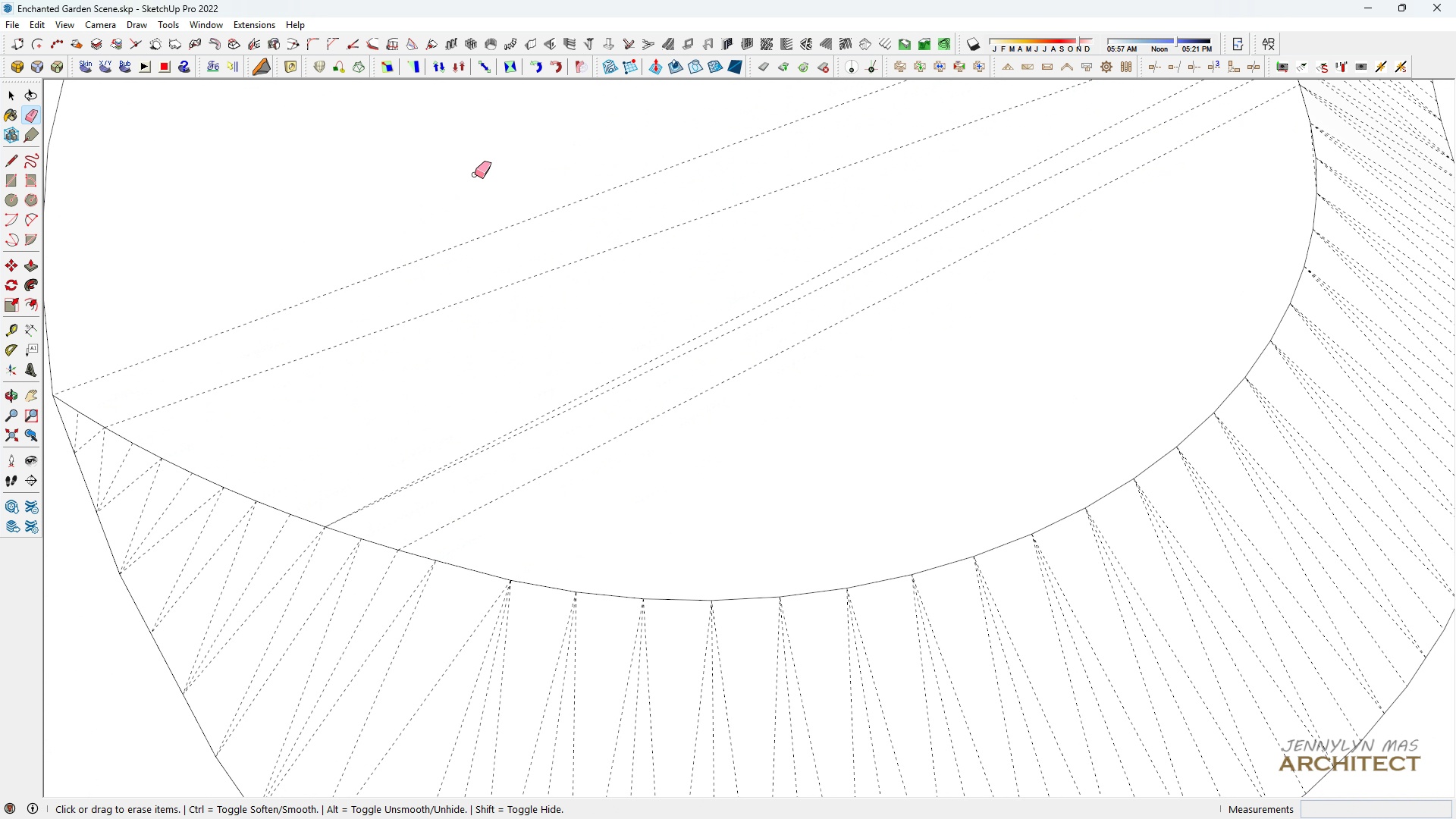 
left_click_drag(start_coordinate=[475, 174], to_coordinate=[623, 472])
 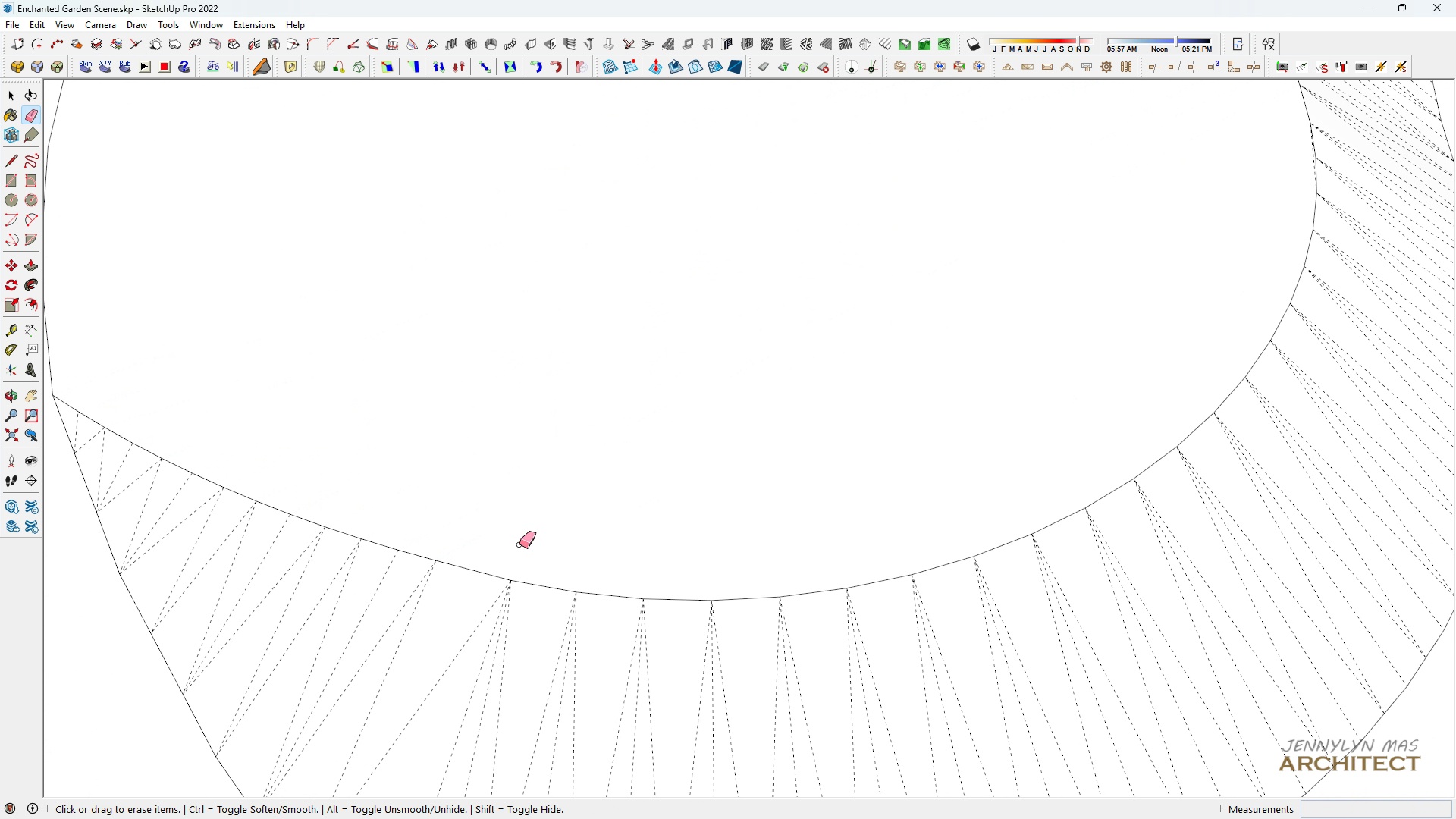 
scroll: coordinate [667, 322], scroll_direction: down, amount: 16.0
 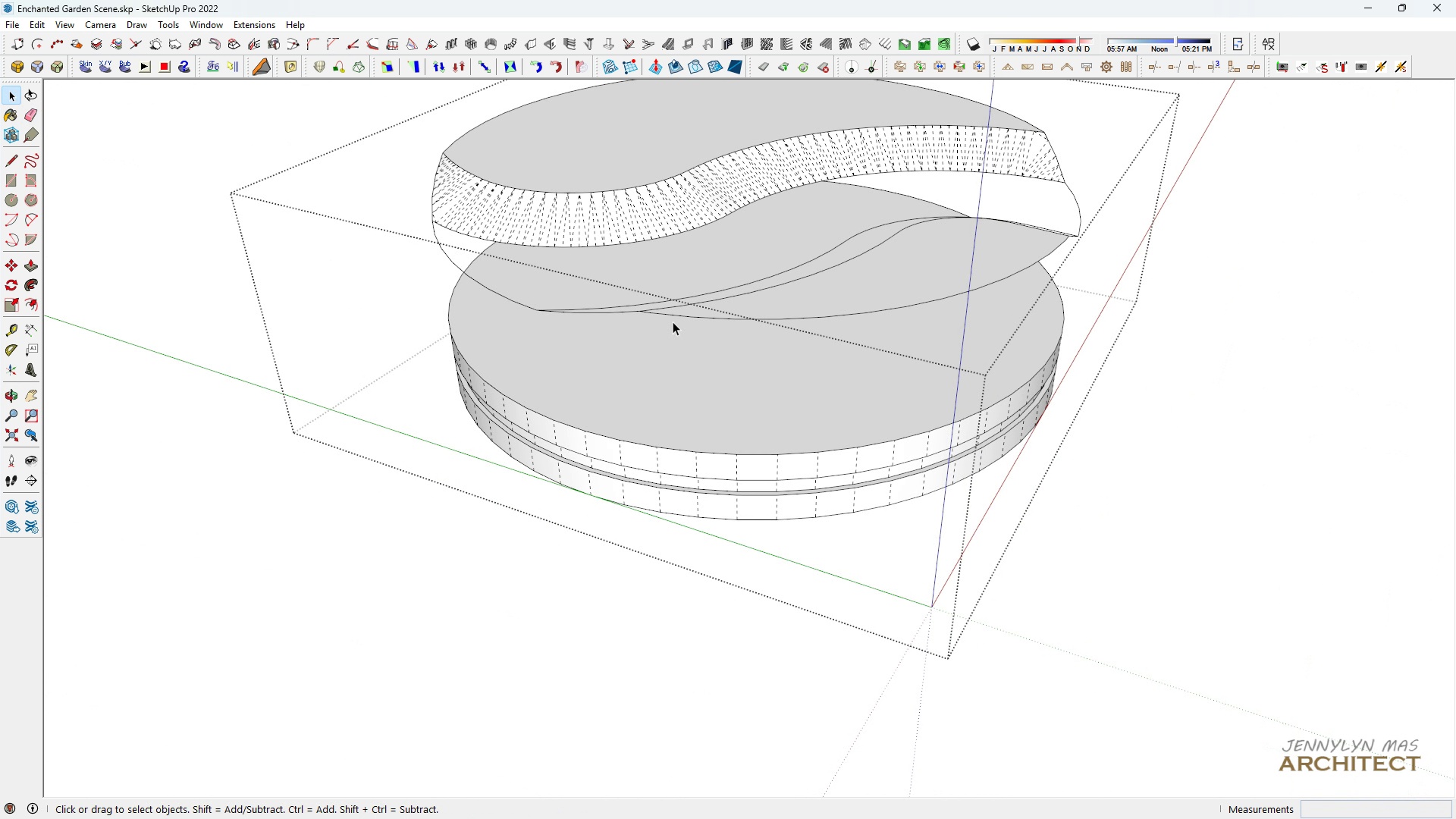 
type( hh )
 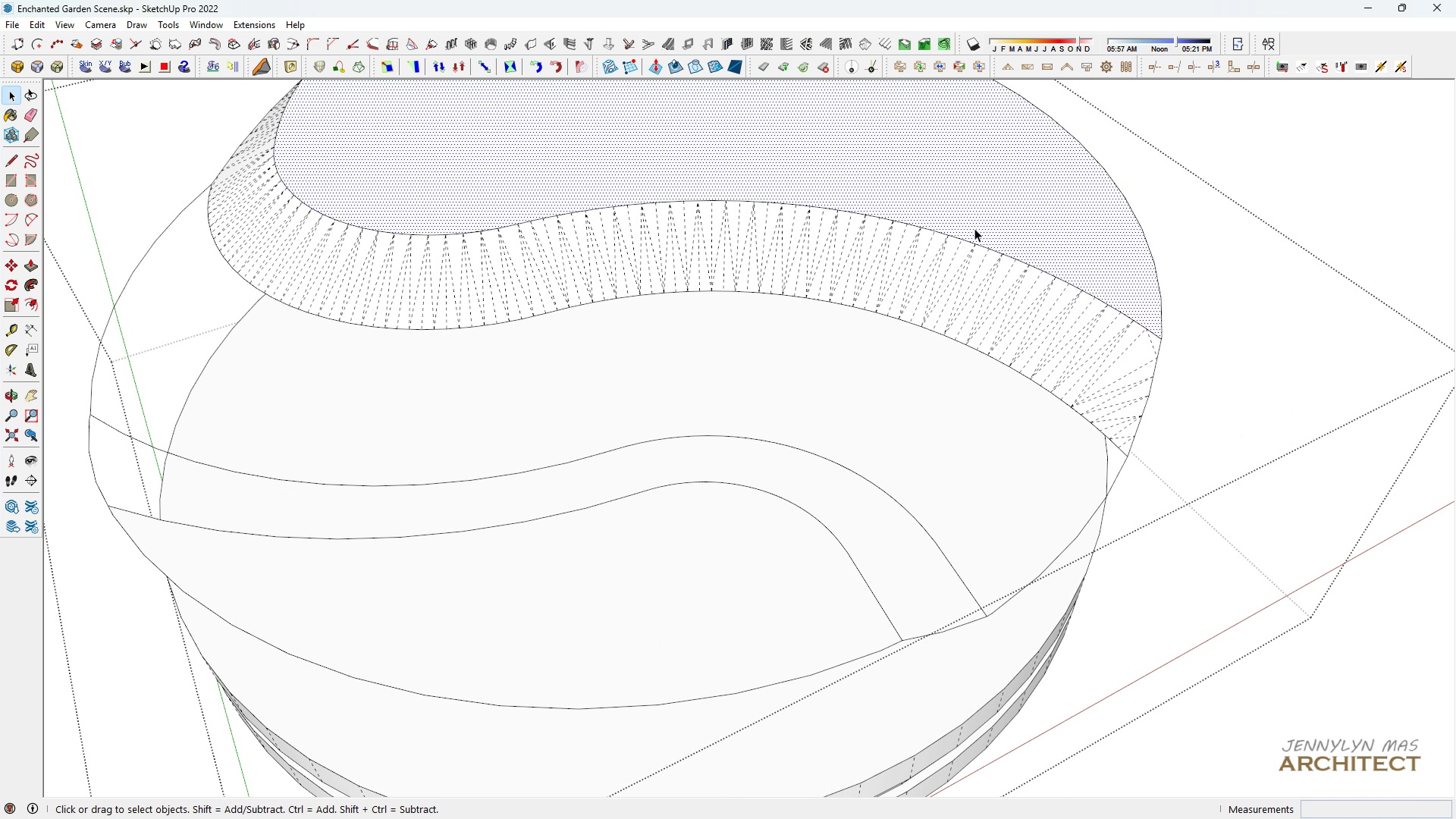 
left_click_drag(start_coordinate=[1034, 265], to_coordinate=[949, 322])
 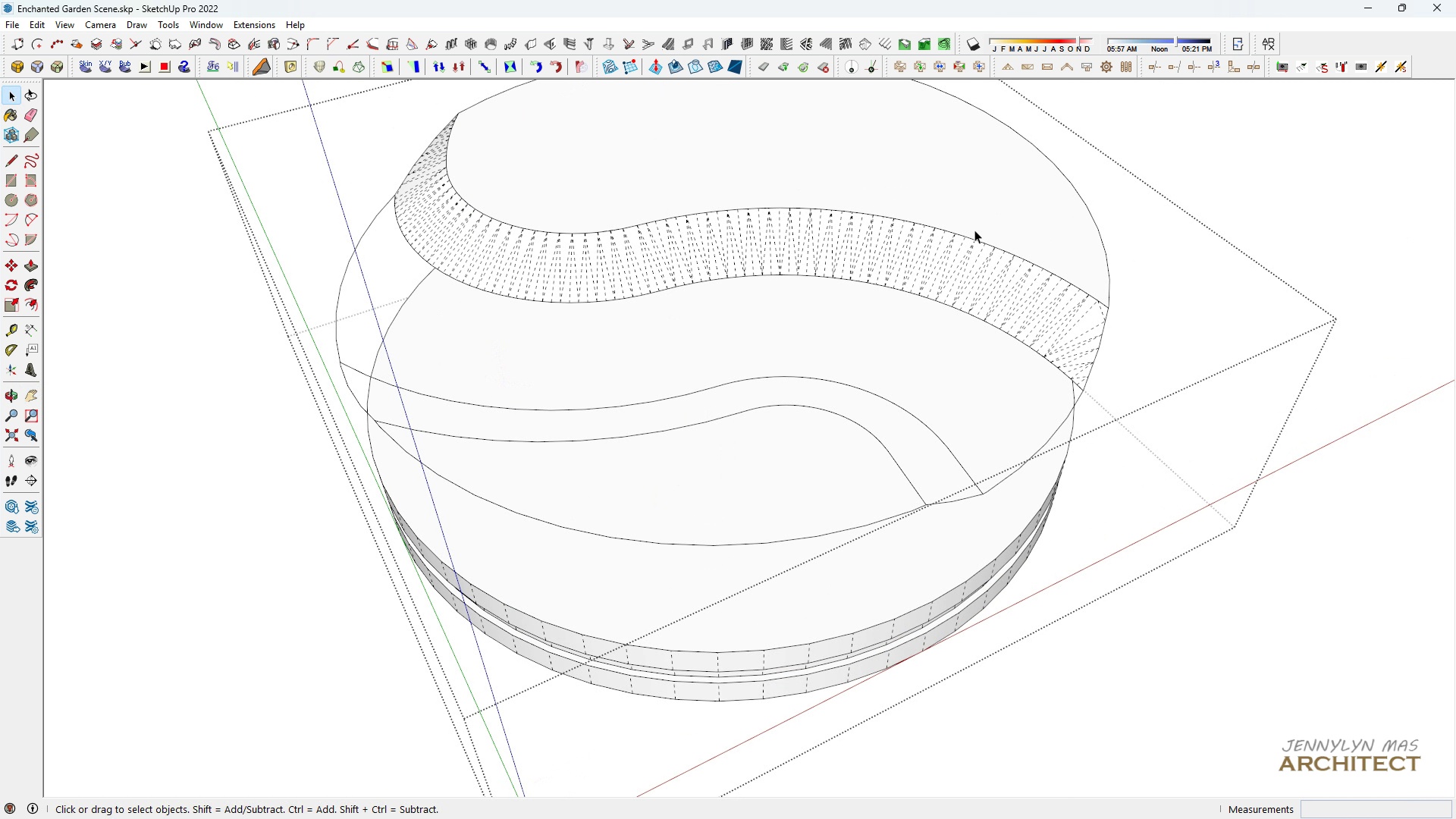 
scroll: coordinate [974, 228], scroll_direction: up, amount: 4.0
 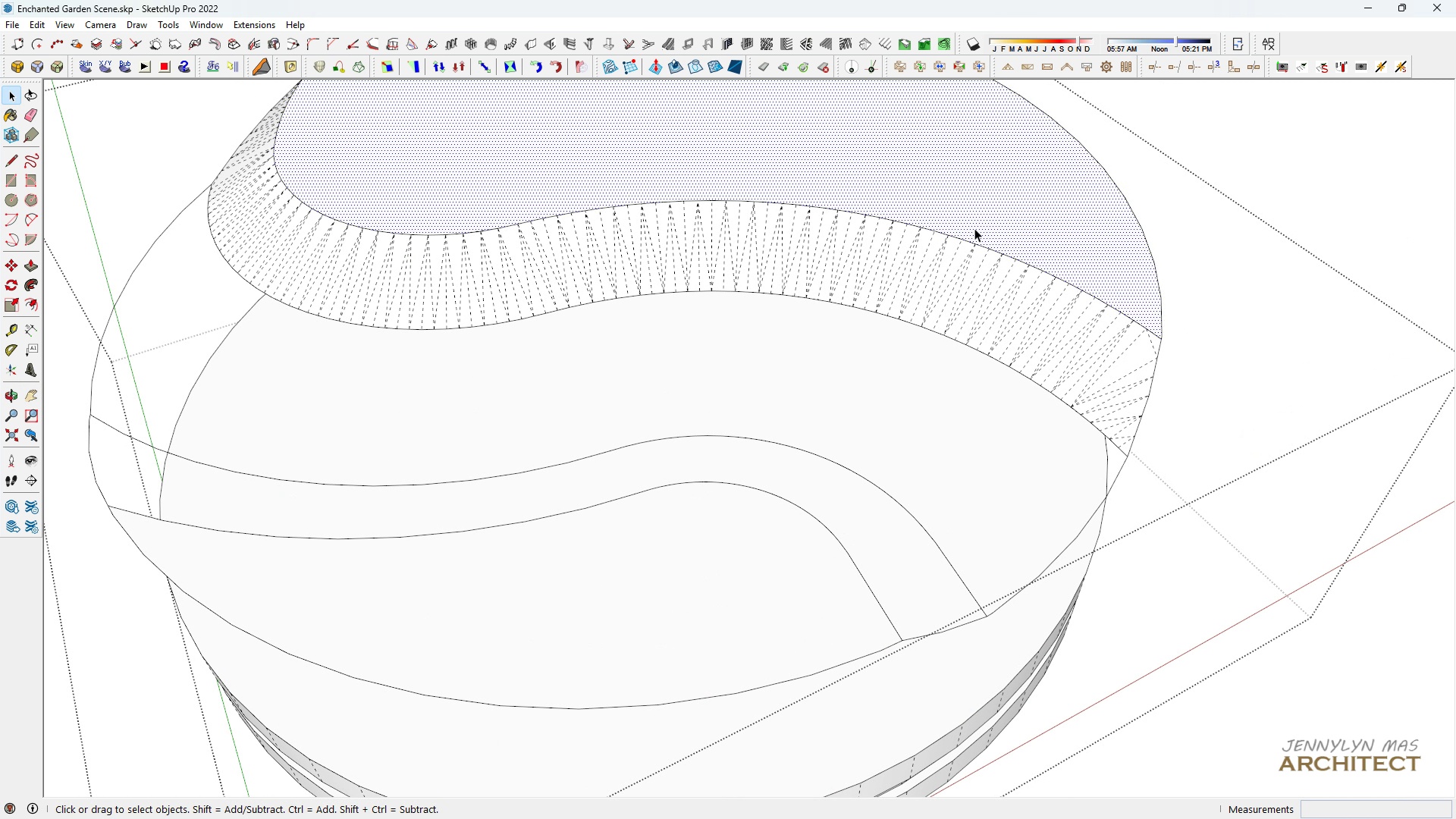 
double_click([974, 228])
 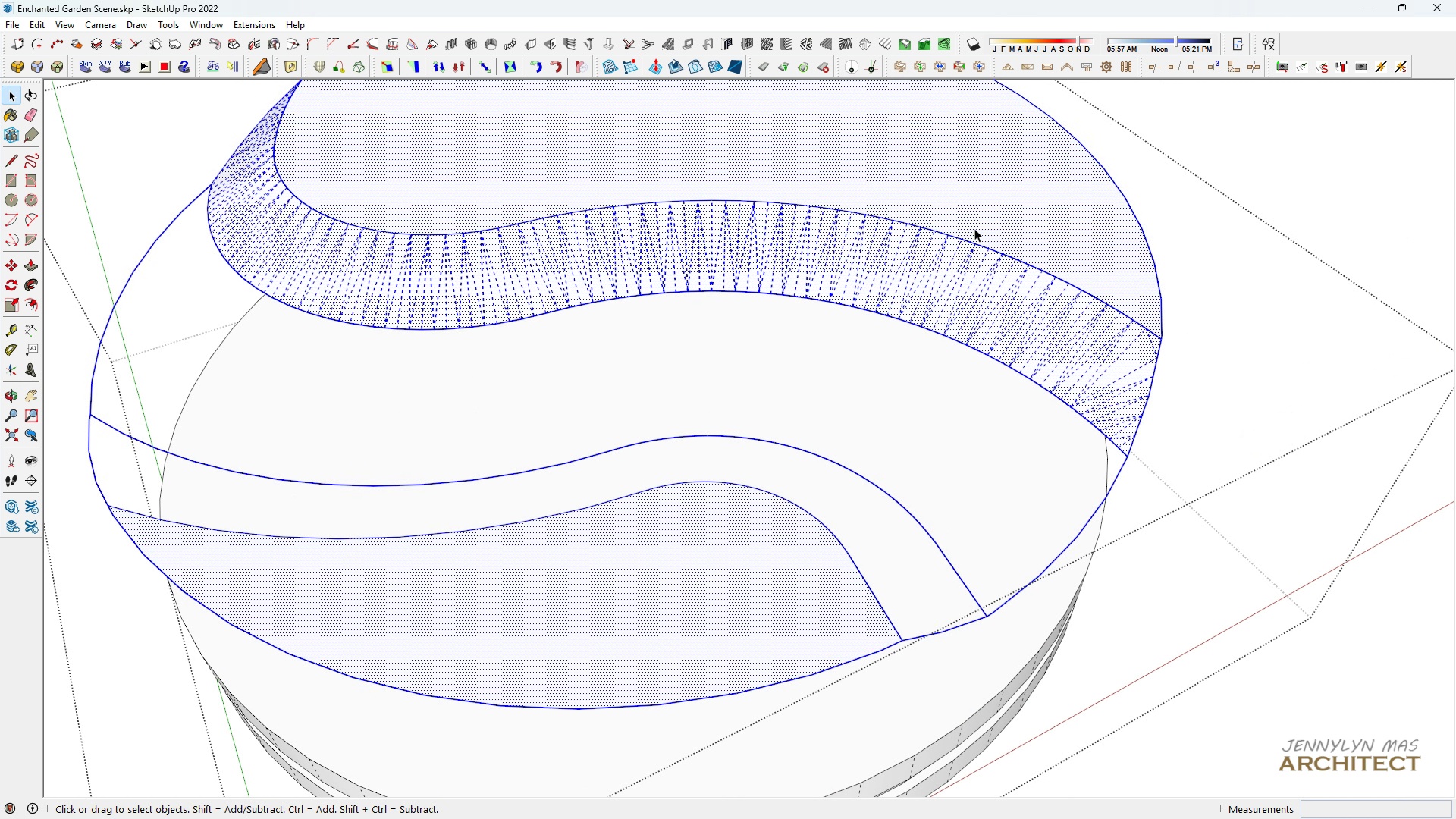 
triple_click([974, 228])
 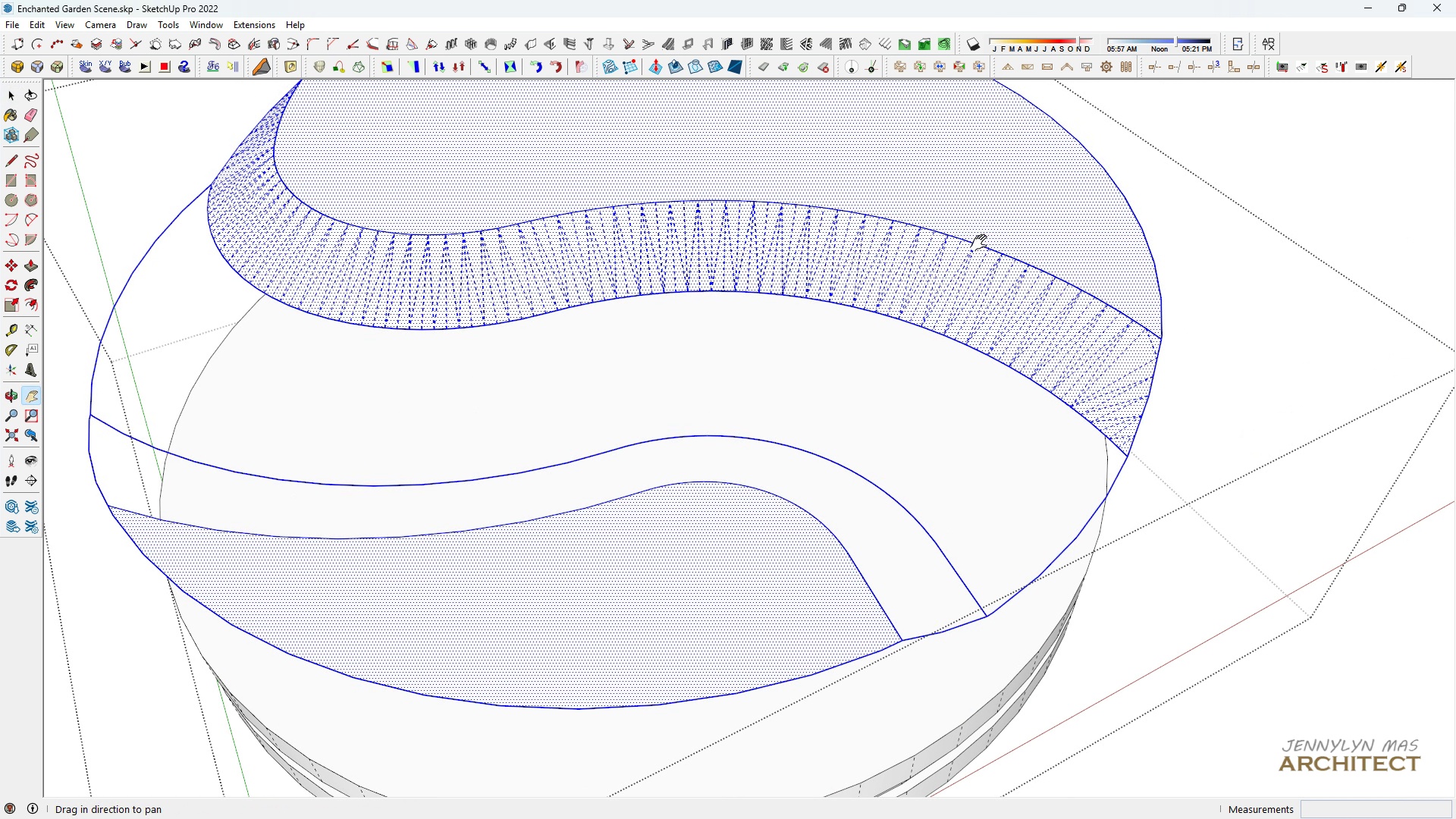 
type(hh )
 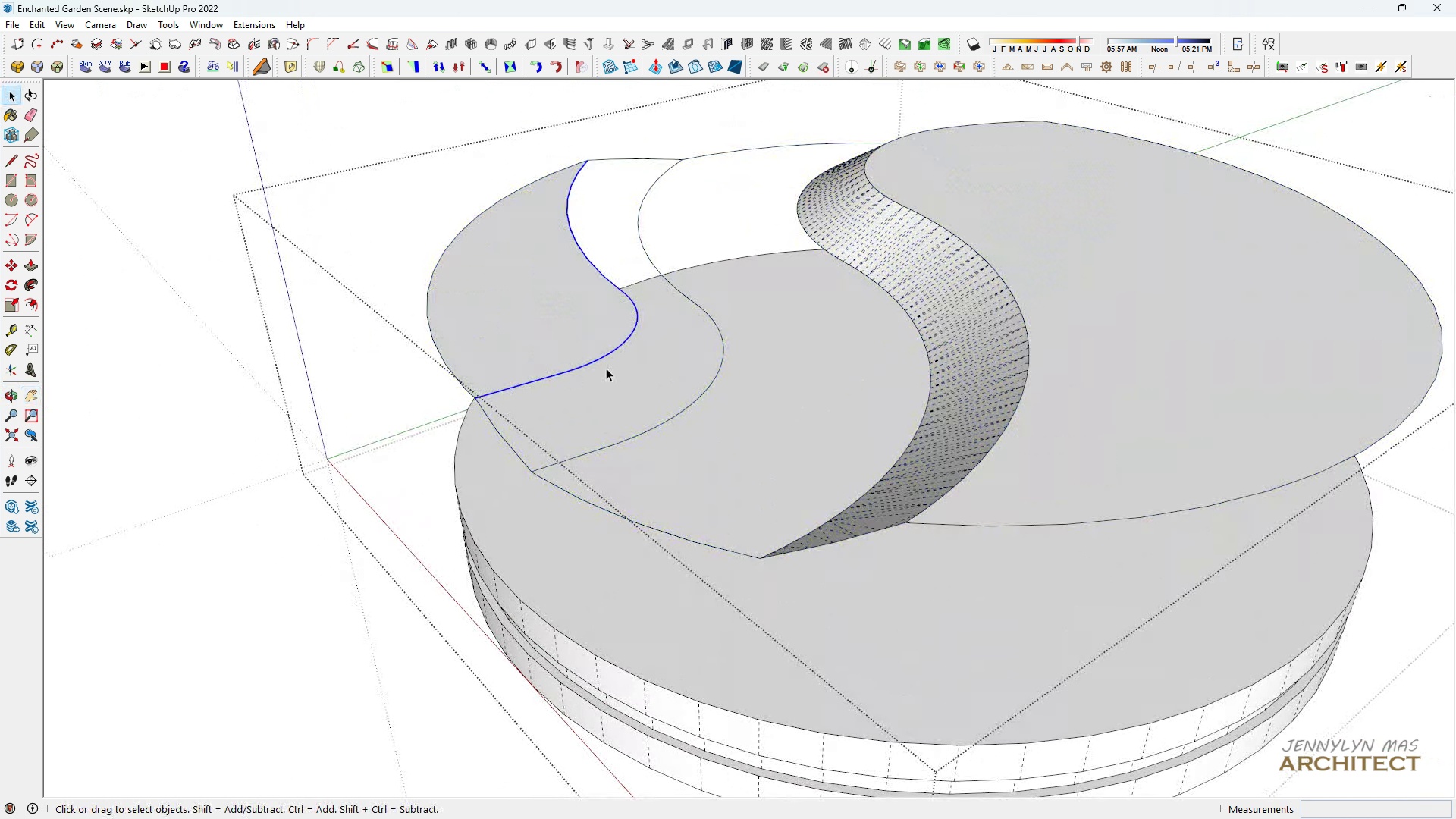 
scroll: coordinate [984, 253], scroll_direction: down, amount: 4.0
 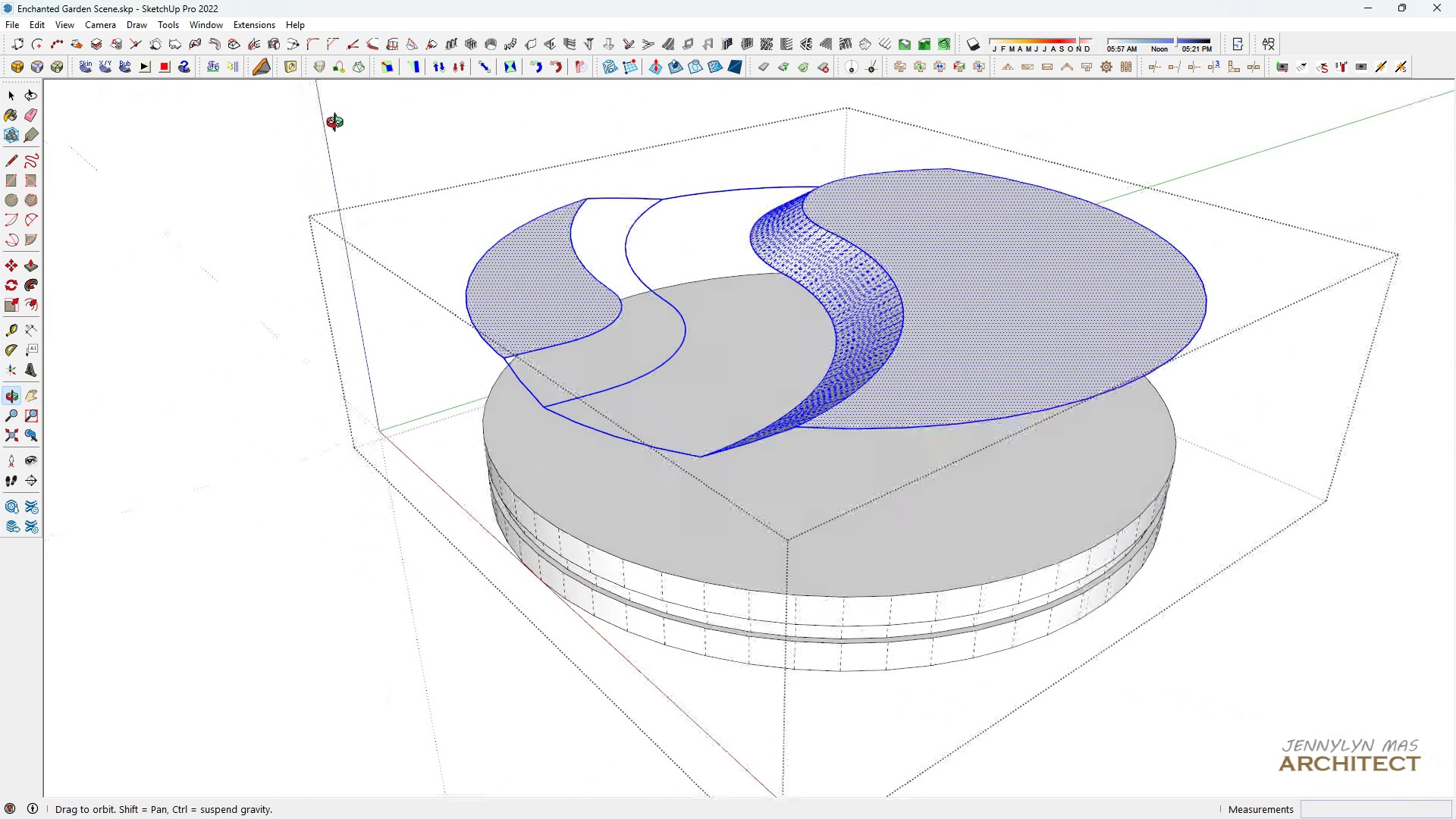 
scroll: coordinate [573, 325], scroll_direction: up, amount: 3.0
 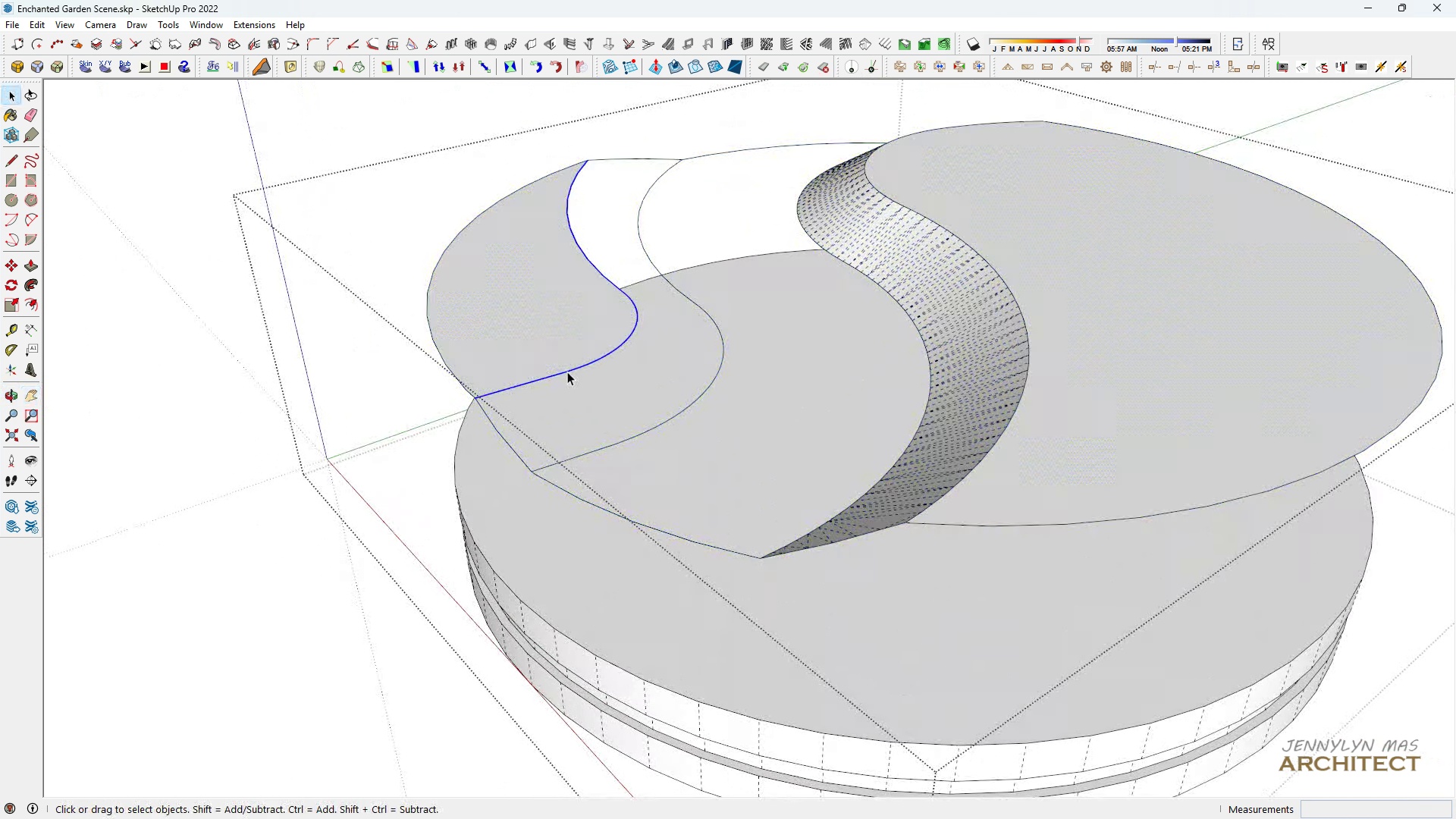 
left_click([565, 372])
 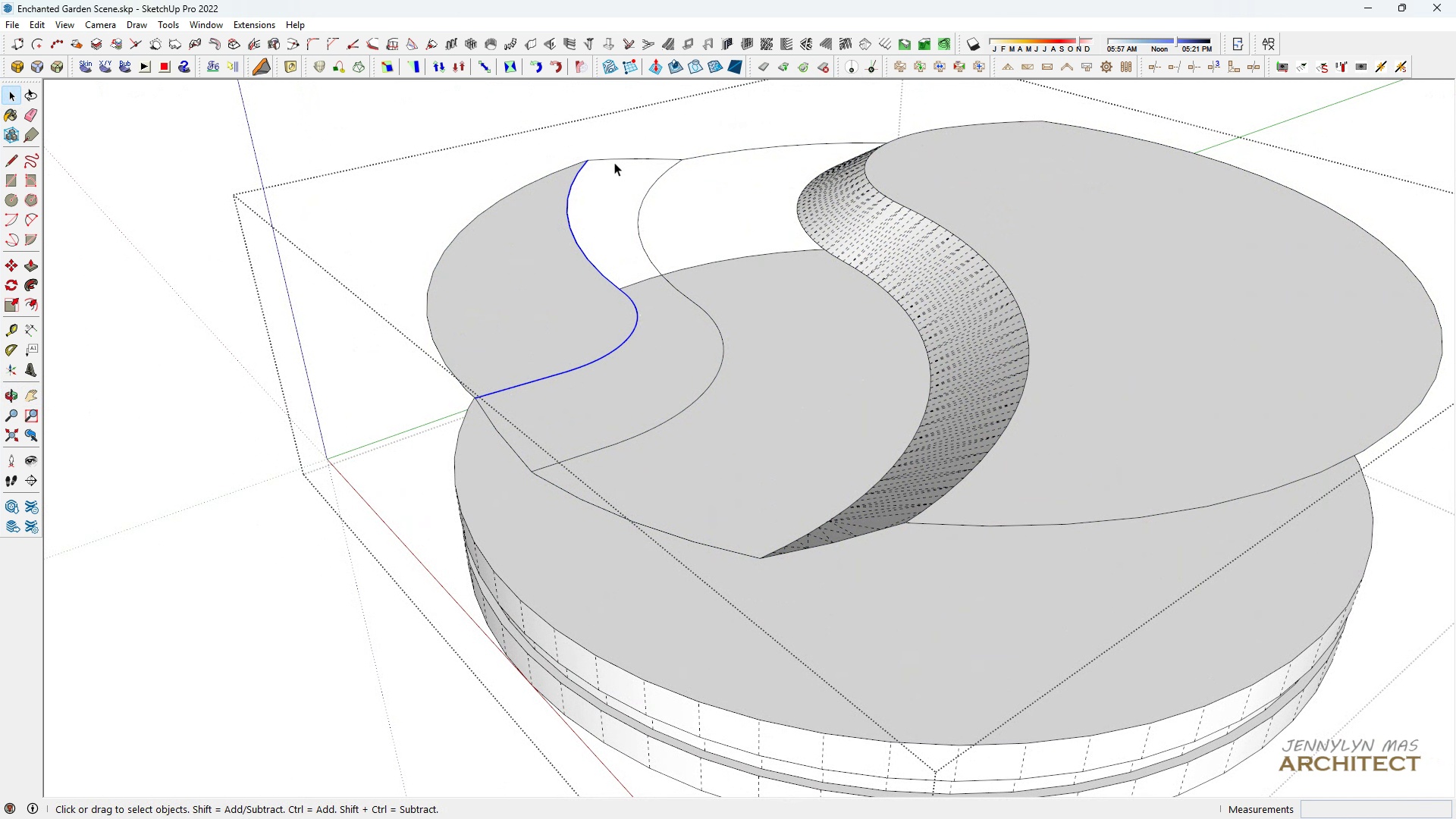 
hold_key(key=ControlLeft, duration=1.5)
left_click_drag(start_coordinate=[617, 171], to_coordinate=[611, 141])
 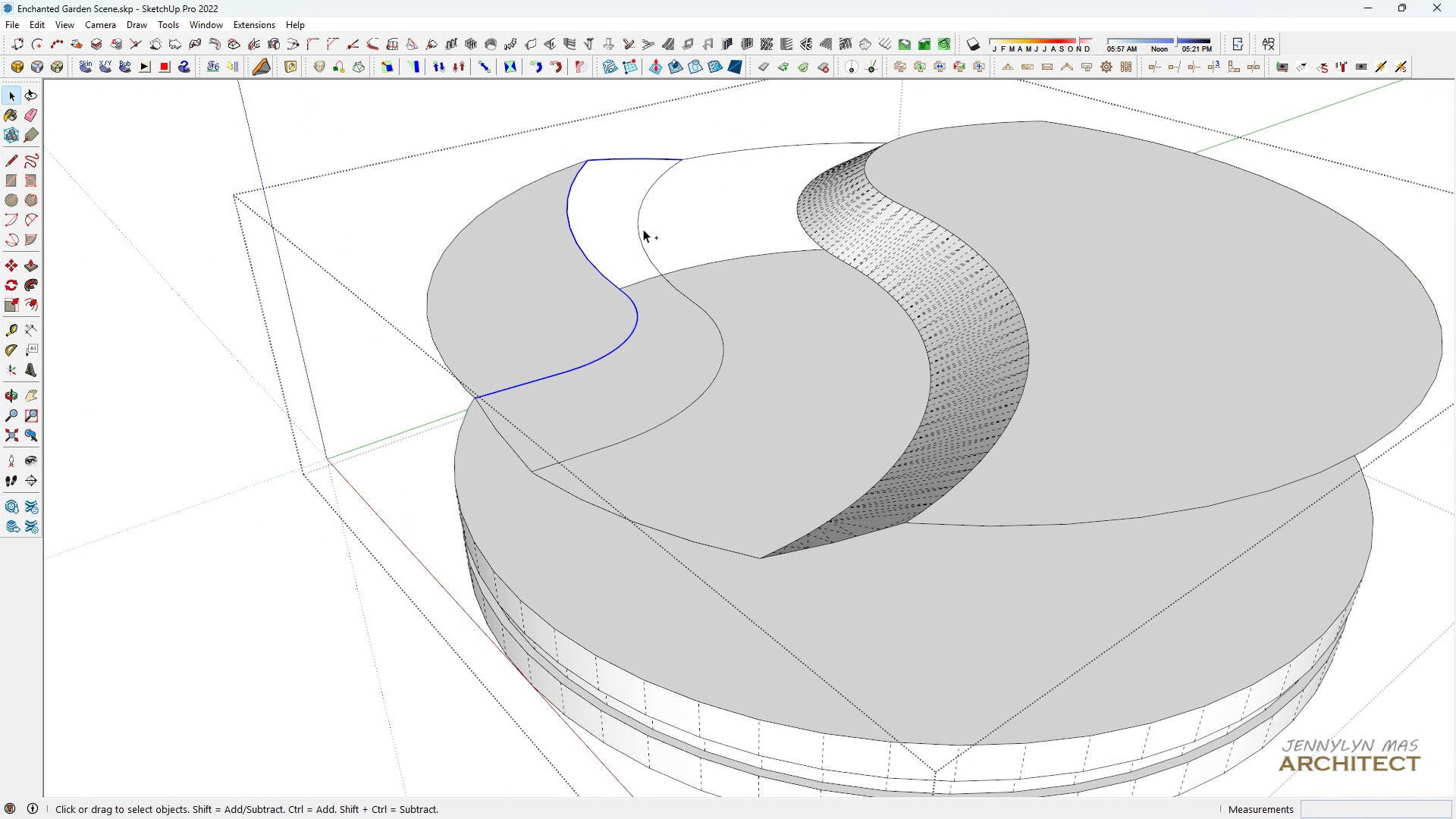 
left_click_drag(start_coordinate=[645, 229], to_coordinate=[634, 229])
 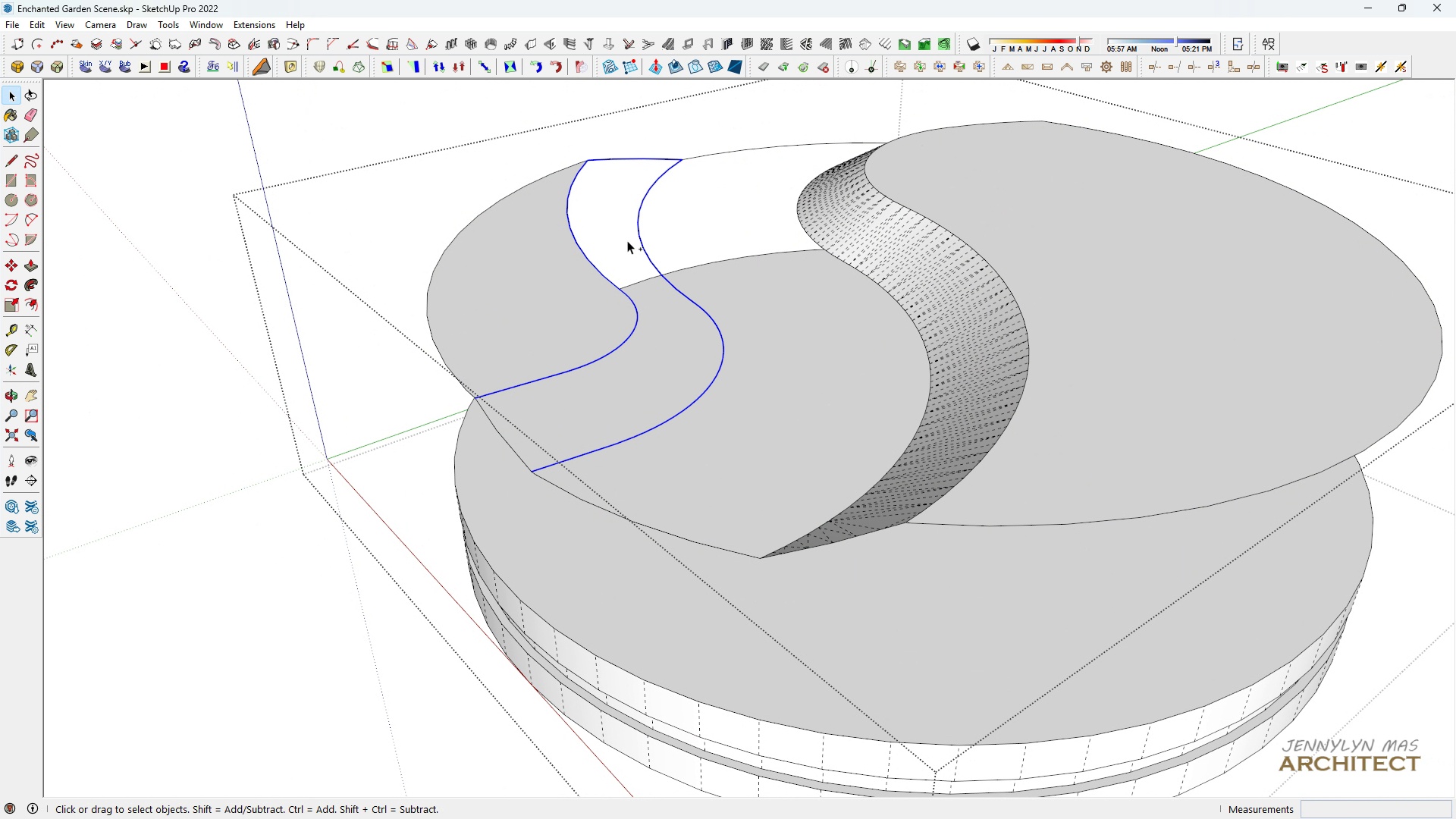 
hold_key(key=ControlLeft, duration=1.23)
left_click([502, 431])
 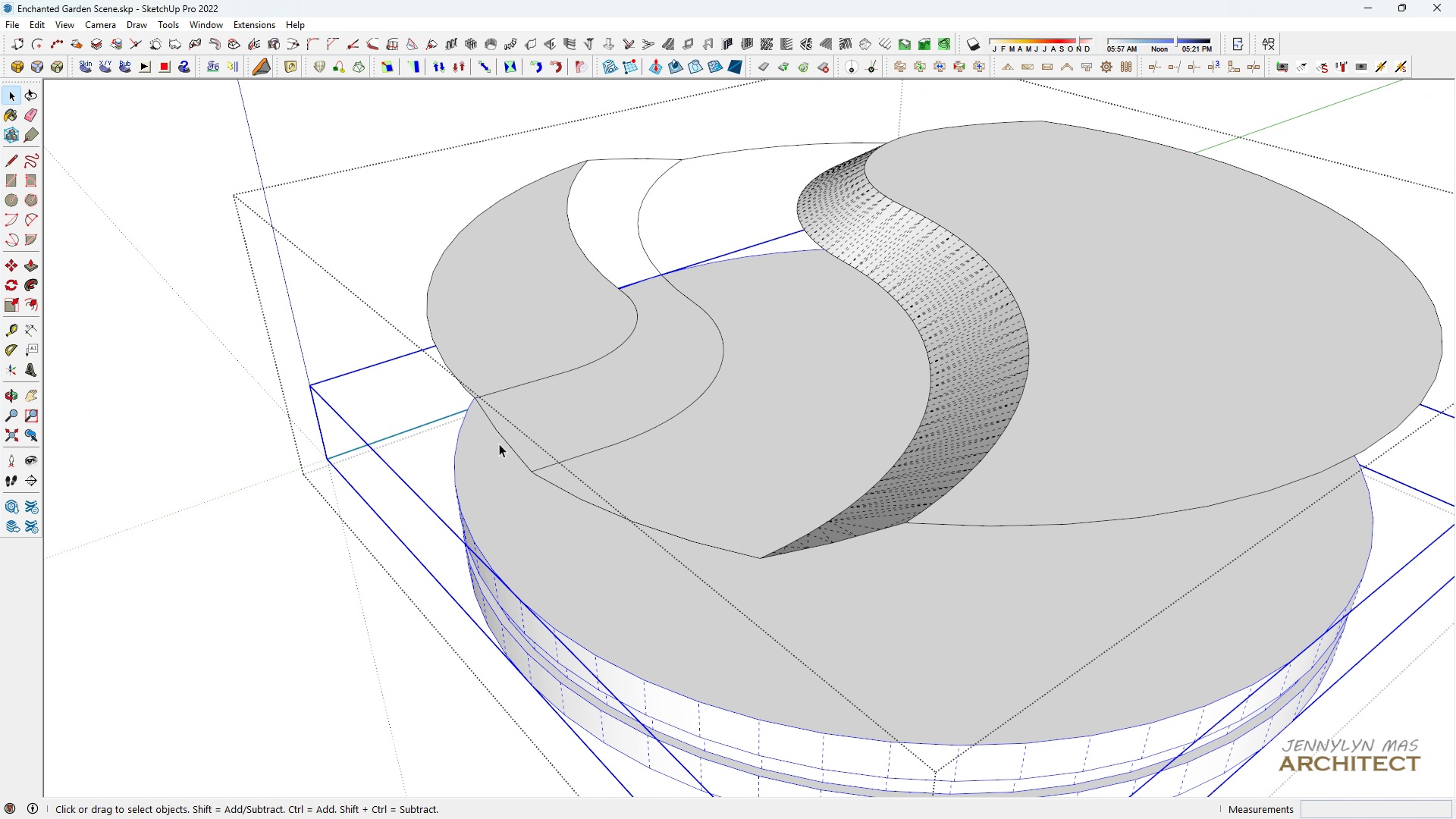 
left_click([499, 444])
 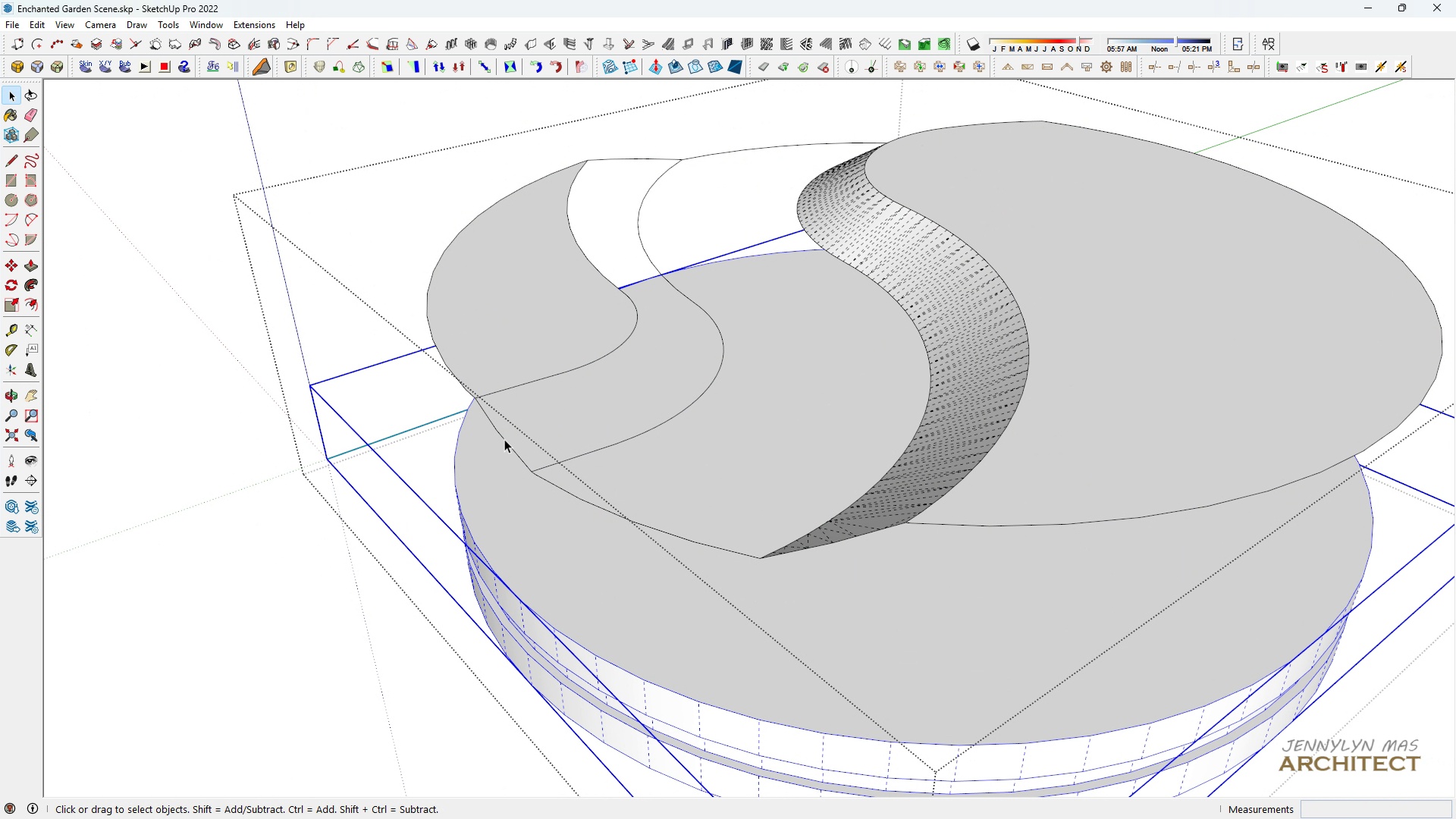 
left_click([502, 438])
 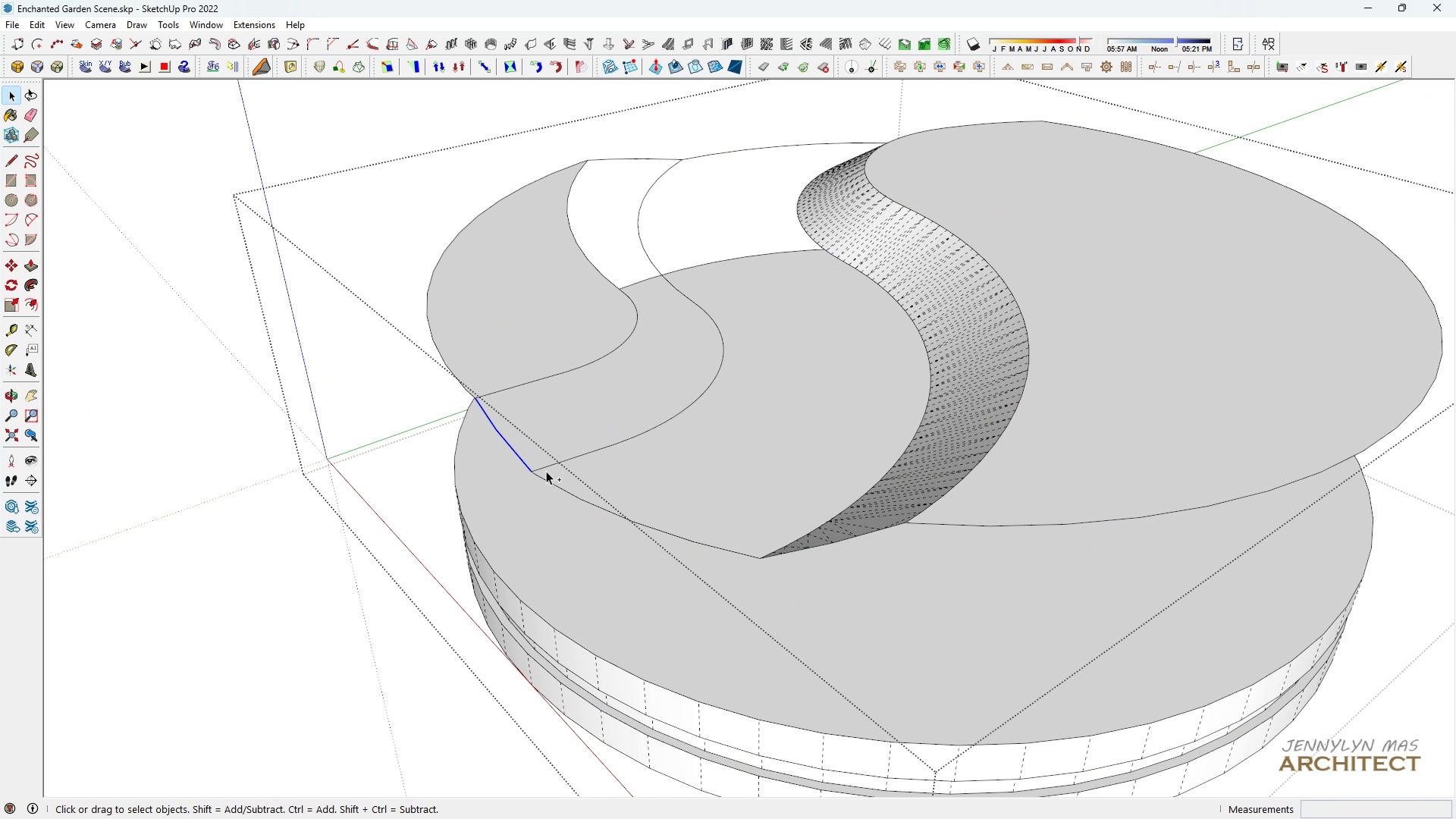 
hold_key(key=ControlLeft, duration=0.88)
left_click([546, 471])
 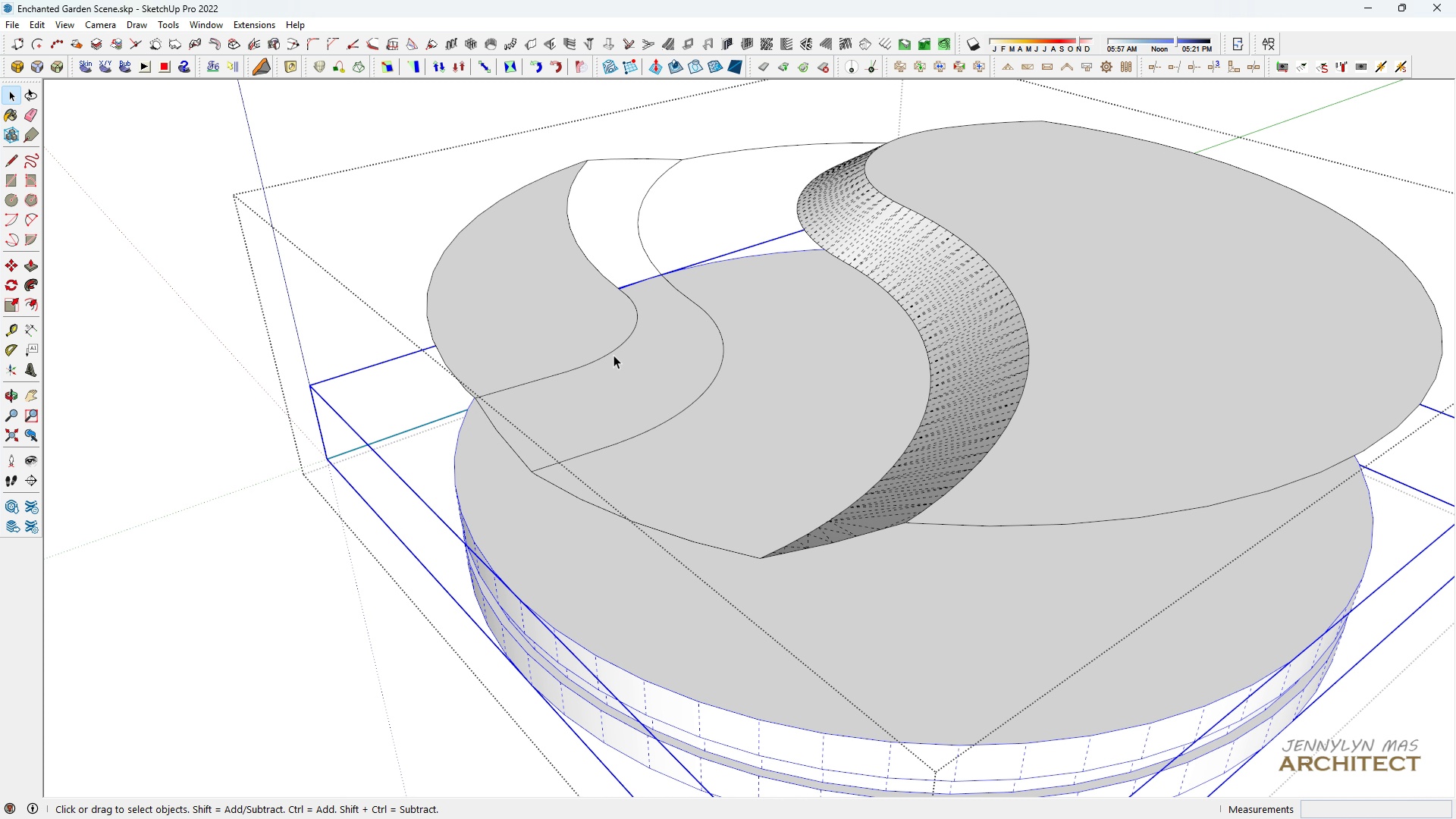 
double_click([613, 352])
 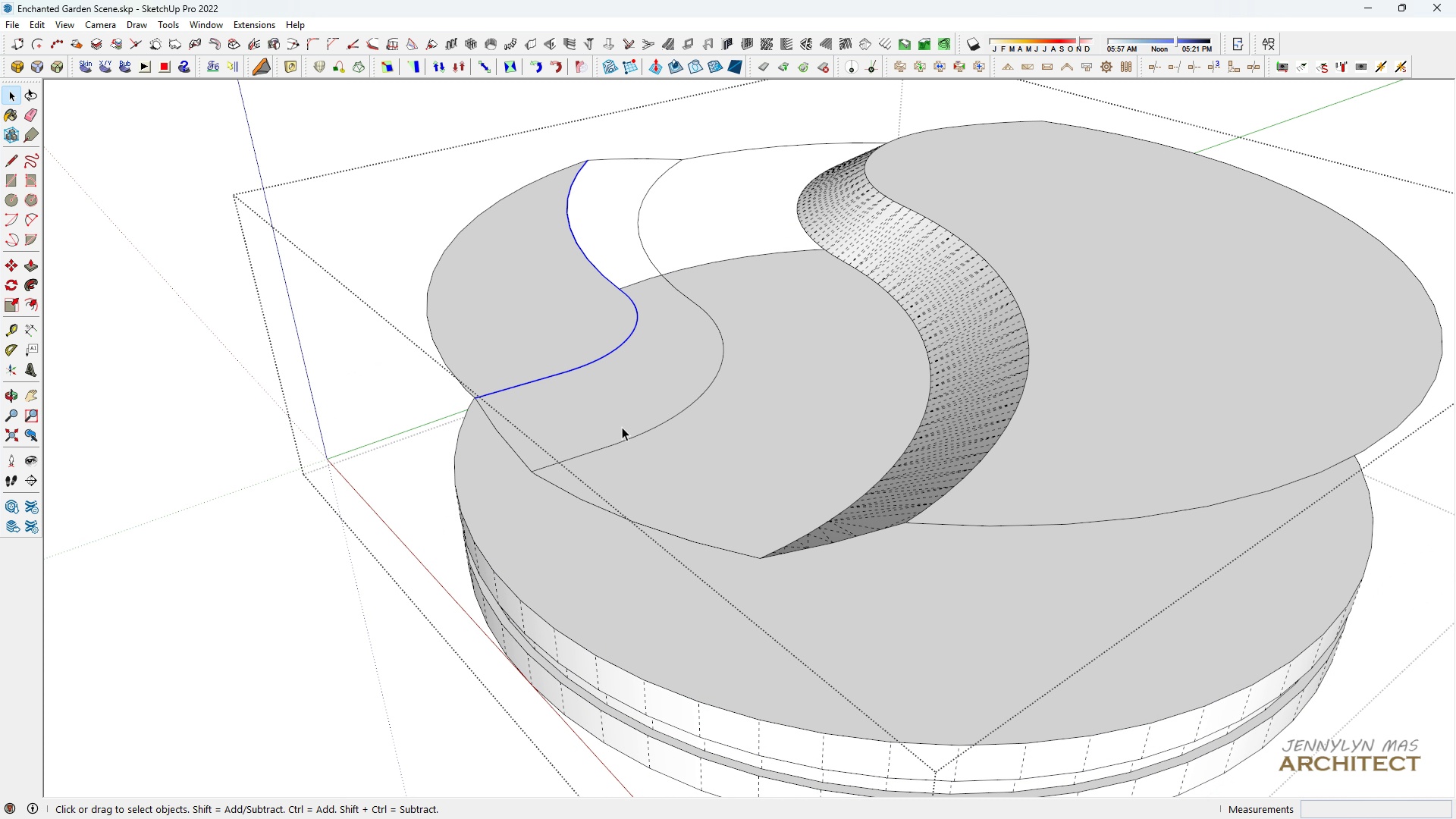 
hold_key(key=ControlLeft, duration=1.13)
left_click([623, 445])
 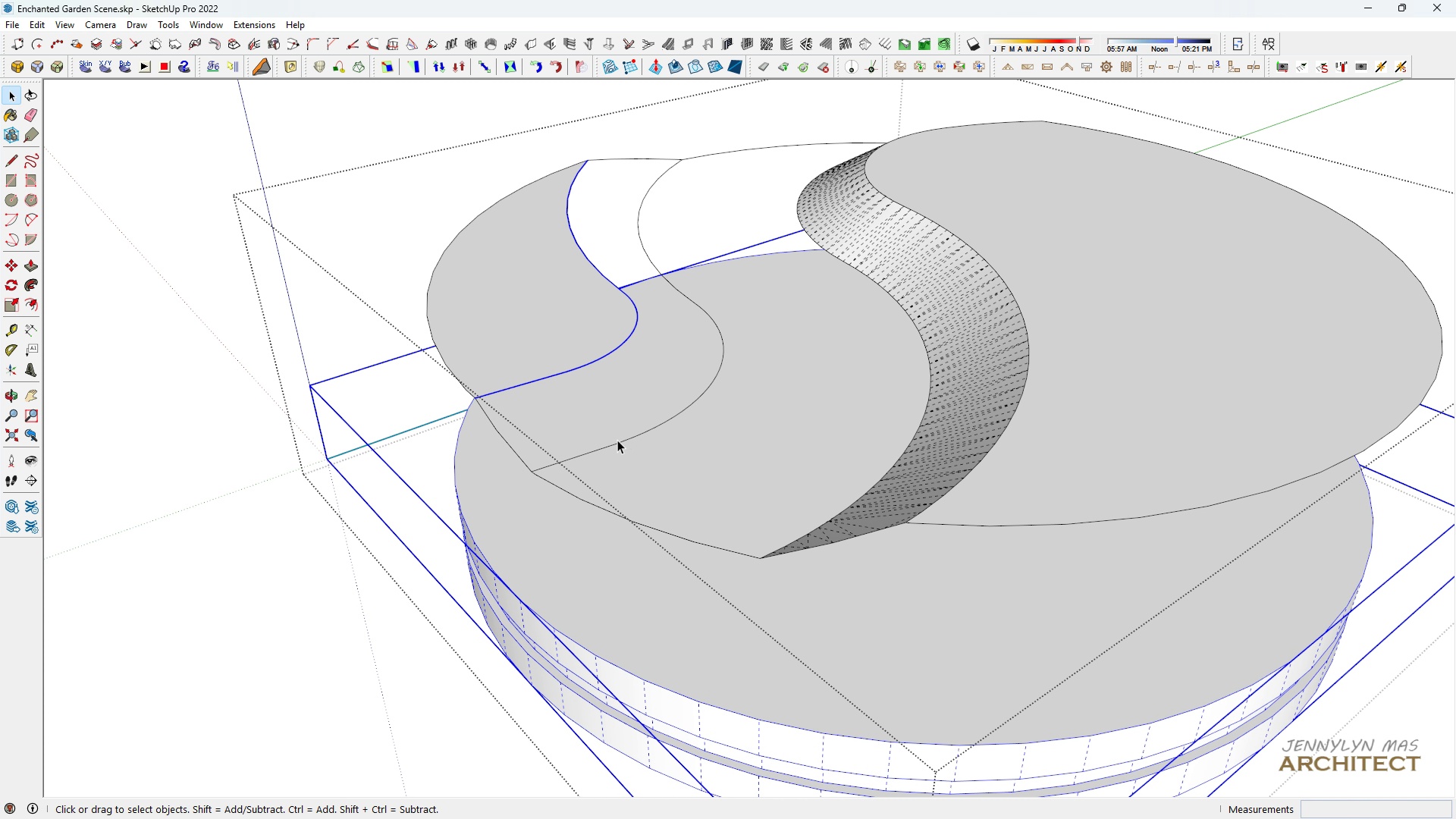 
left_click([617, 440])
 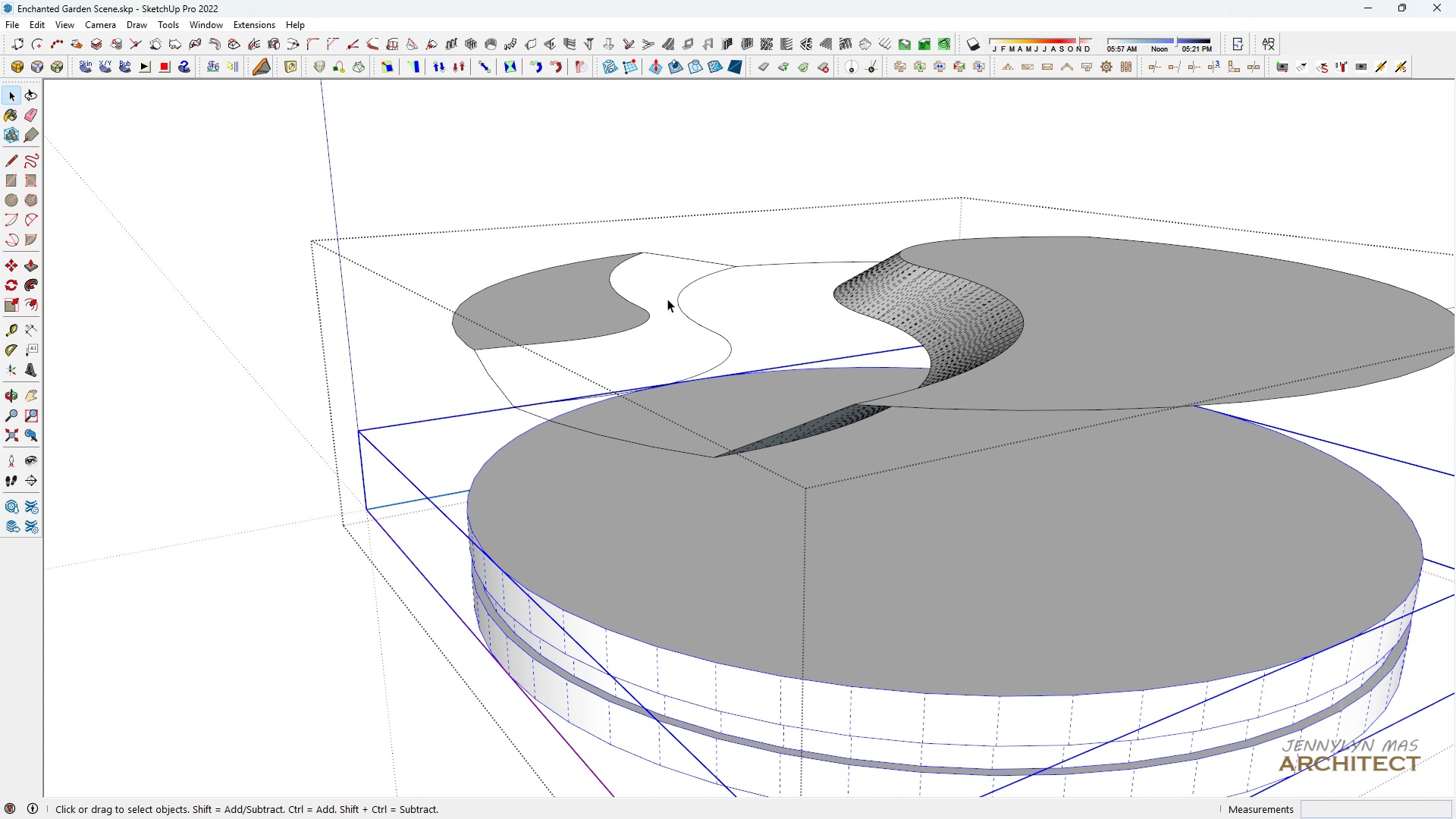 
left_click([677, 302])
 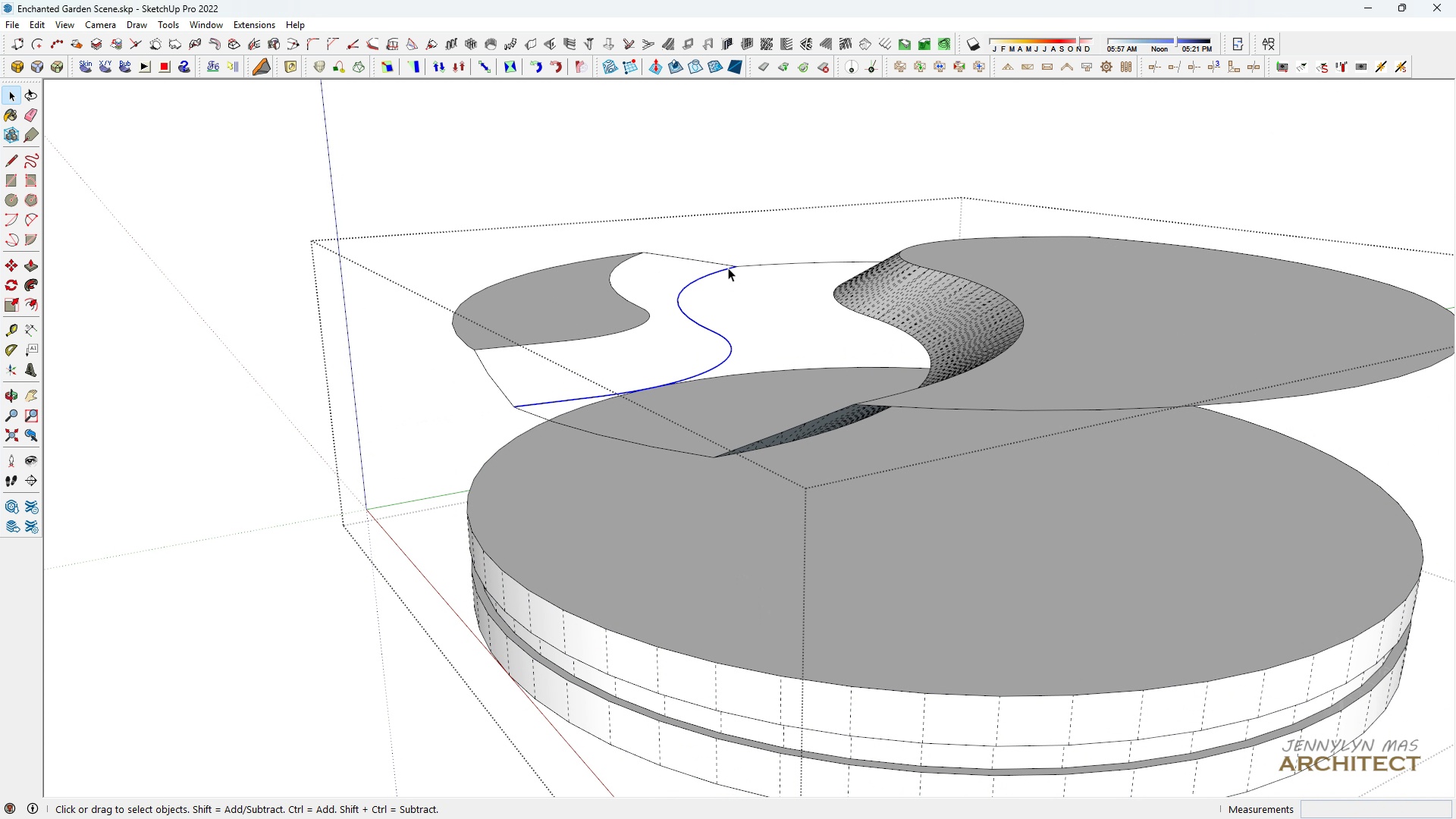 
hold_key(key=ControlLeft, duration=1.52)
left_click_drag(start_coordinate=[700, 265], to_coordinate=[678, 247])
 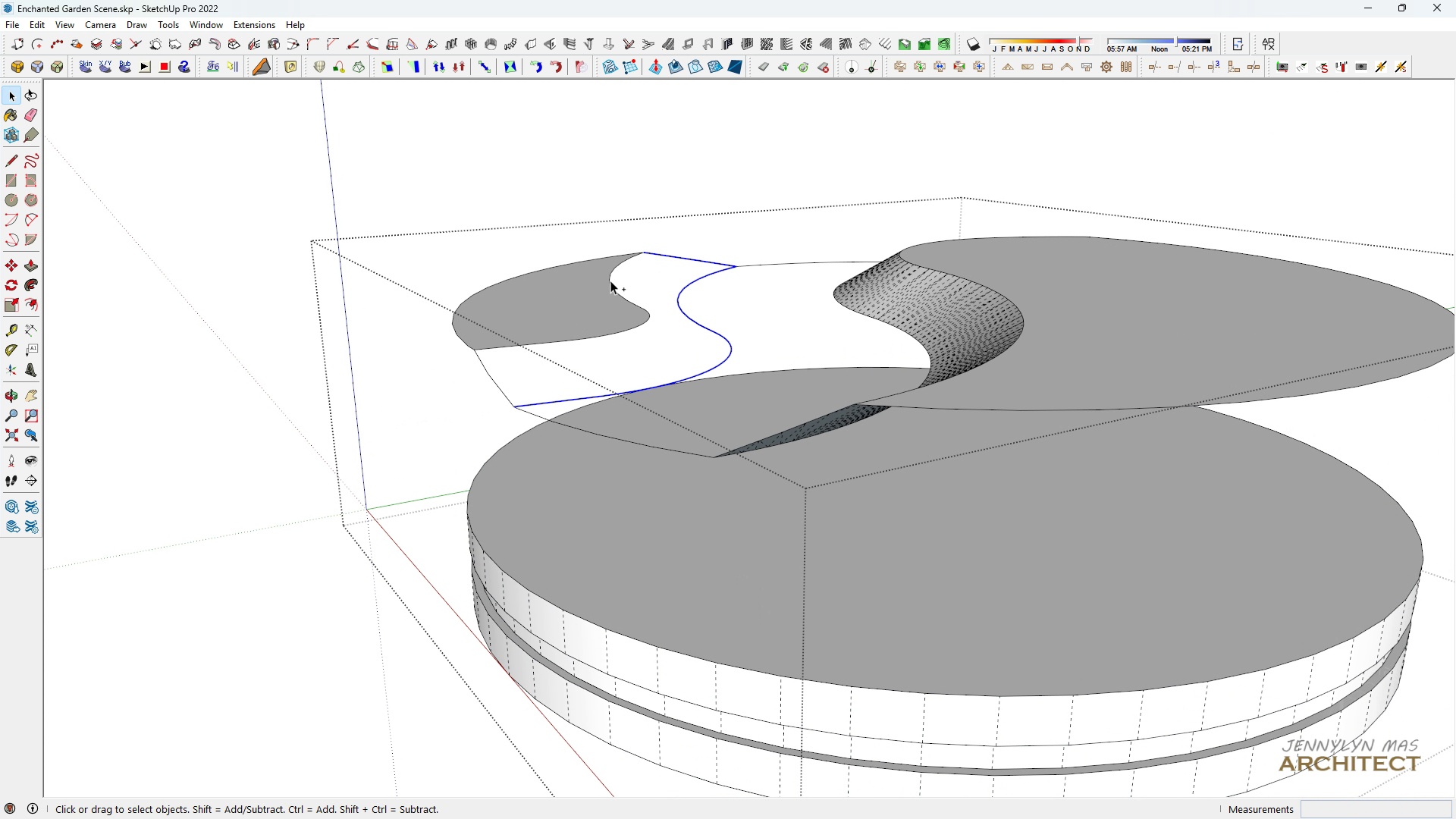 
hold_key(key=ControlLeft, duration=1.5)
left_click([610, 279])
 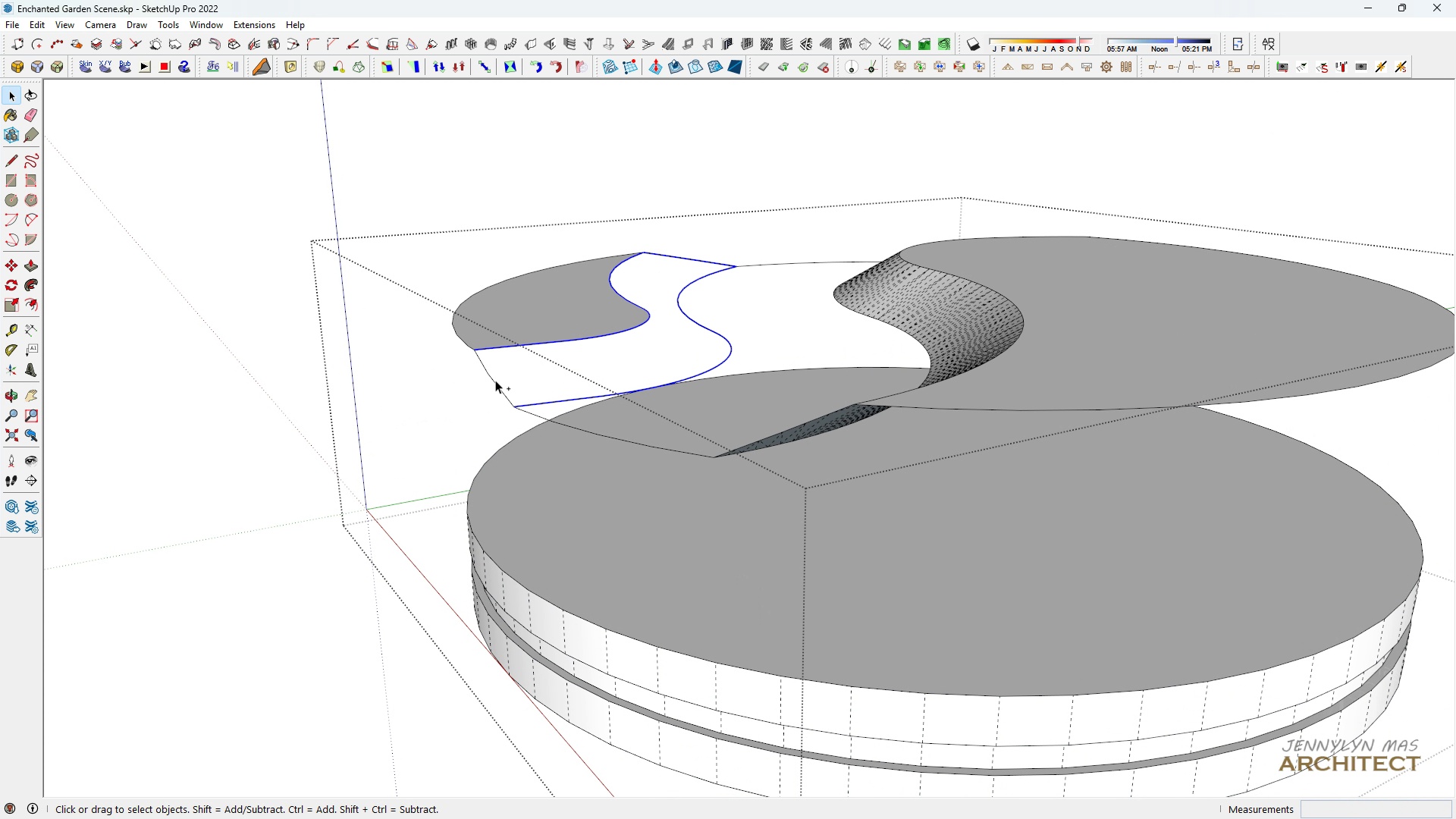 
left_click_drag(start_coordinate=[495, 380], to_coordinate=[488, 380])
 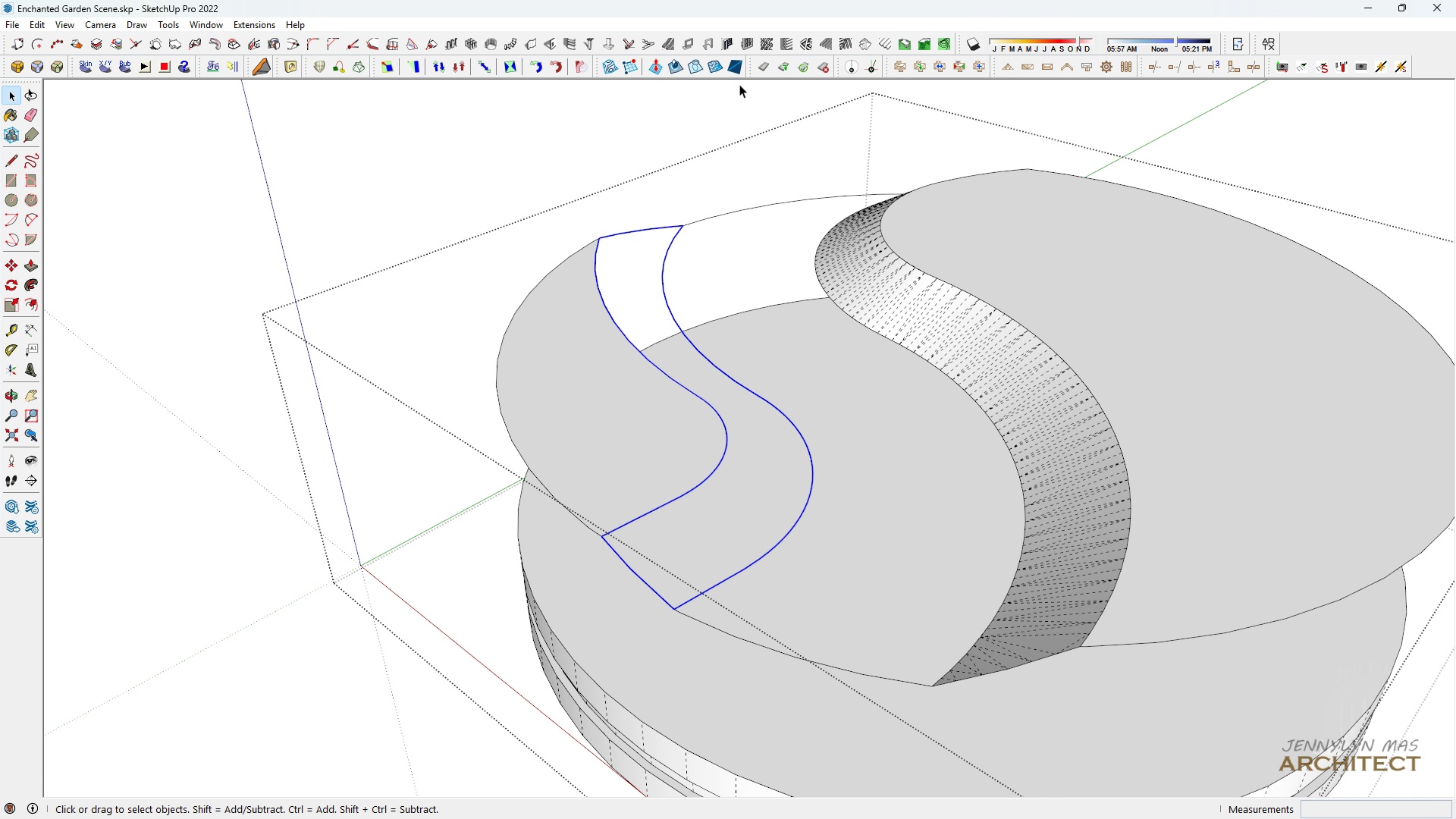 
wait(10.43)
 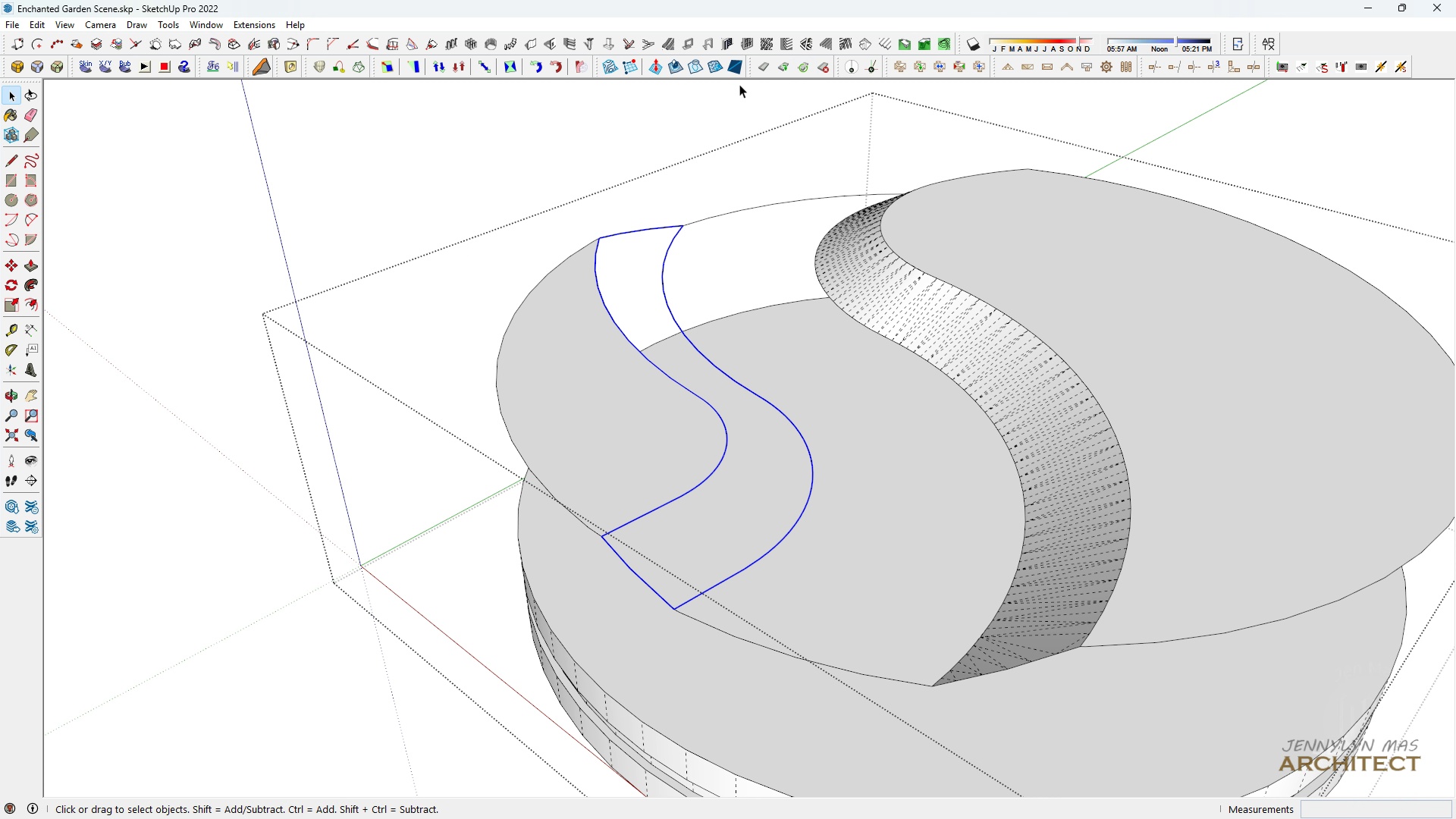 
left_click([609, 76])
 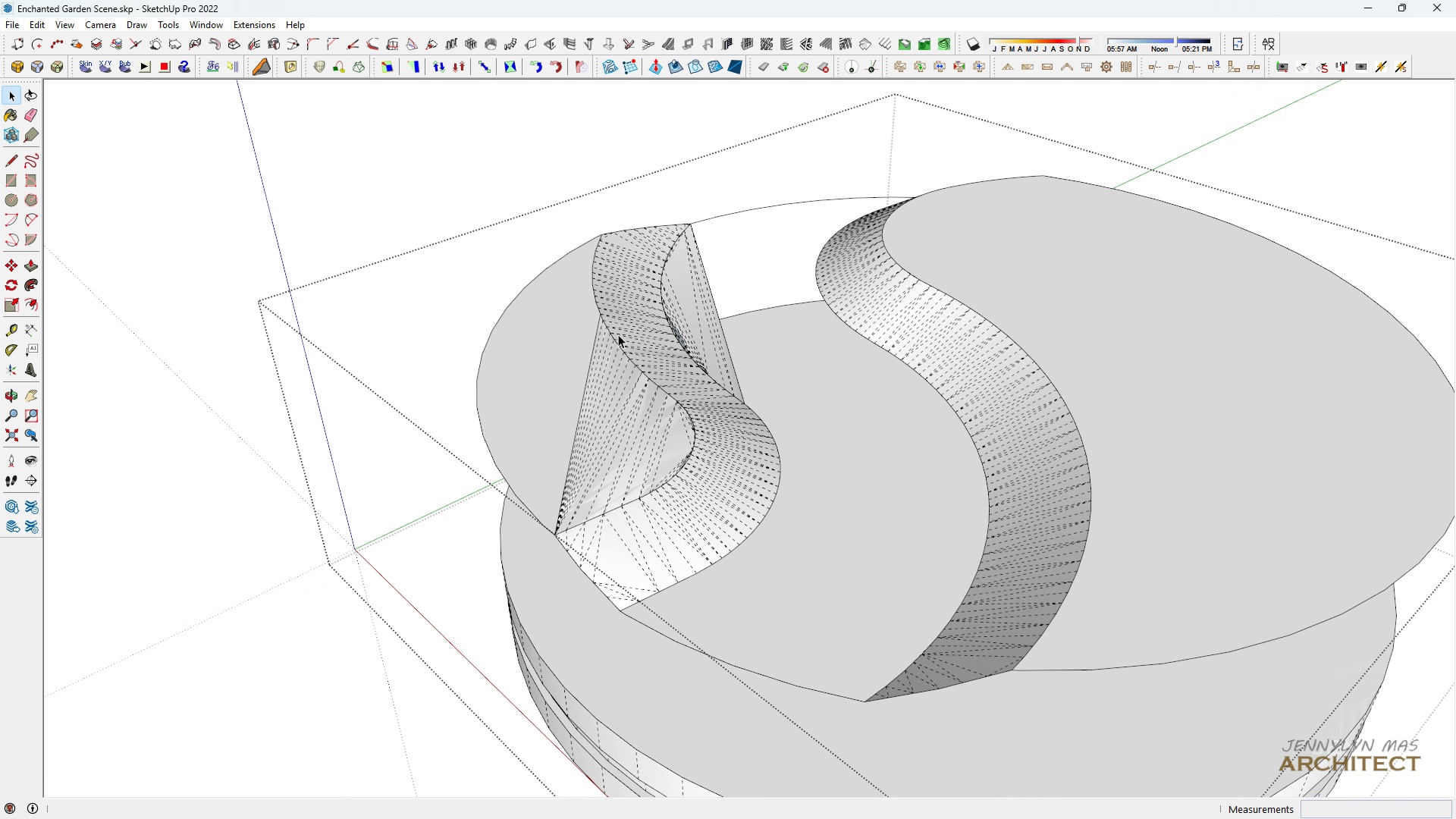 
scroll: coordinate [642, 377], scroll_direction: up, amount: 4.0
 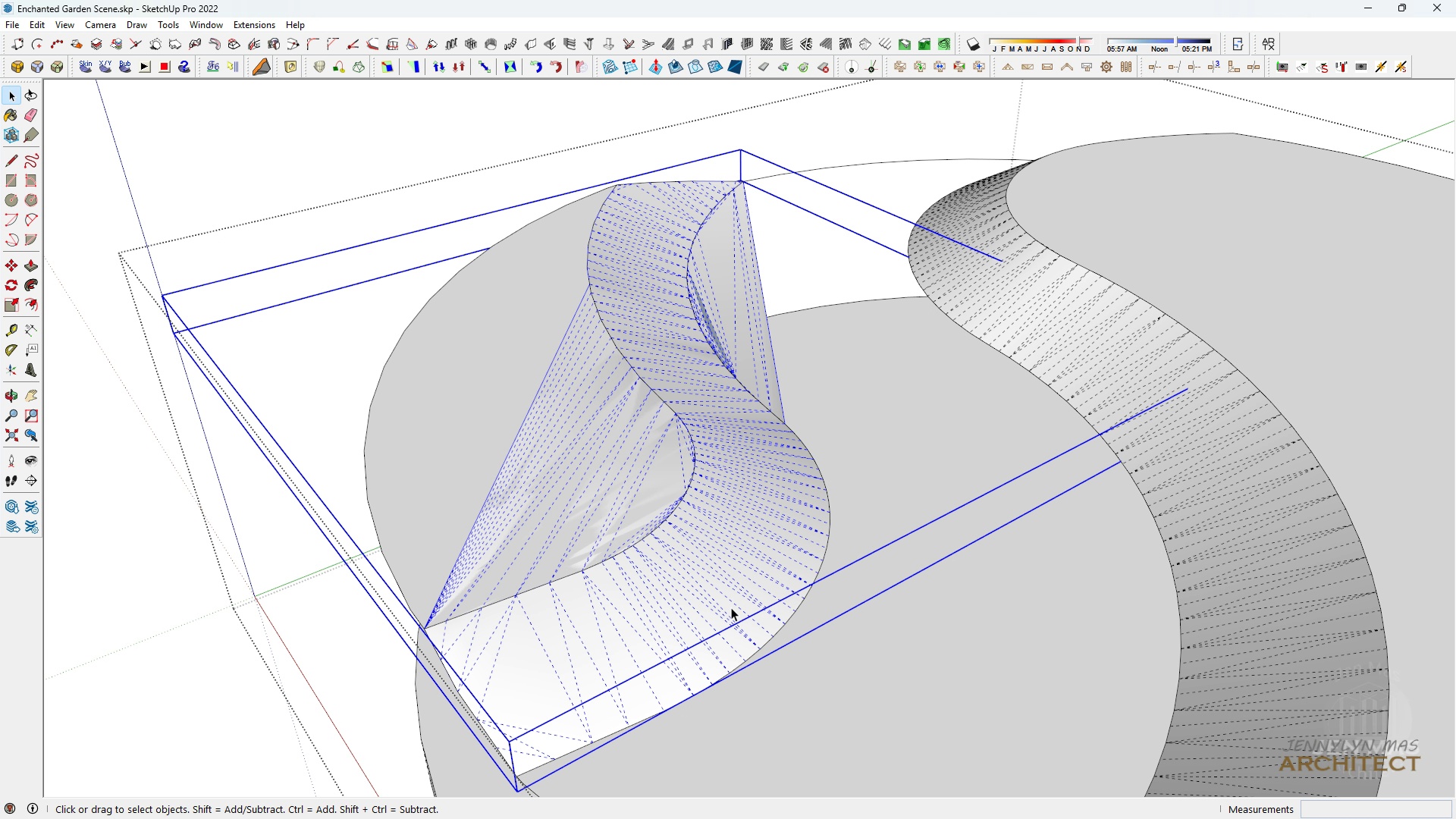 
double_click([731, 607])
 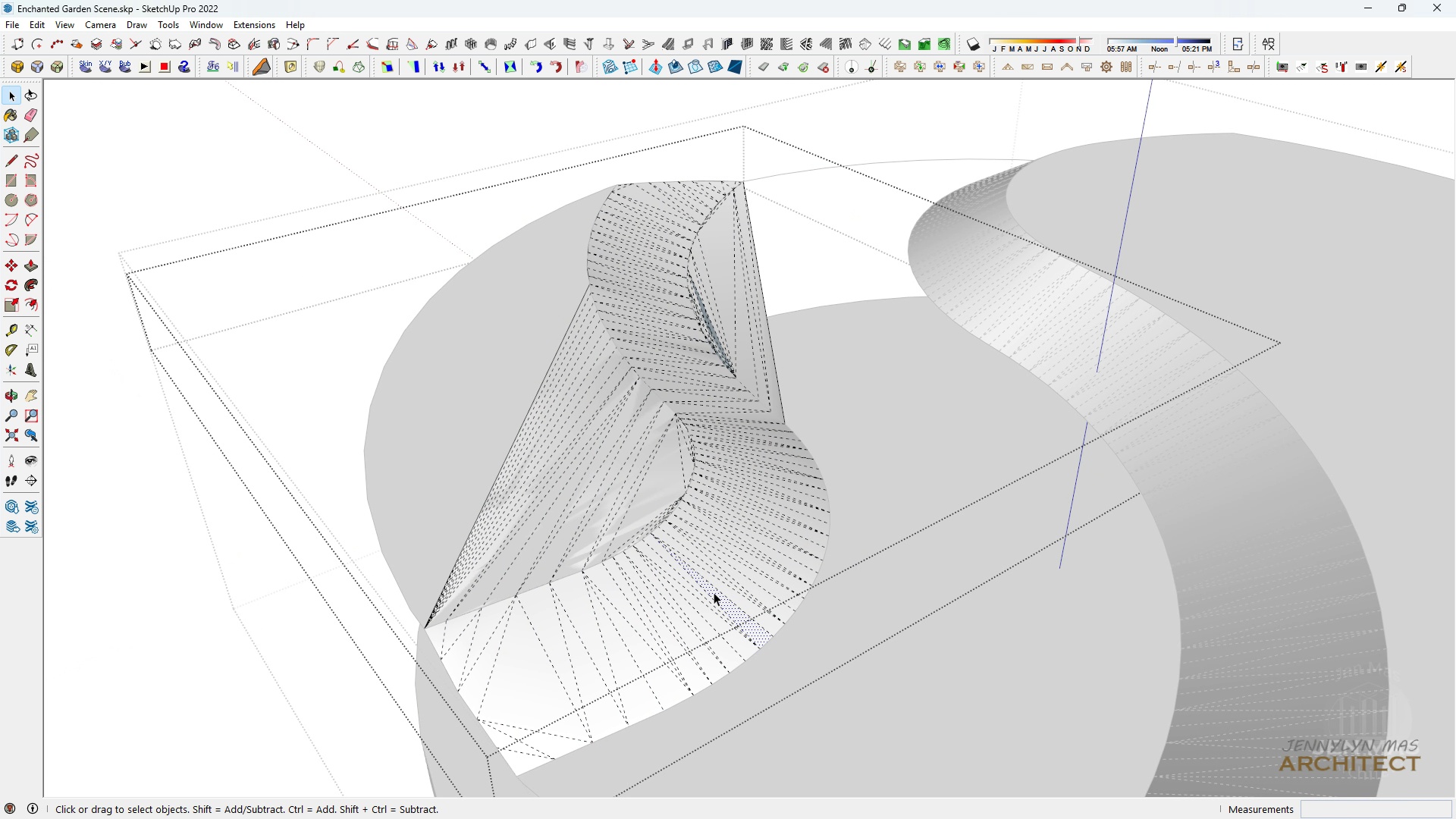 
triple_click([715, 595])
 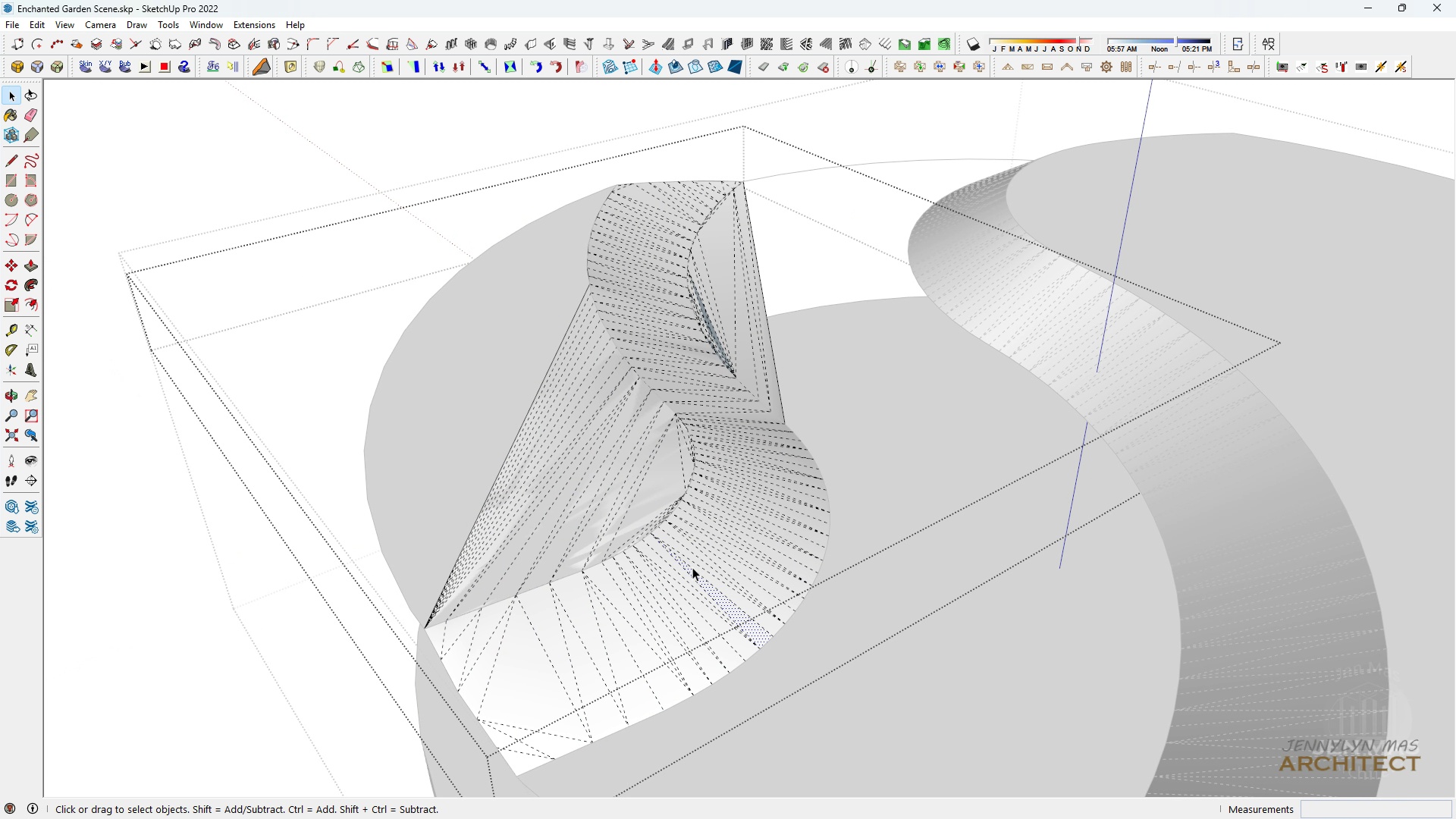 
scroll: coordinate [607, 506], scroll_direction: up, amount: 5.0
 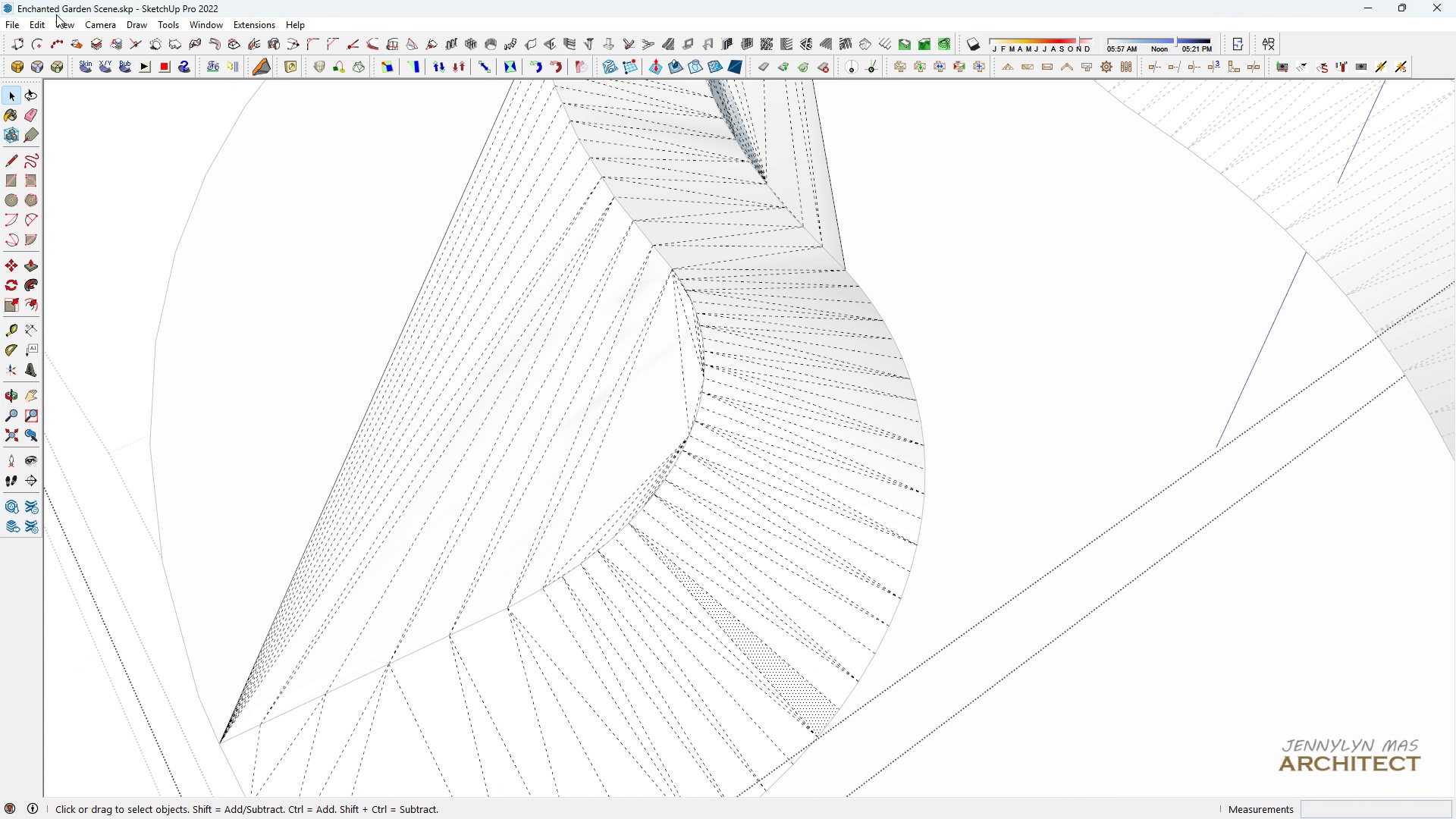 
left_click([60, 20])
 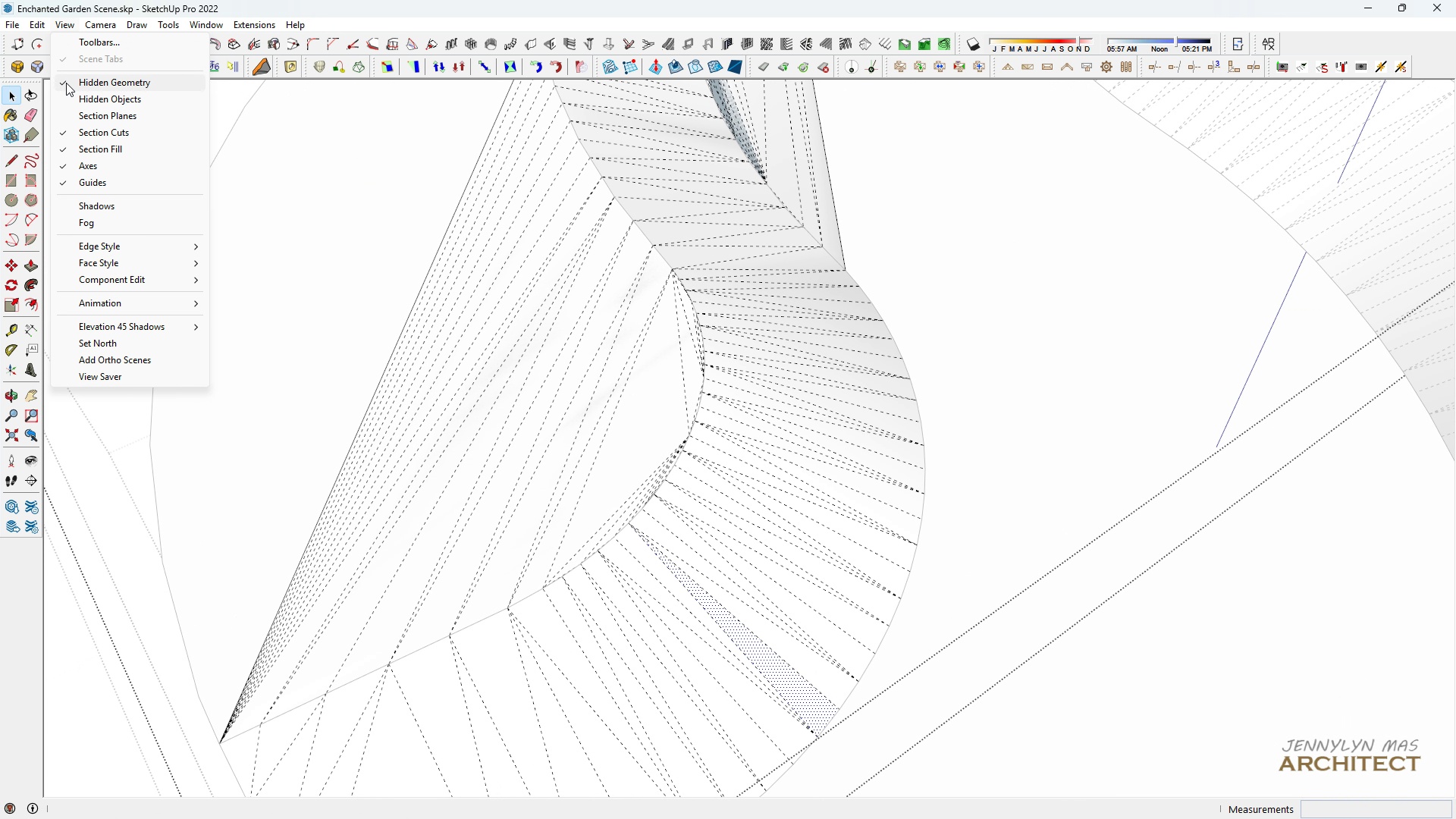 
left_click([66, 83])
 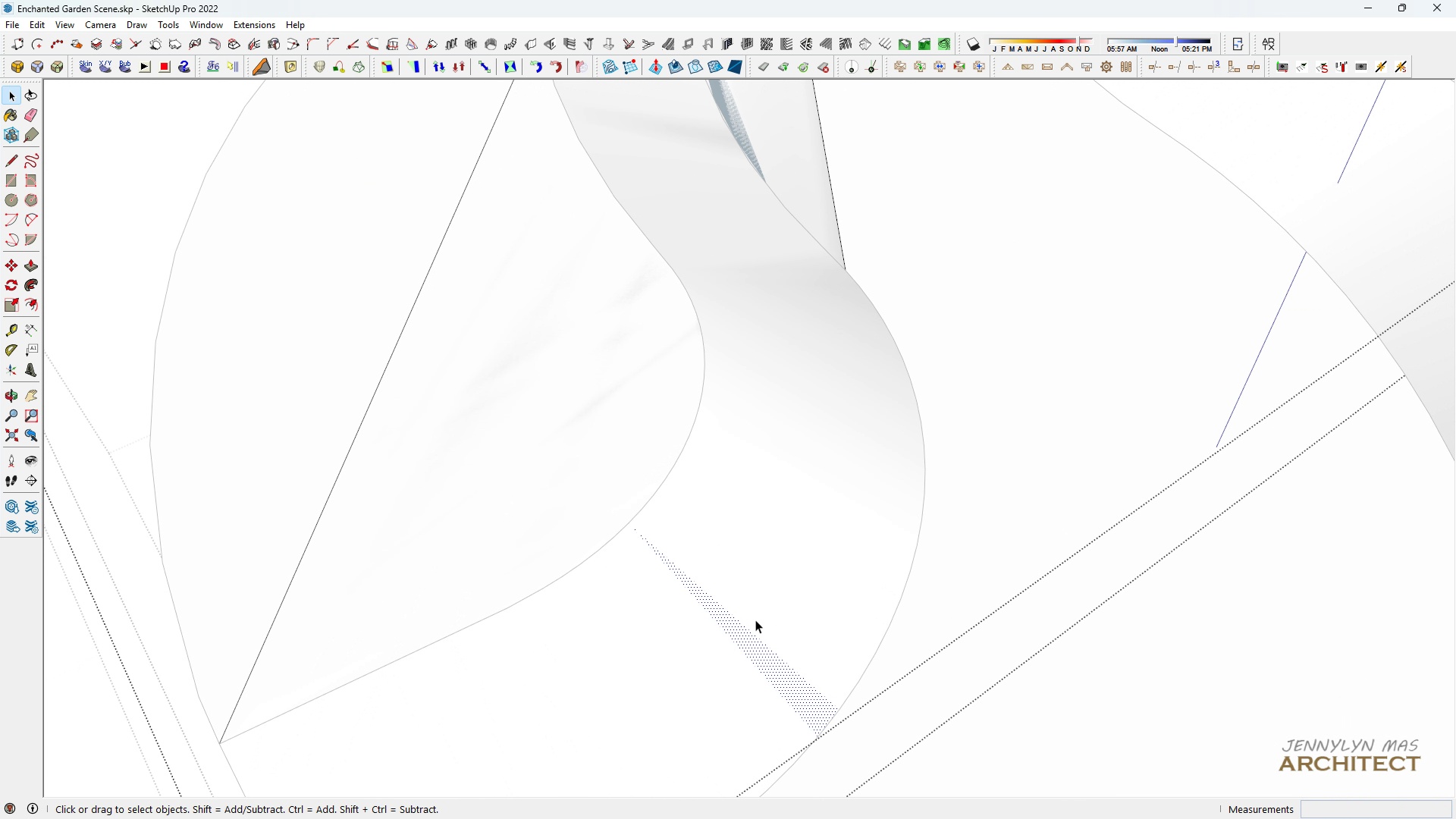 
scroll: coordinate [763, 563], scroll_direction: down, amount: 8.0
 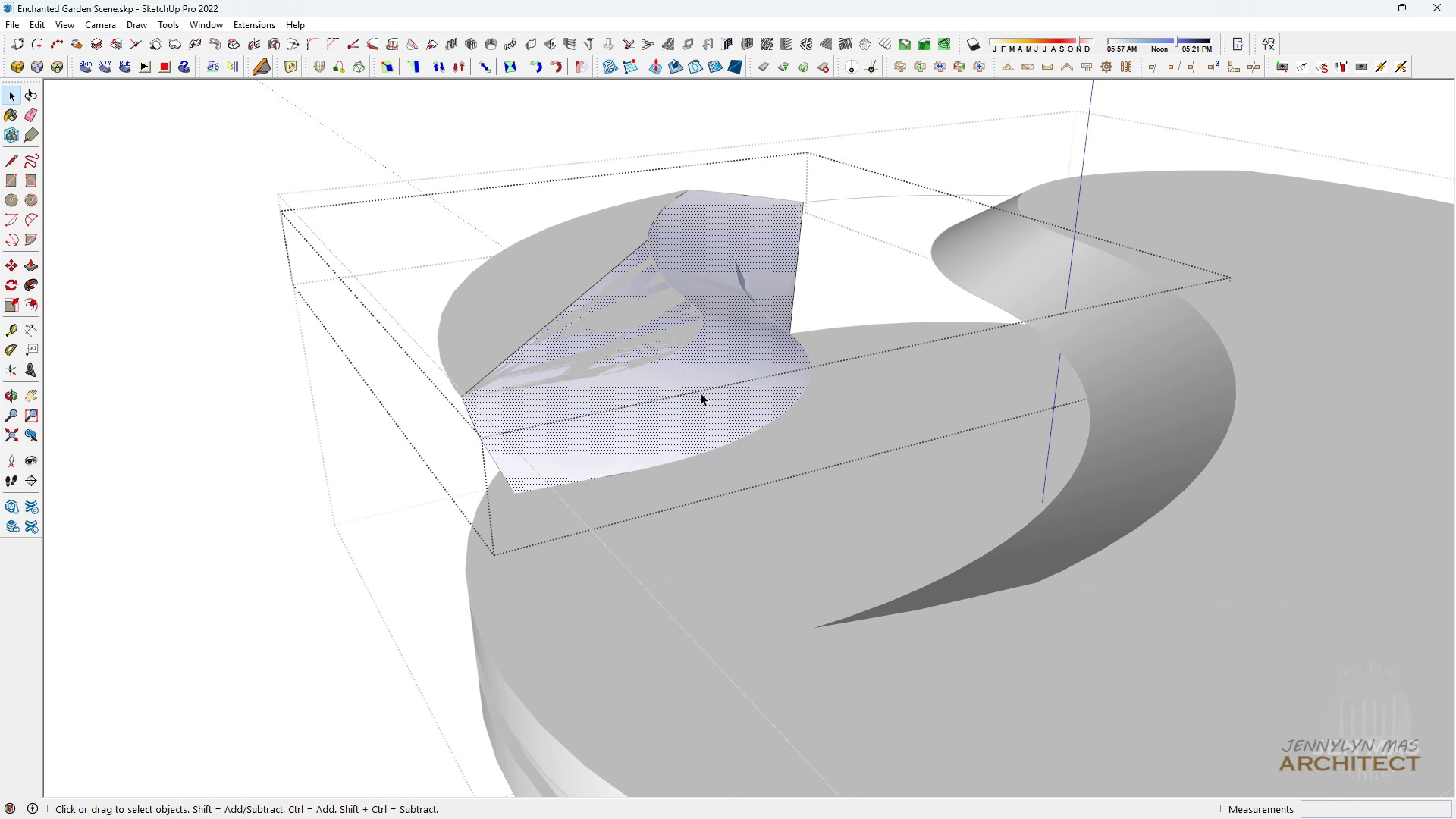 
left_click([764, 589])
 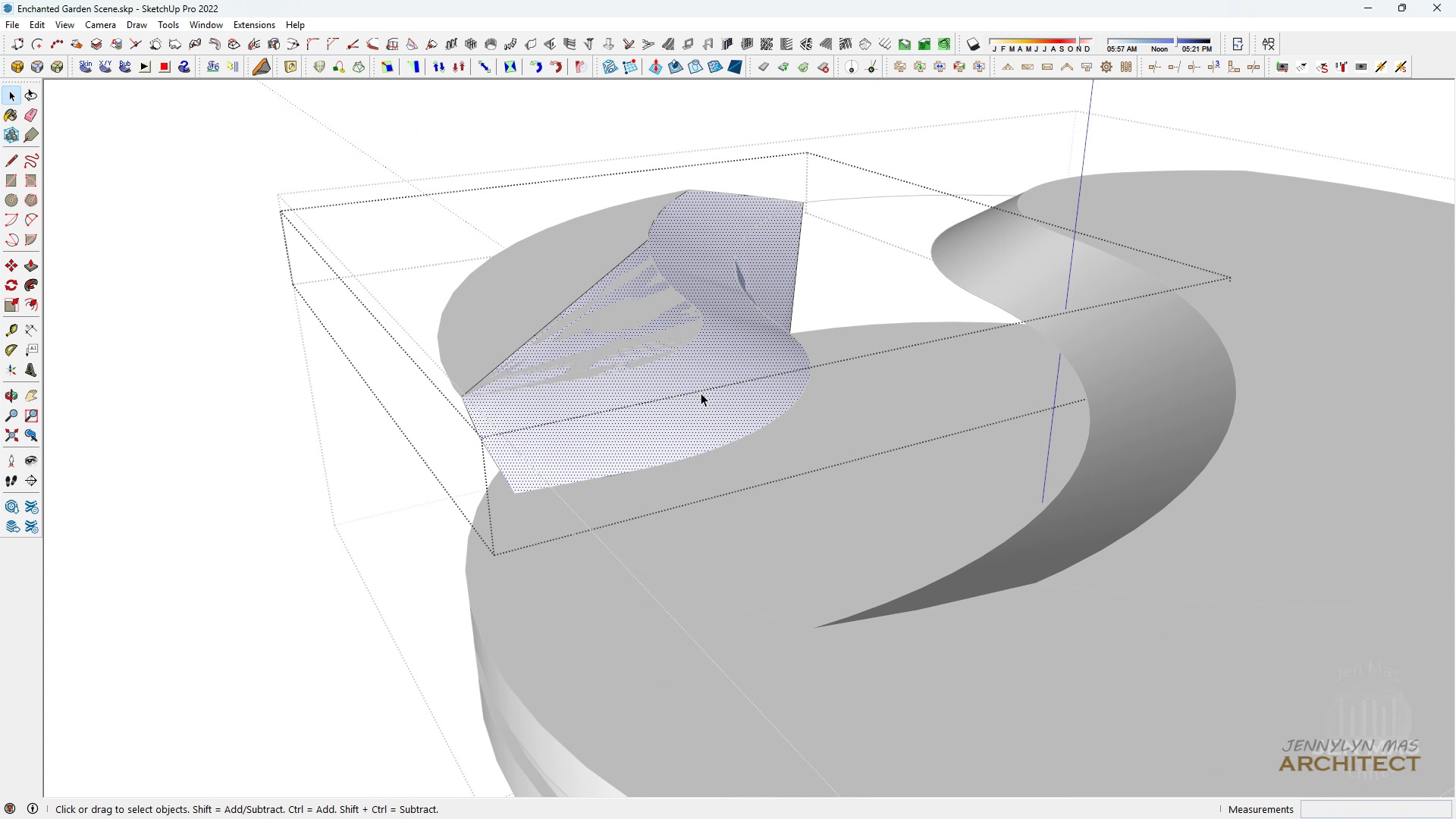 
double_click([701, 393])
 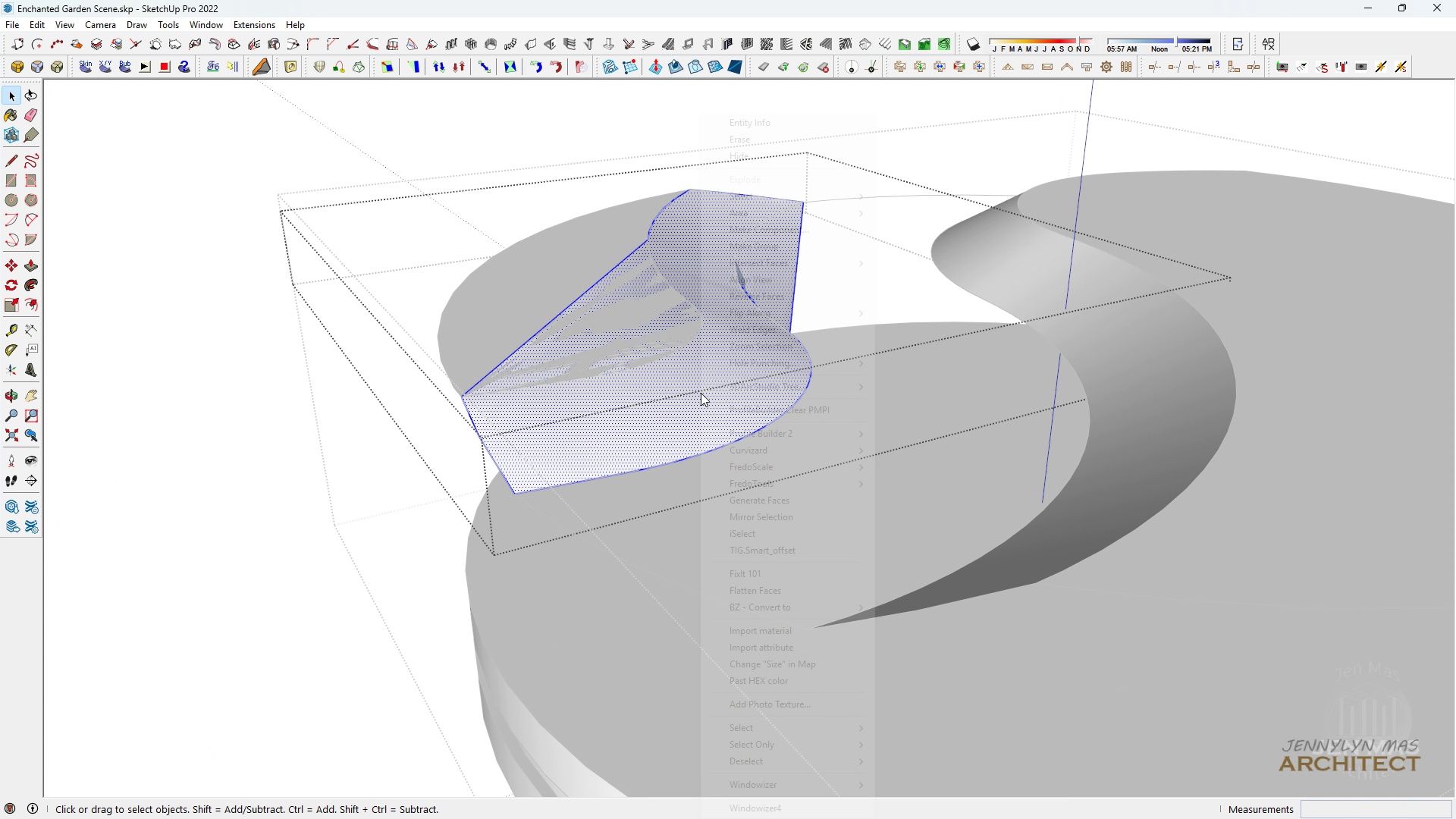 
right_click([701, 393])
 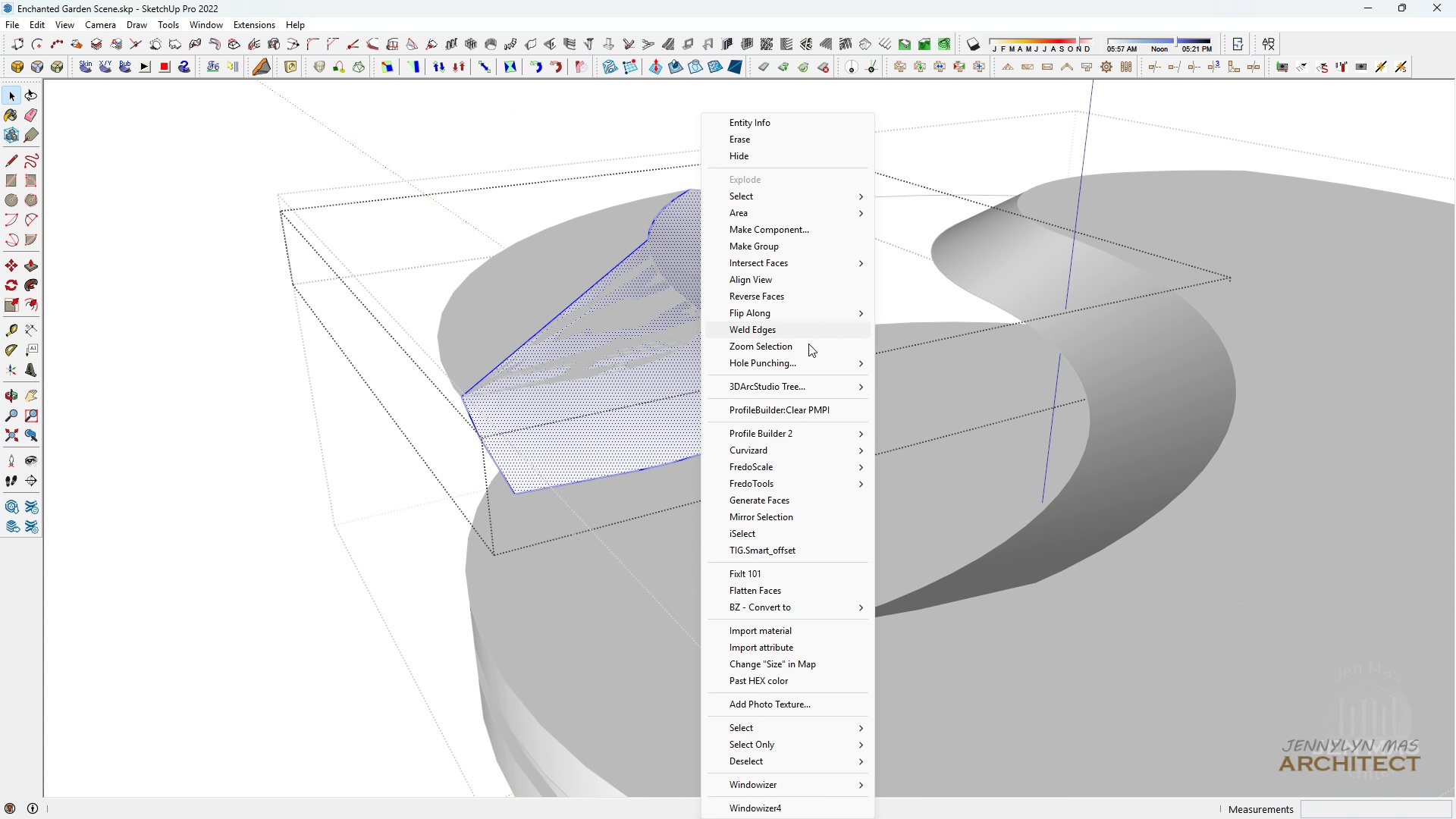 
mouse_move([797, 347])
 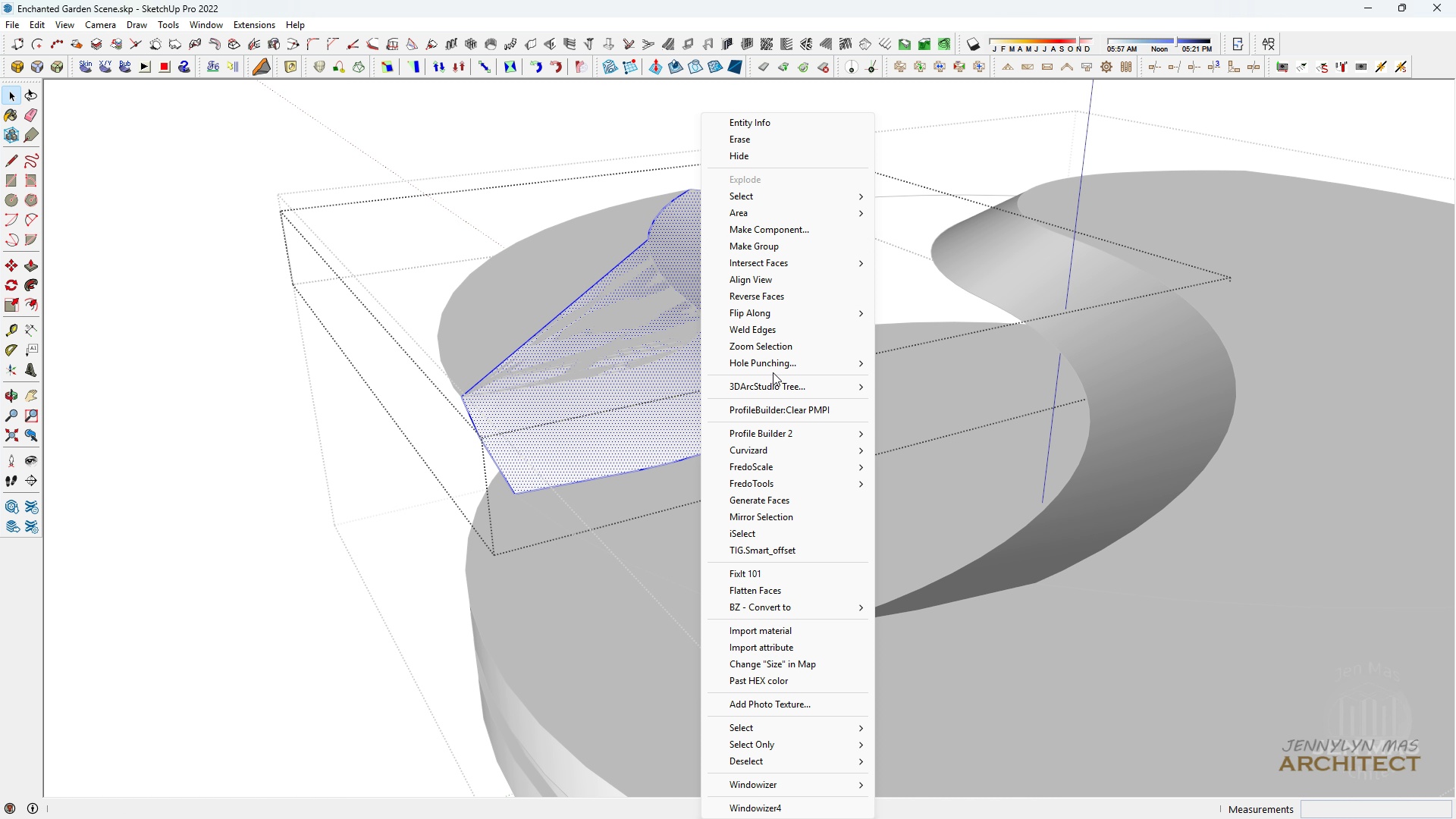 
wait(8.81)
 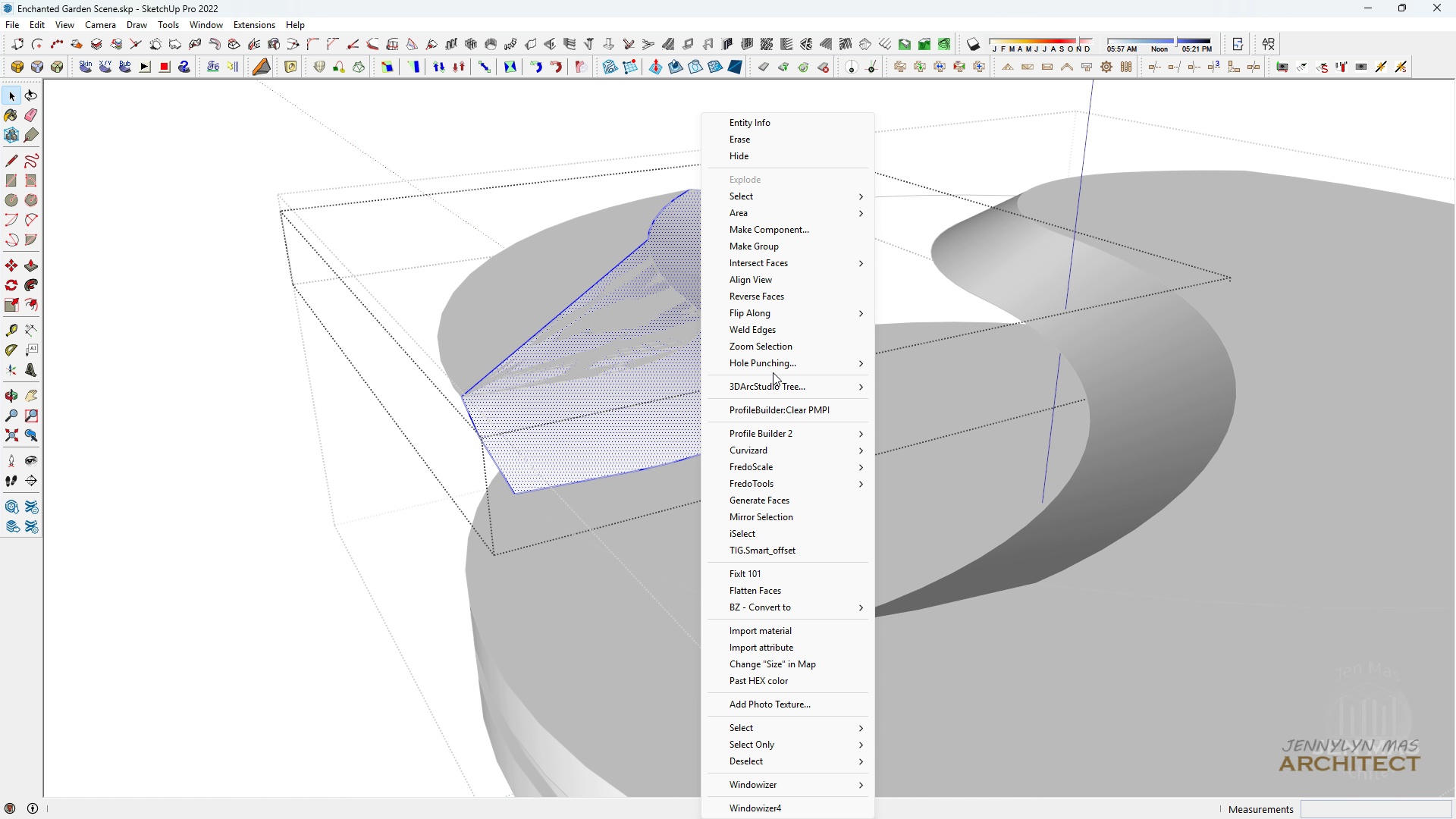 
double_click([610, 451])
 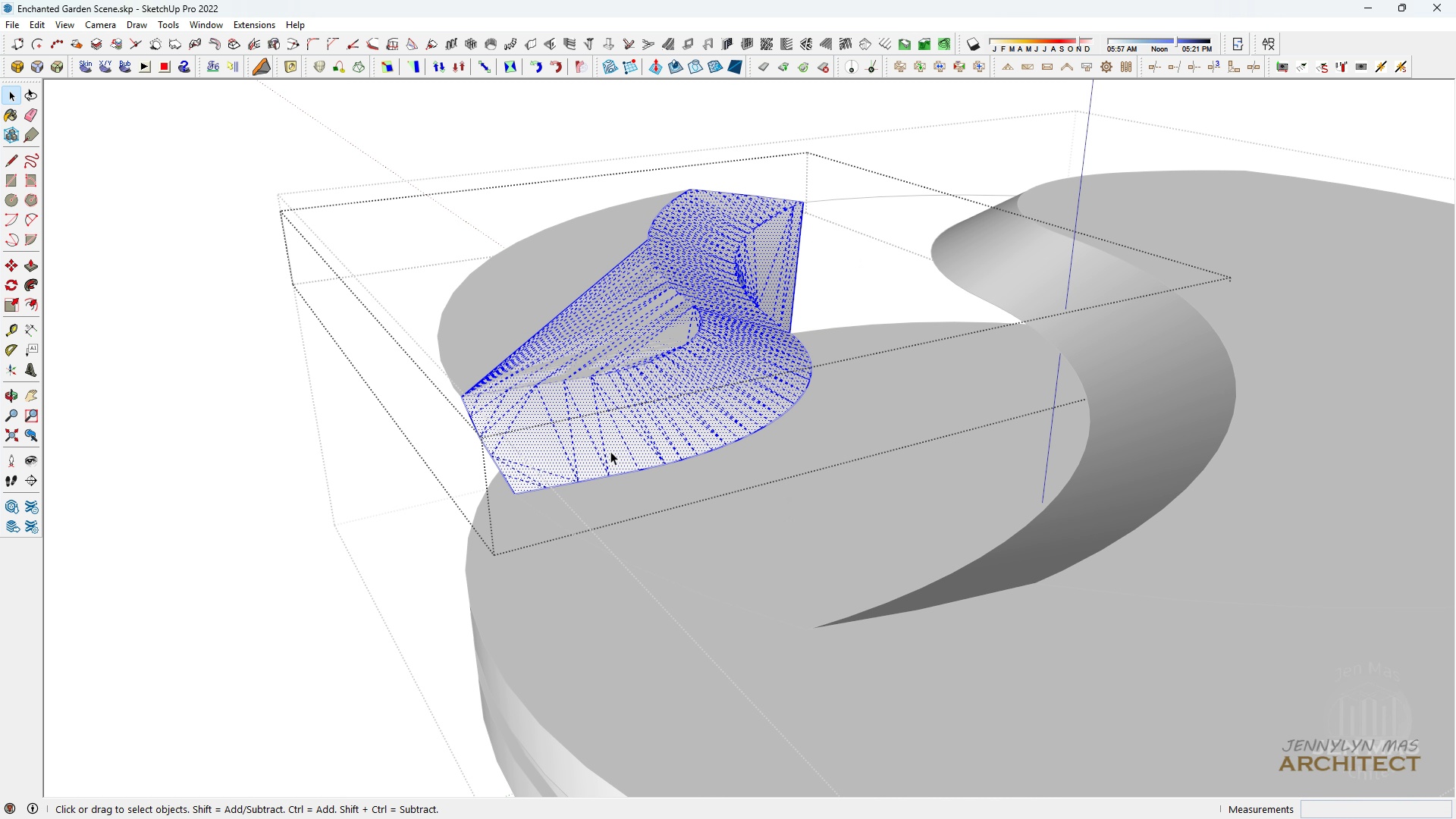 
triple_click([610, 451])
 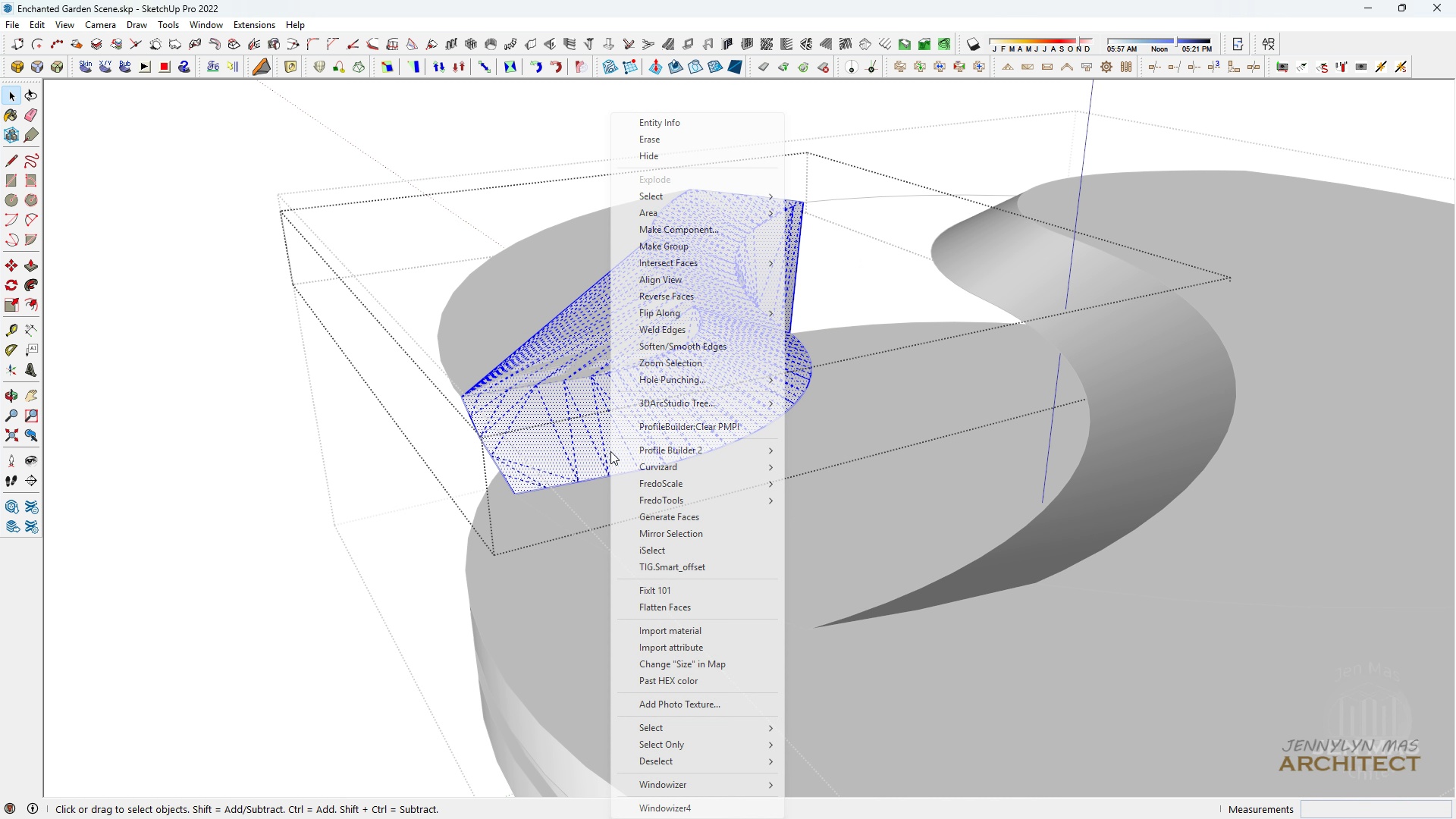 
right_click([610, 451])
 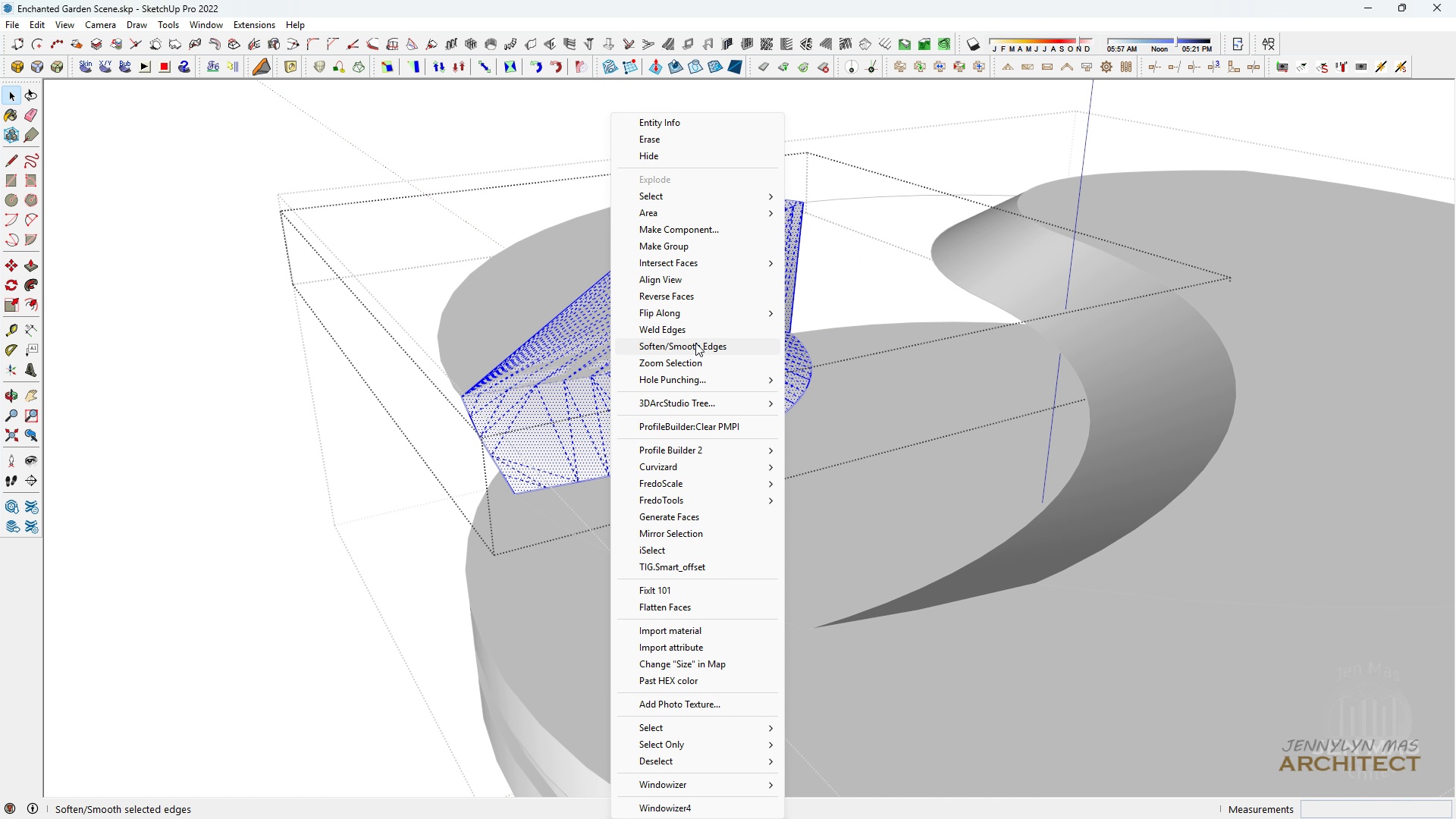 
left_click([695, 348])
 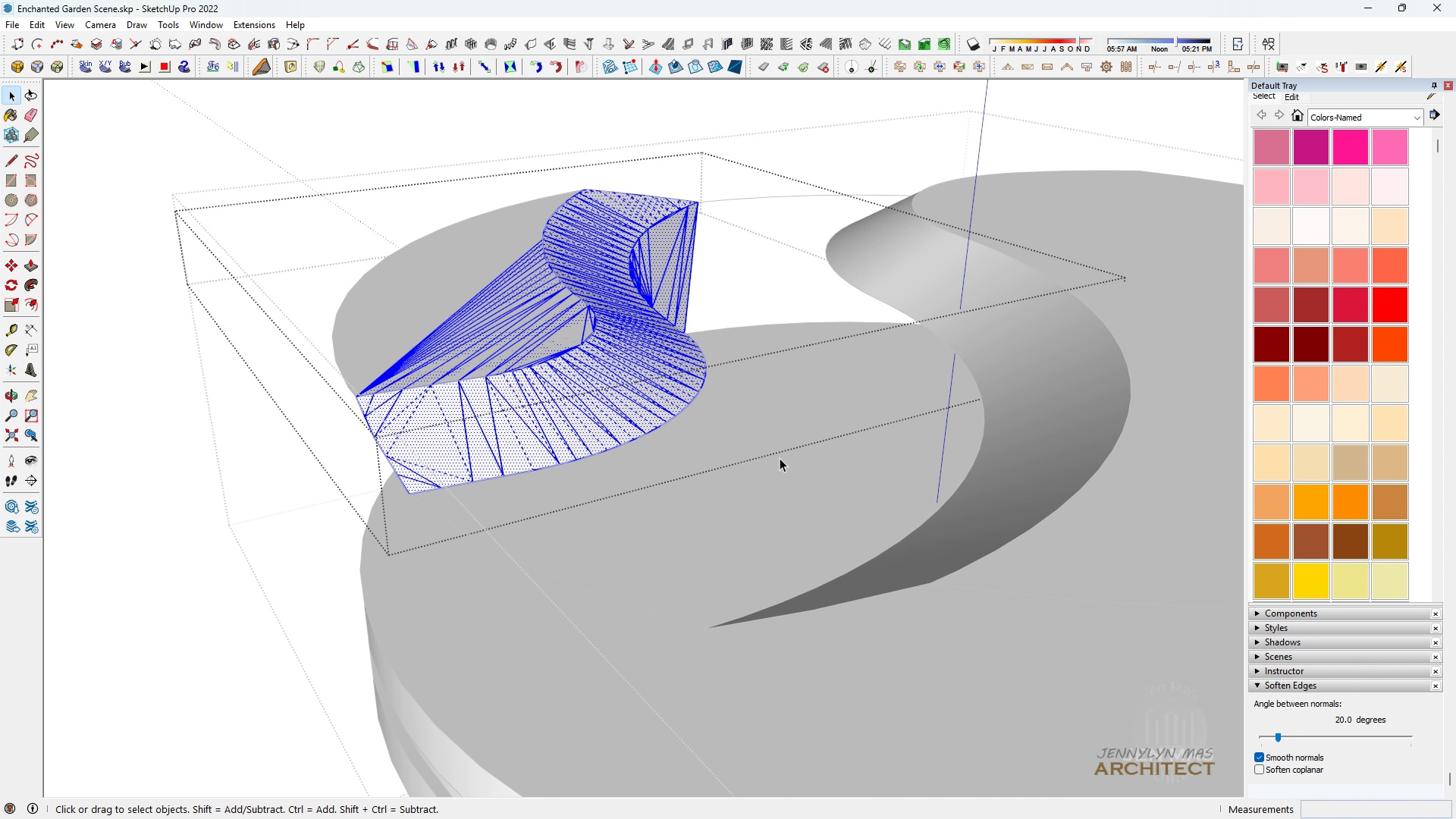 
scroll: coordinate [564, 431], scroll_direction: up, amount: 4.0
 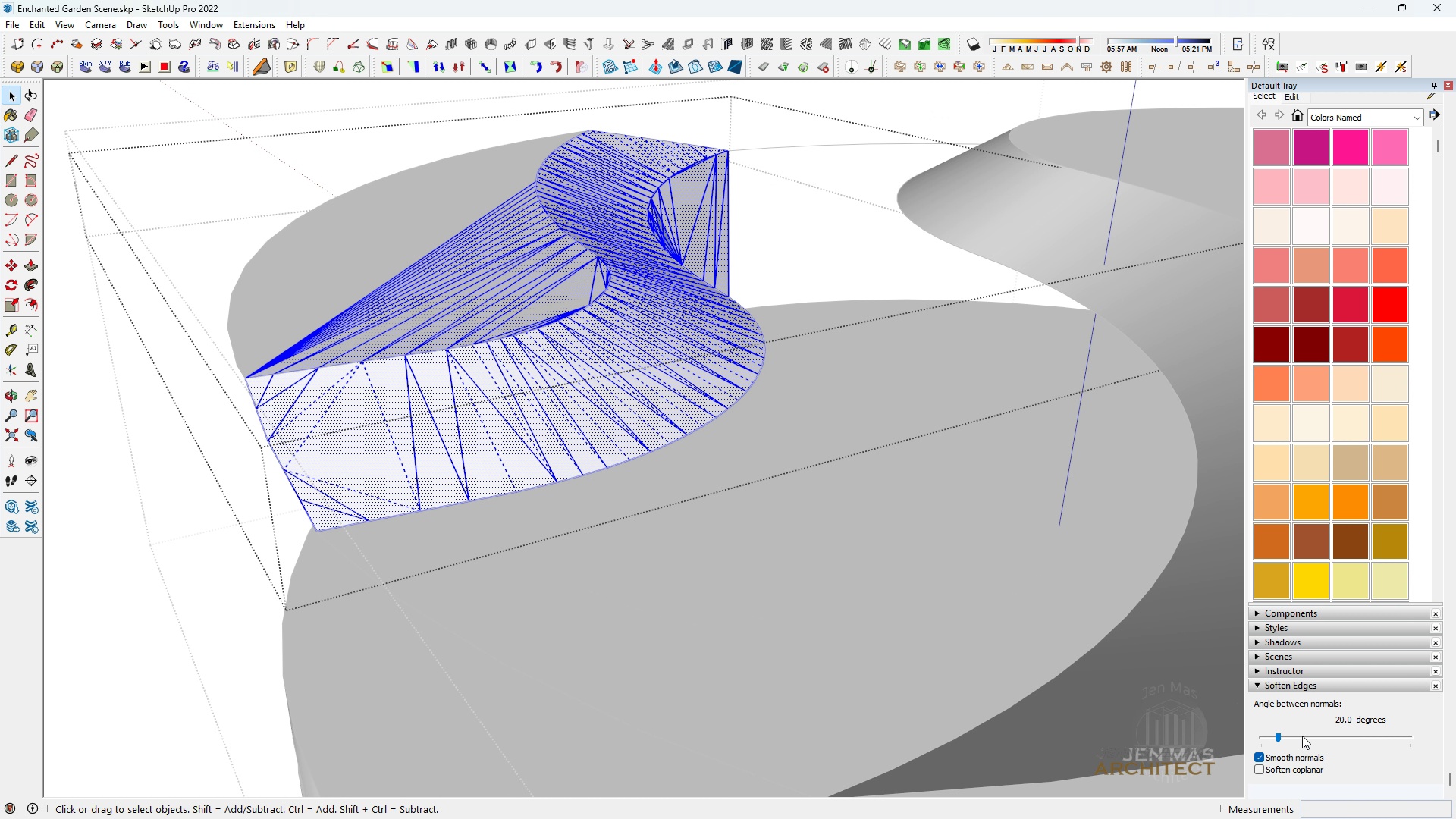 
left_click_drag(start_coordinate=[1297, 736], to_coordinate=[1323, 736])
 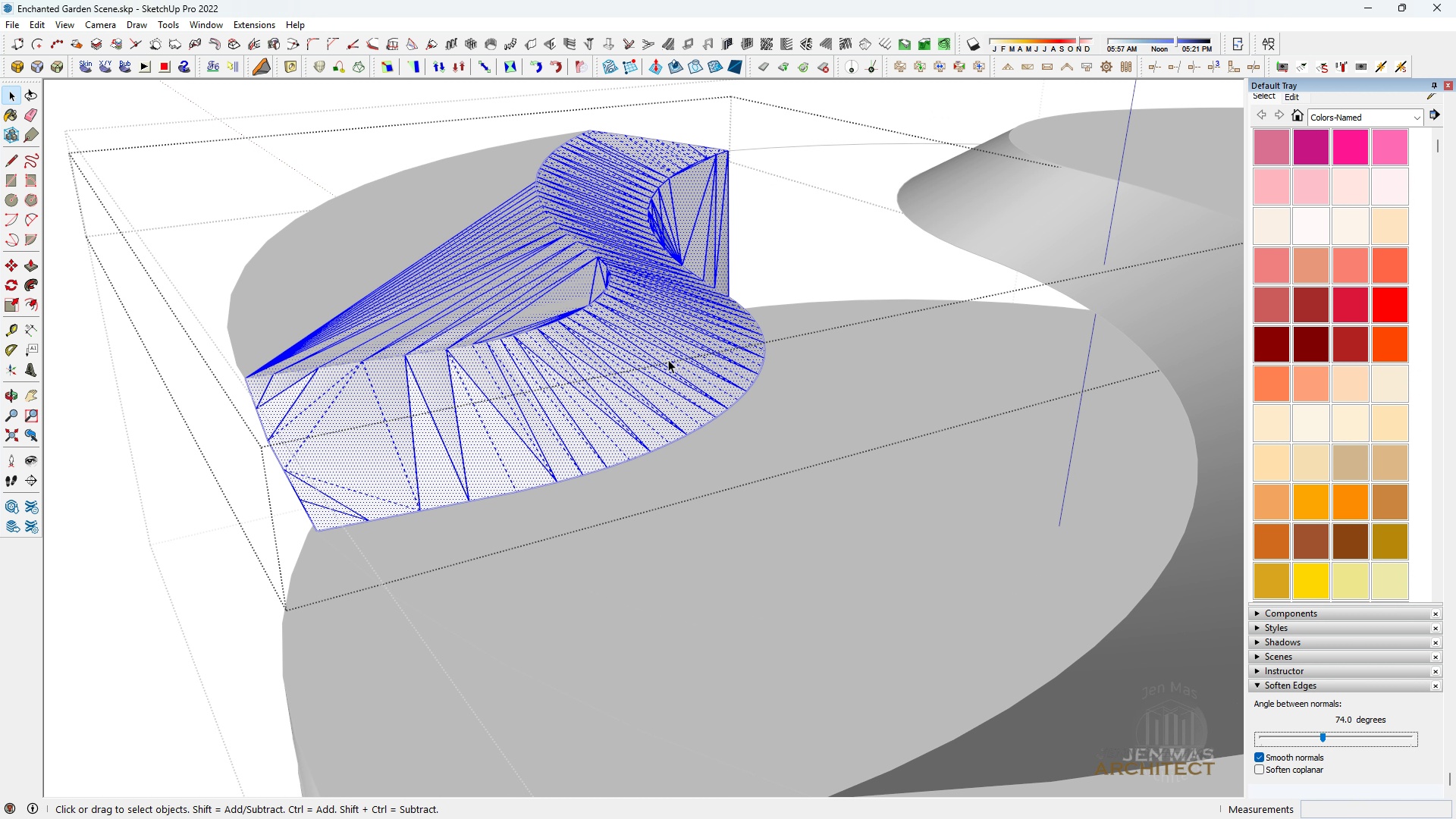 
left_click([662, 352])
 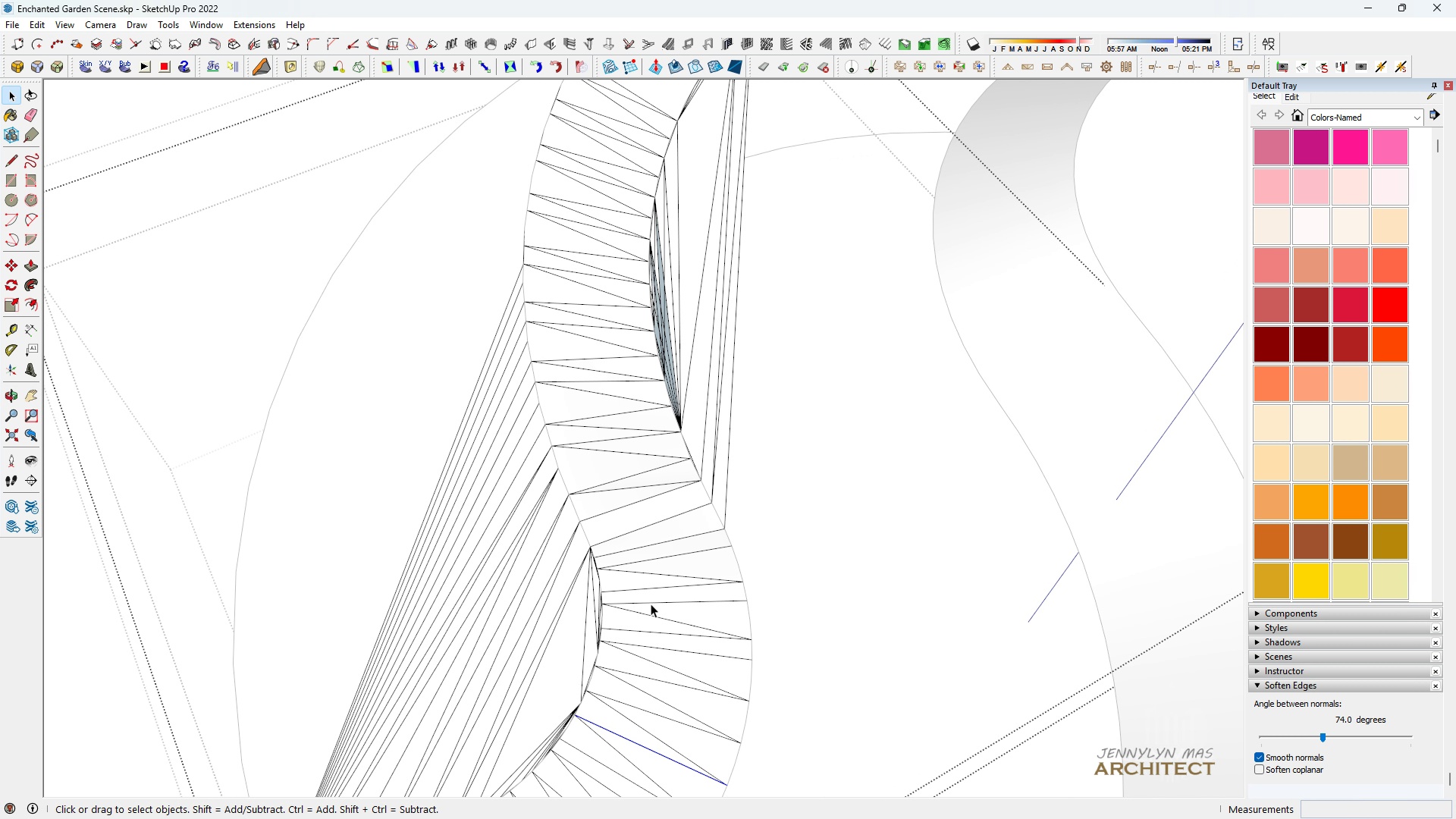 
scroll: coordinate [595, 612], scroll_direction: up, amount: 12.0
 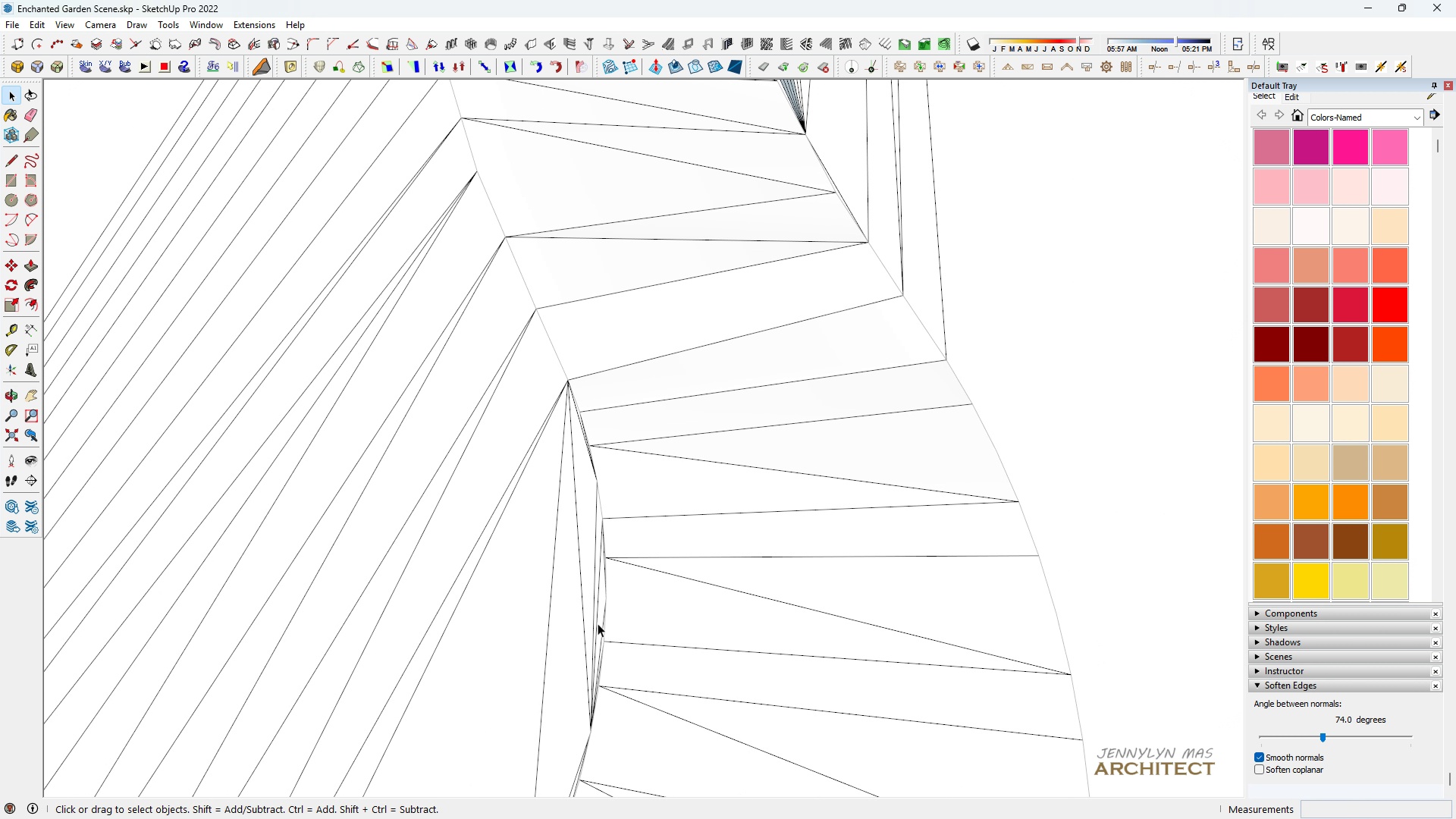 
left_click_drag(start_coordinate=[598, 624], to_coordinate=[300, 531])
 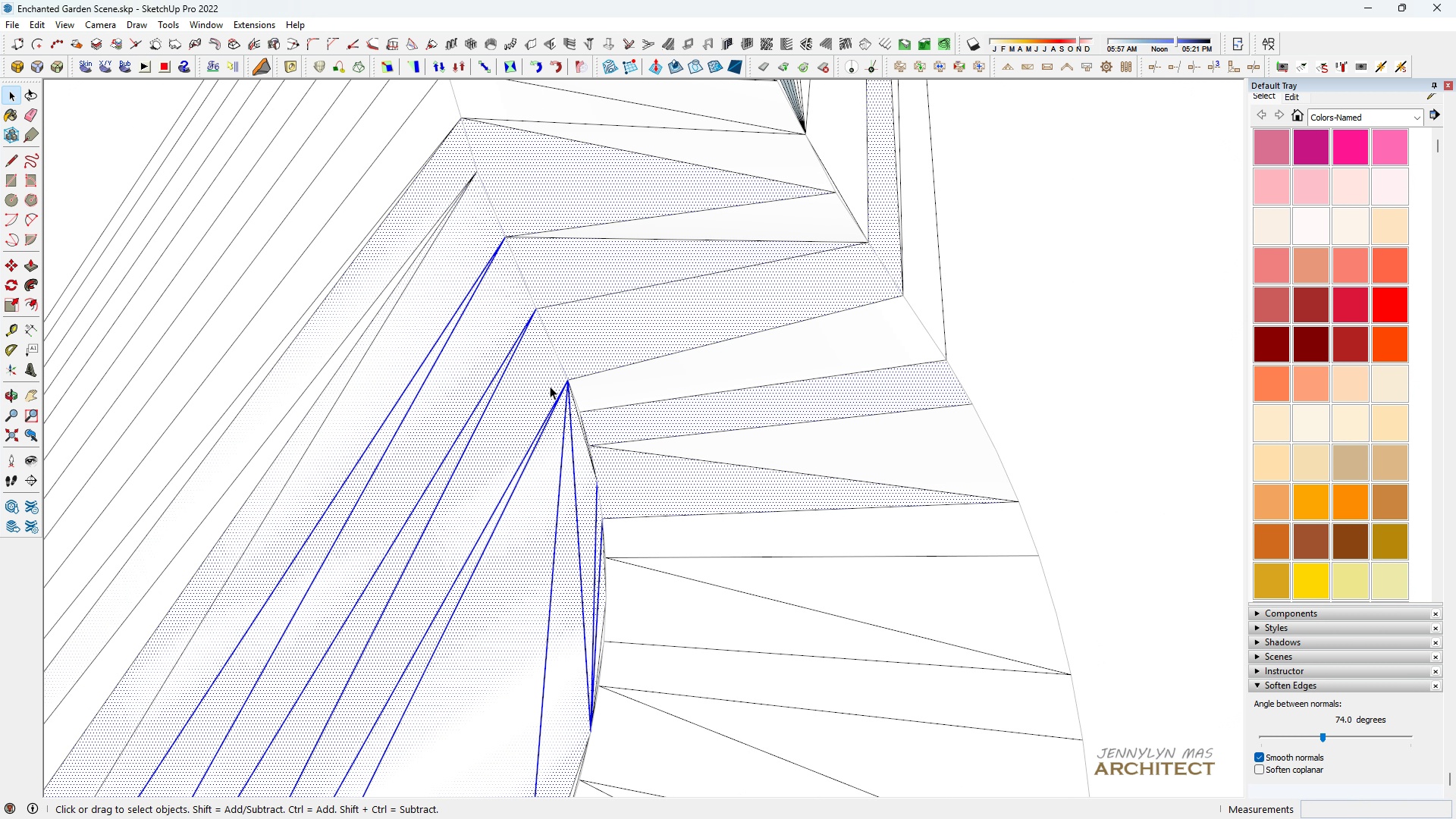 
scroll: coordinate [649, 660], scroll_direction: up, amount: 17.0
 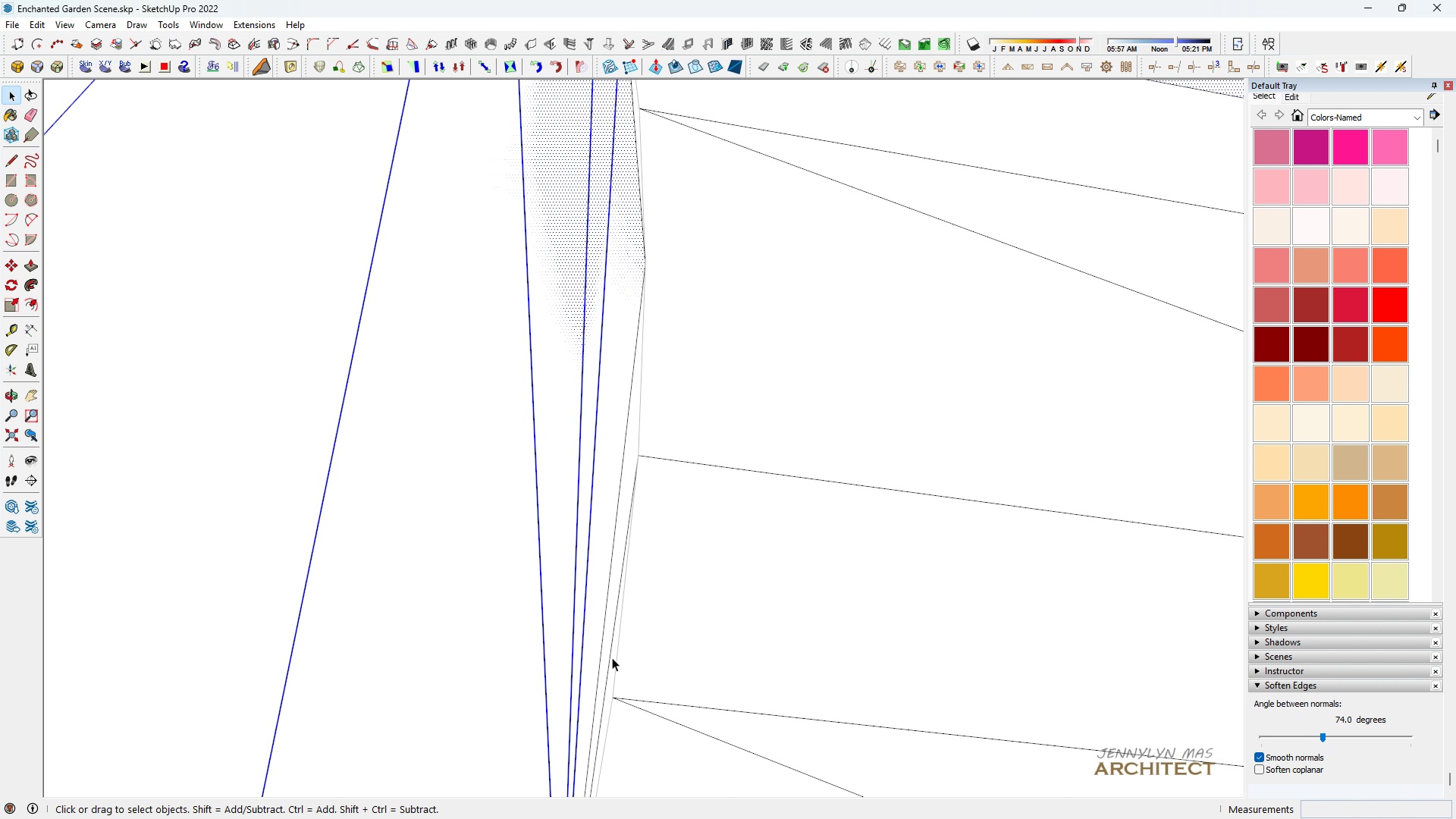 
left_click_drag(start_coordinate=[613, 660], to_coordinate=[515, 634])
 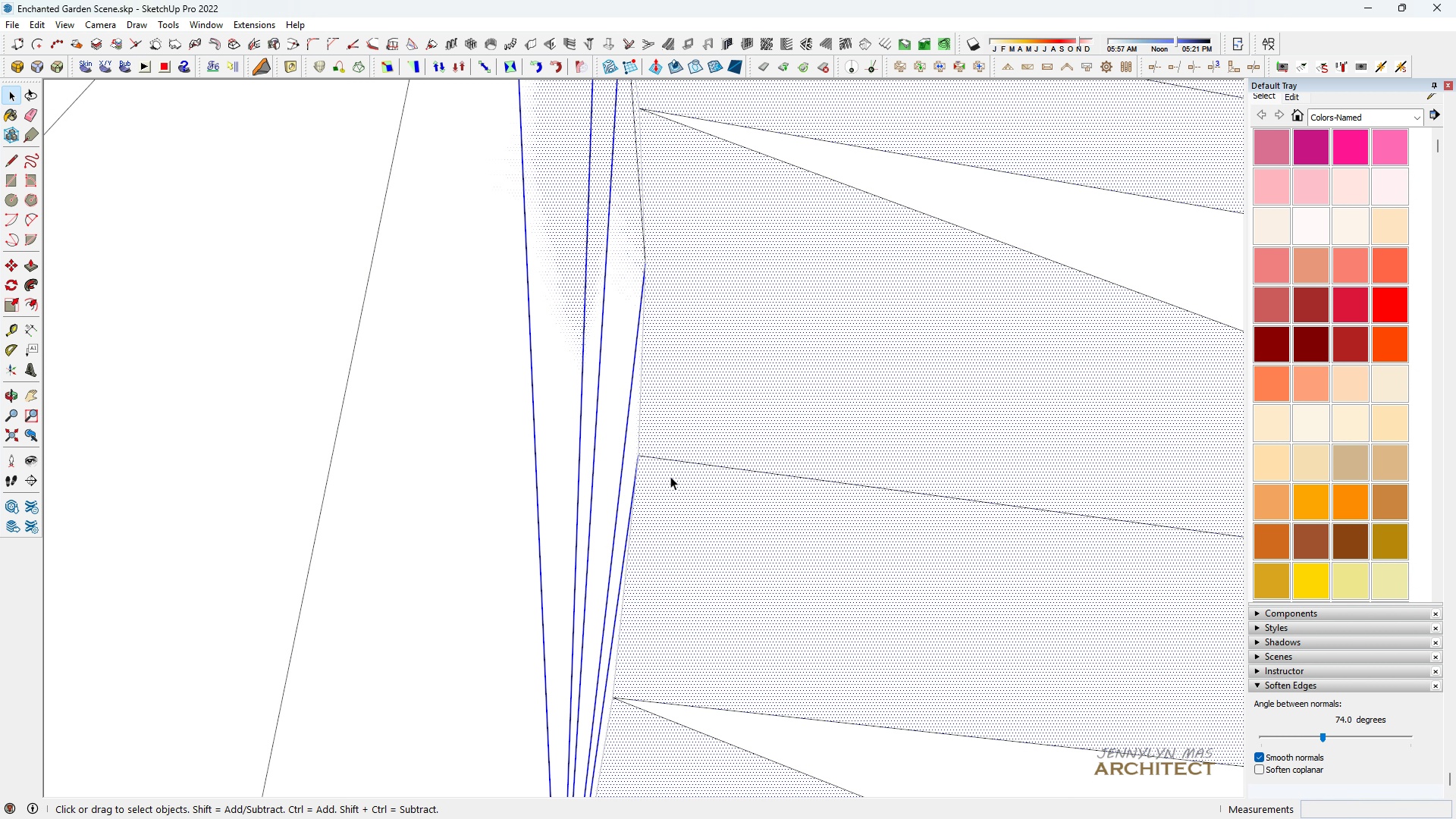 
scroll: coordinate [676, 457], scroll_direction: down, amount: 7.0
 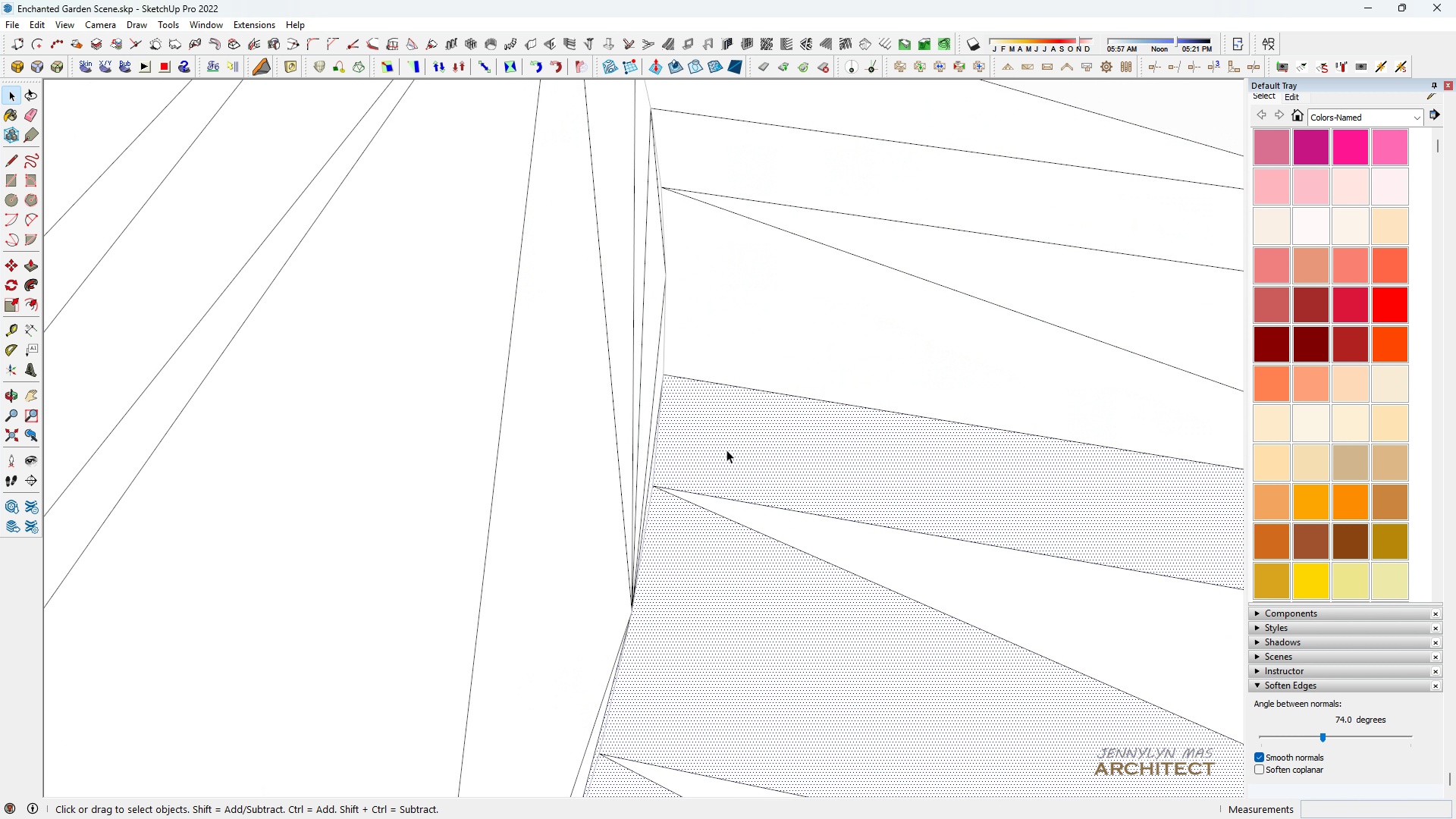 
double_click([726, 450])
 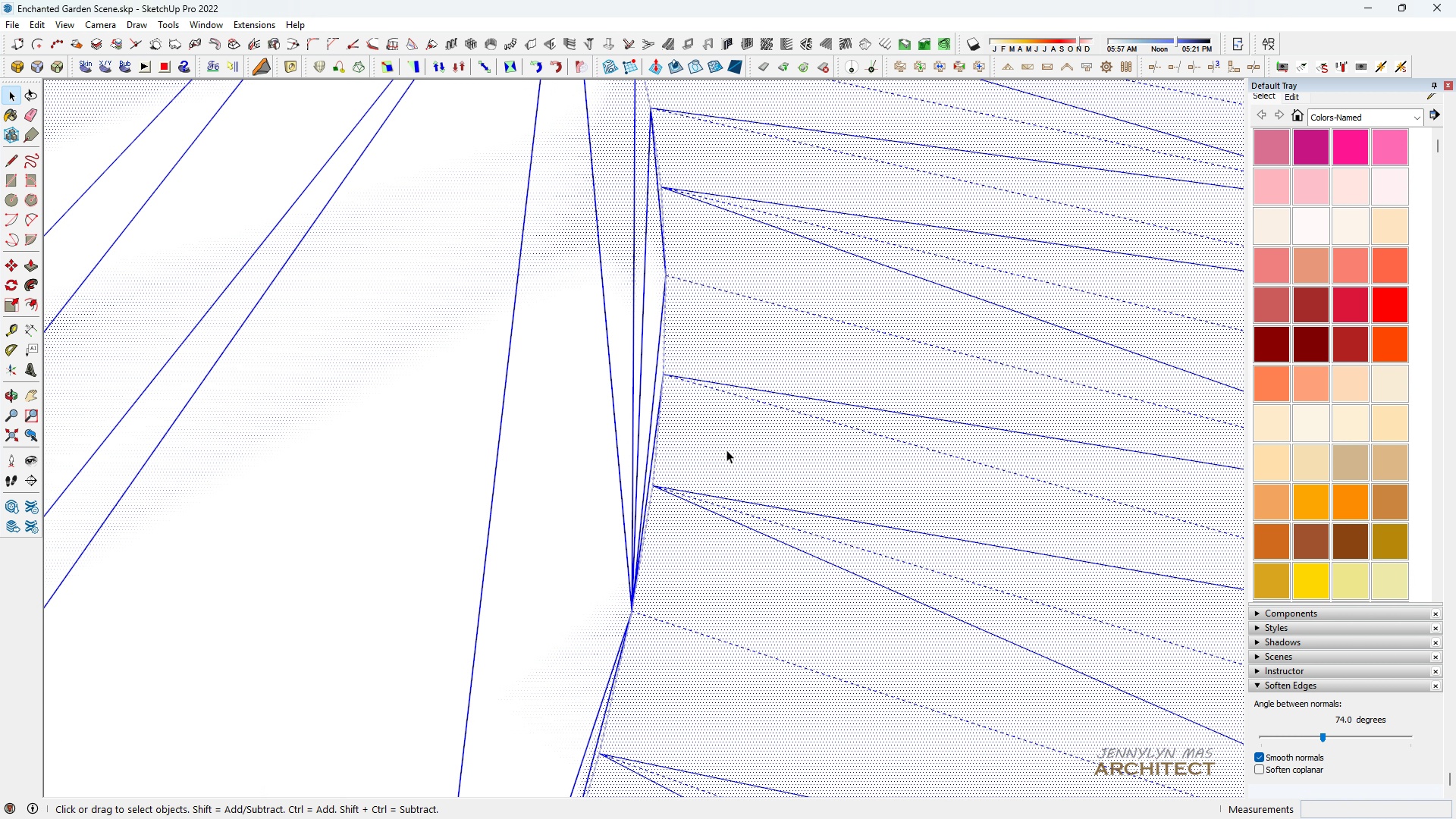 
triple_click([726, 450])
 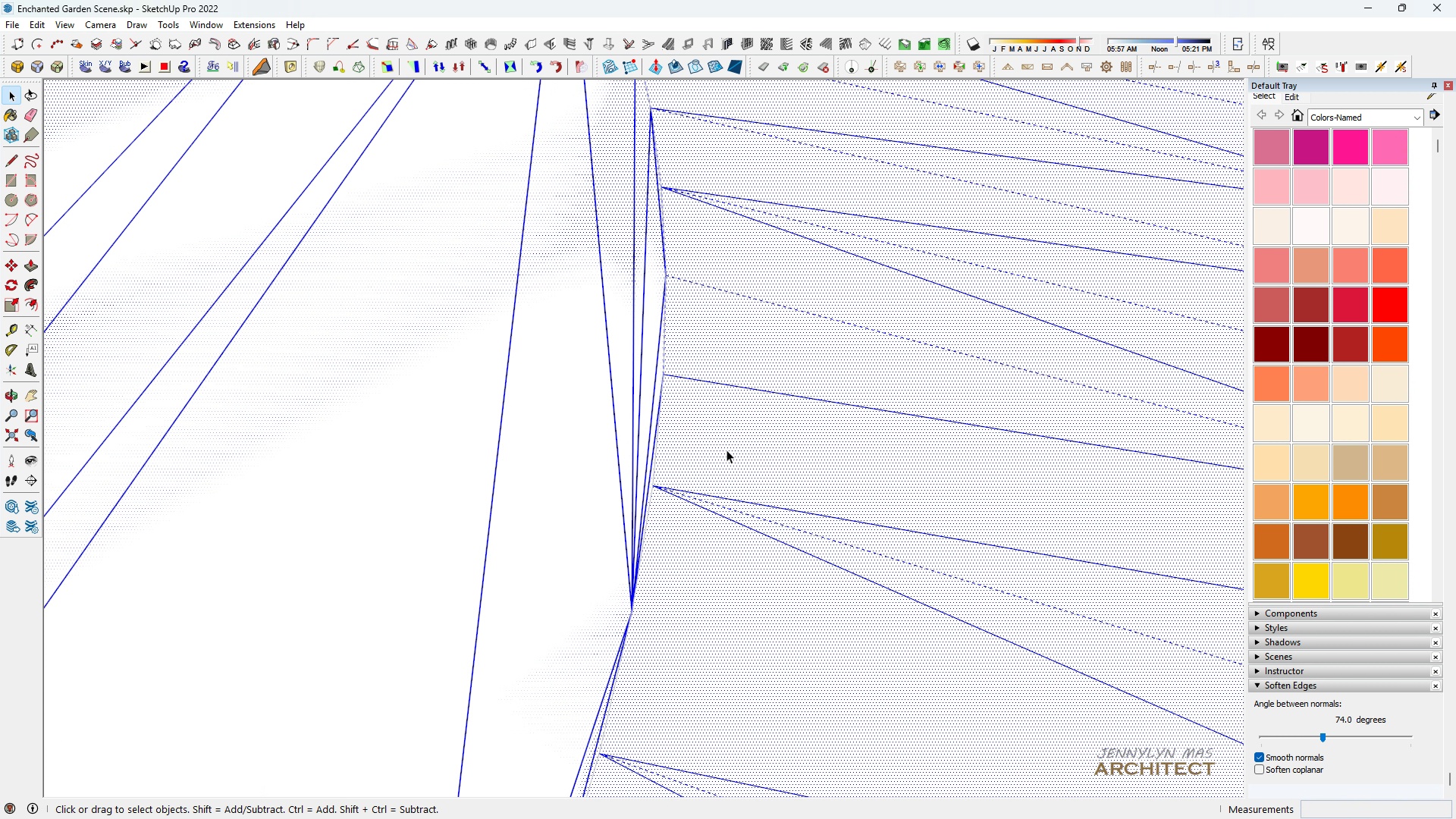 
triple_click([726, 450])
 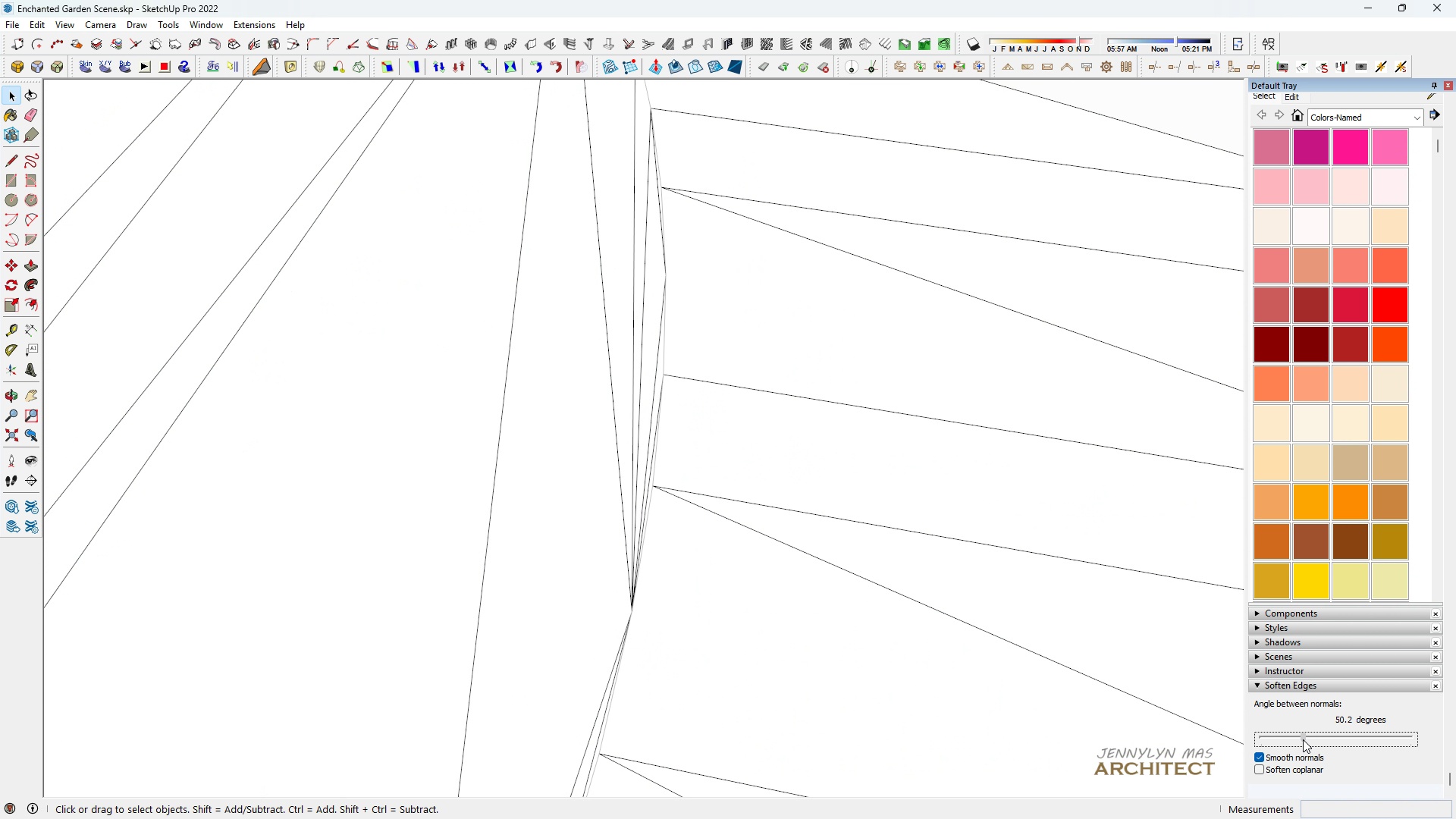 
left_click([1303, 739])
 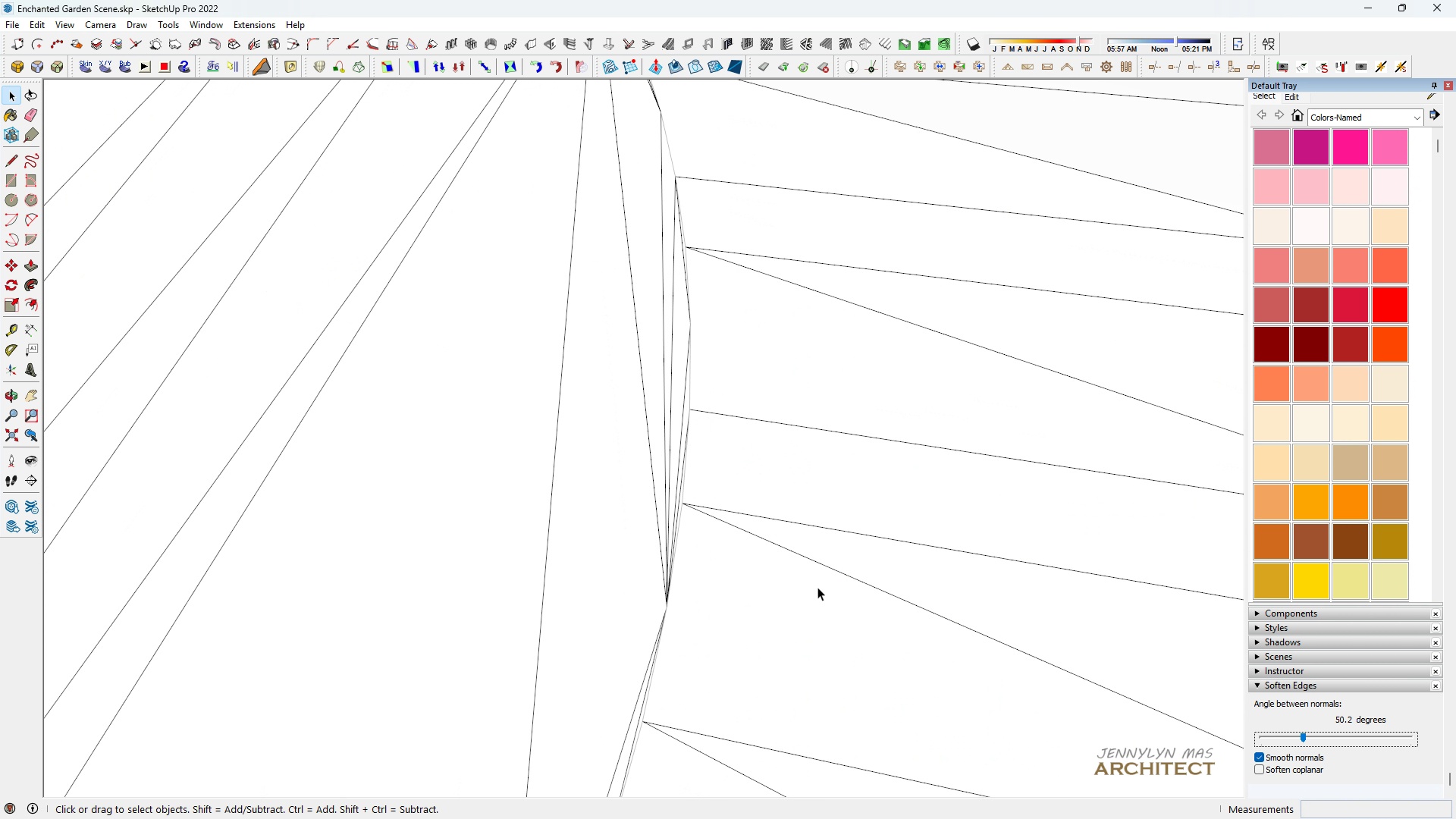 
scroll: coordinate [783, 554], scroll_direction: down, amount: 16.0
 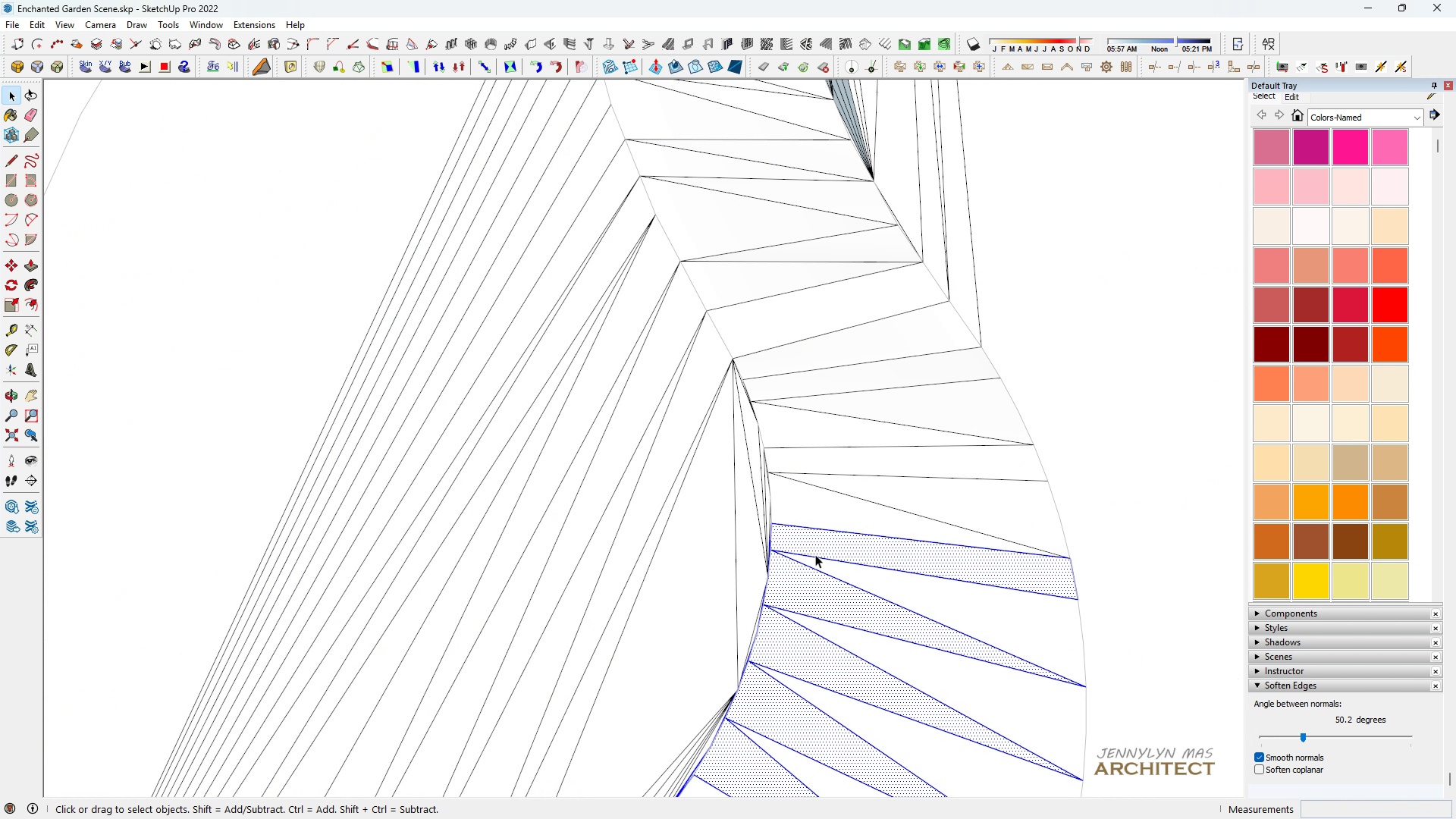 
double_click([815, 554])
 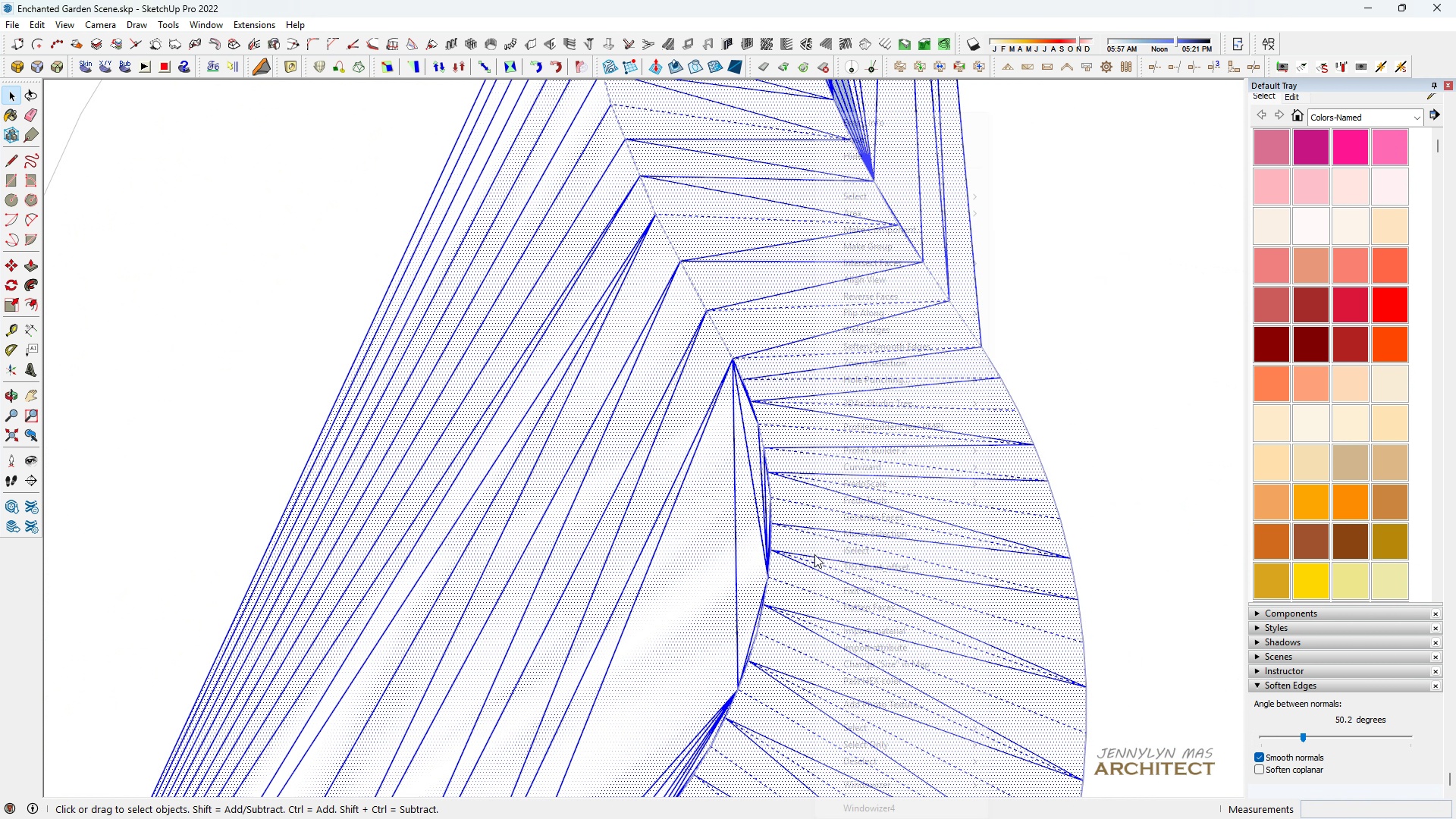 
left_click([814, 554])
 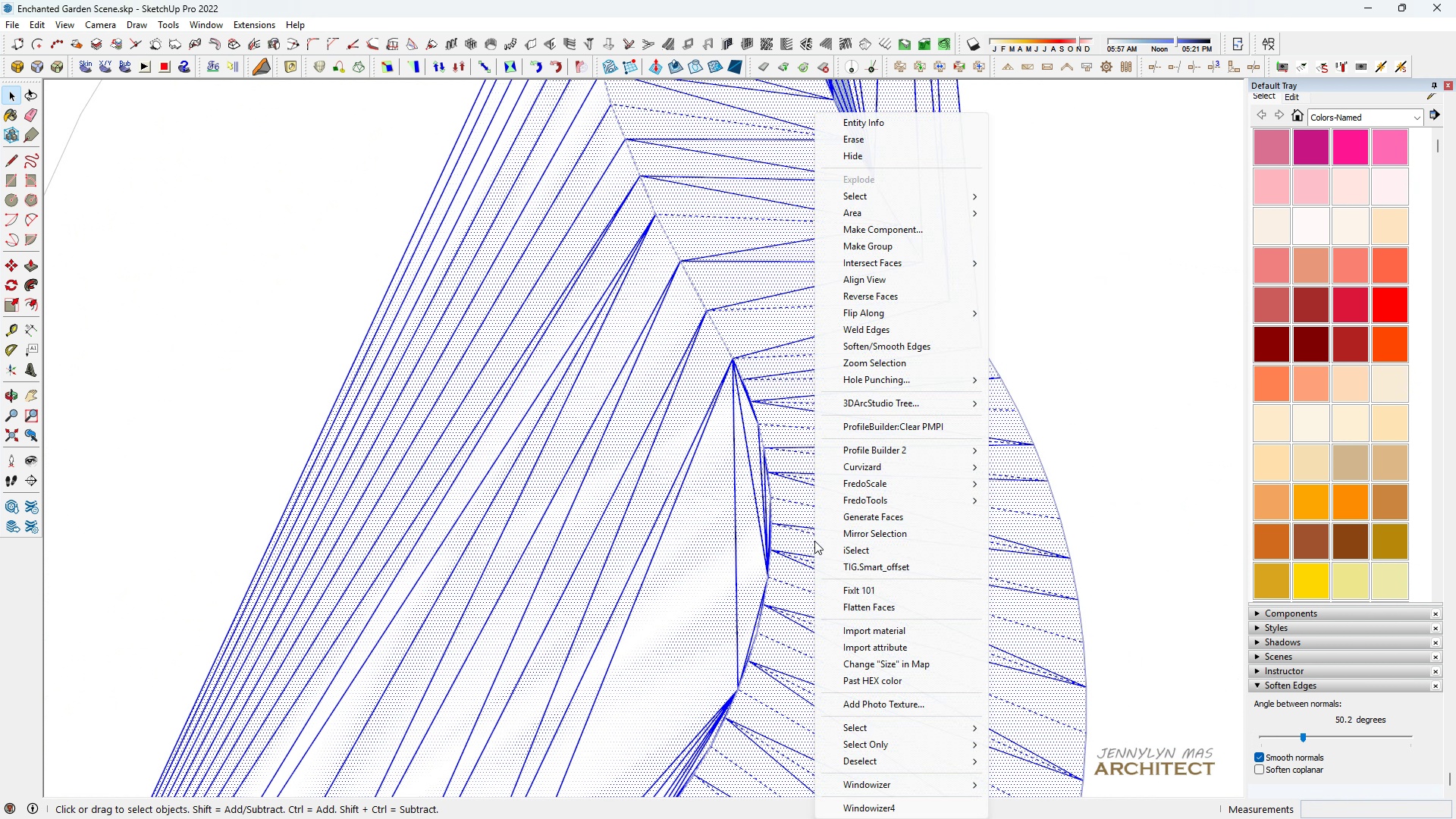 
right_click([814, 554])
 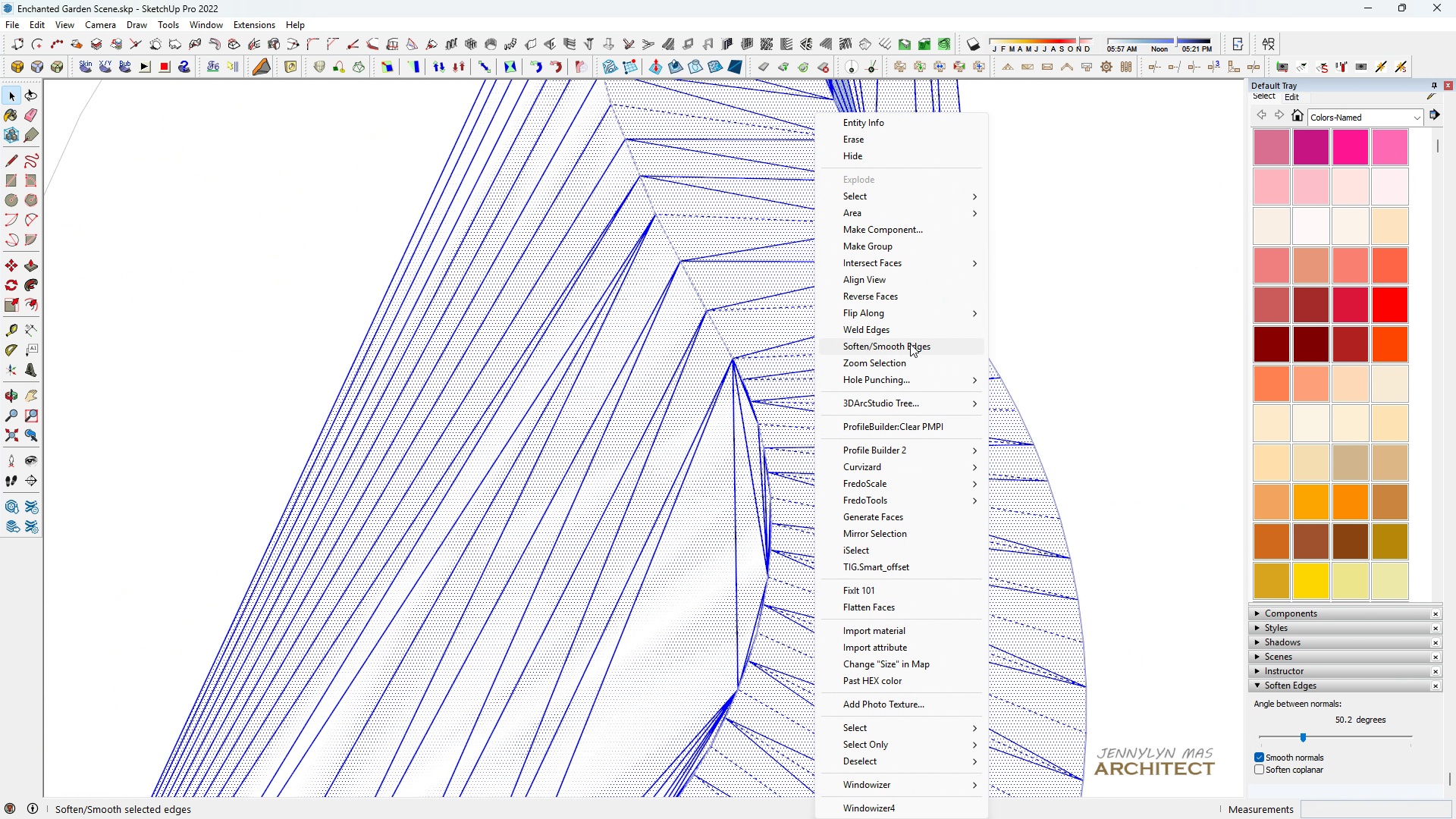 
left_click([910, 344])
 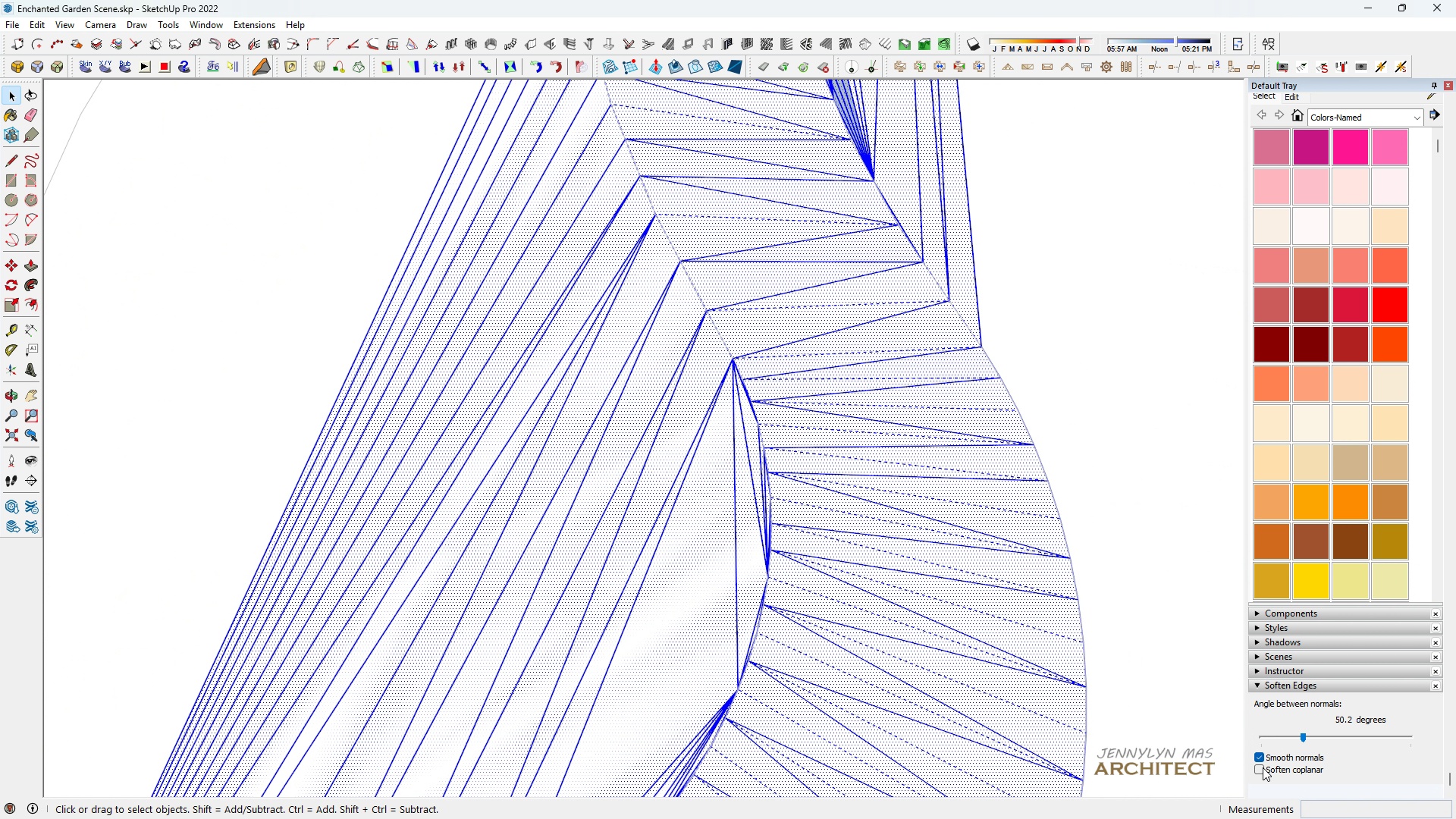 
left_click([1263, 767])
 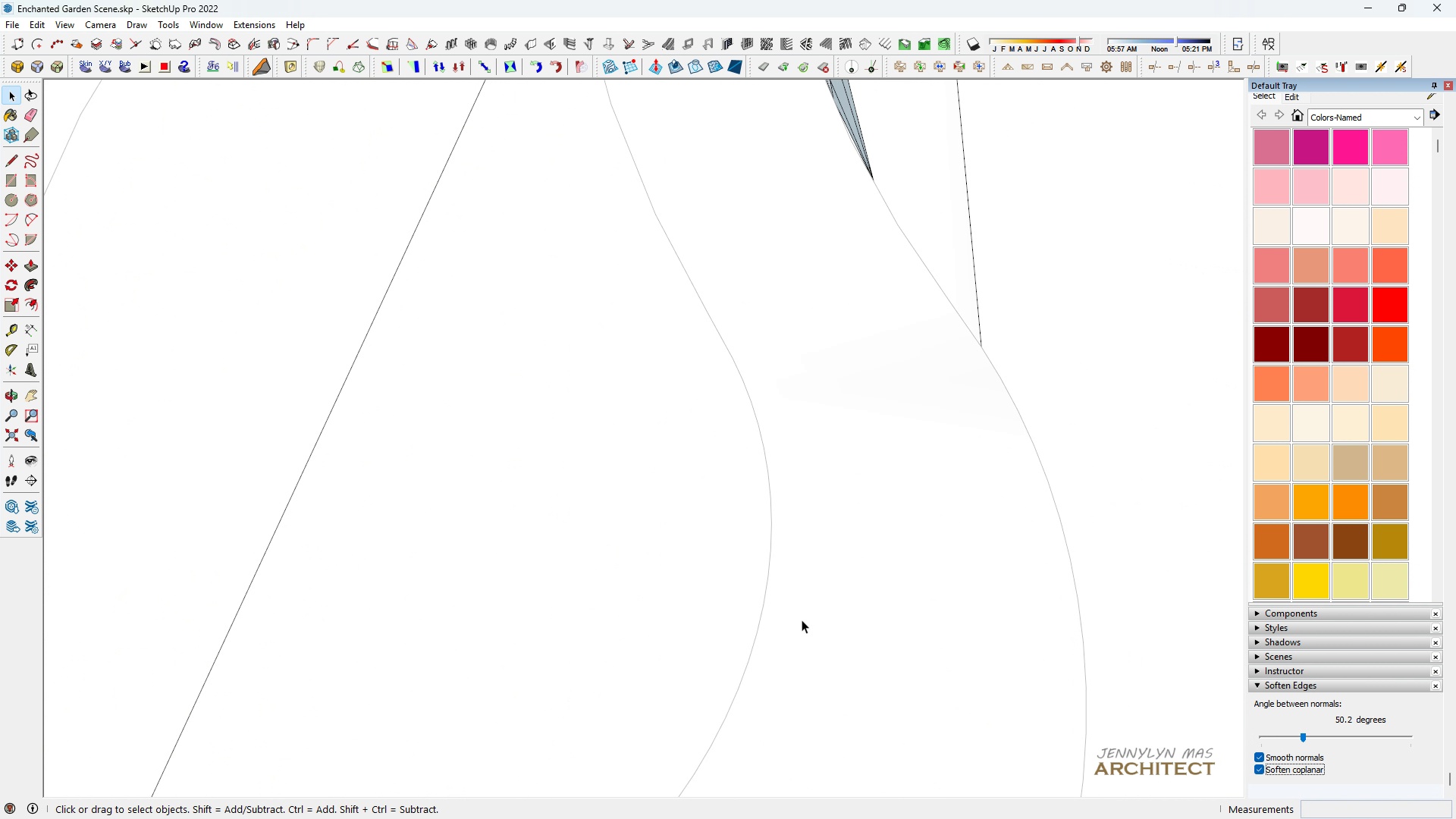 
scroll: coordinate [801, 616], scroll_direction: down, amount: 5.0
 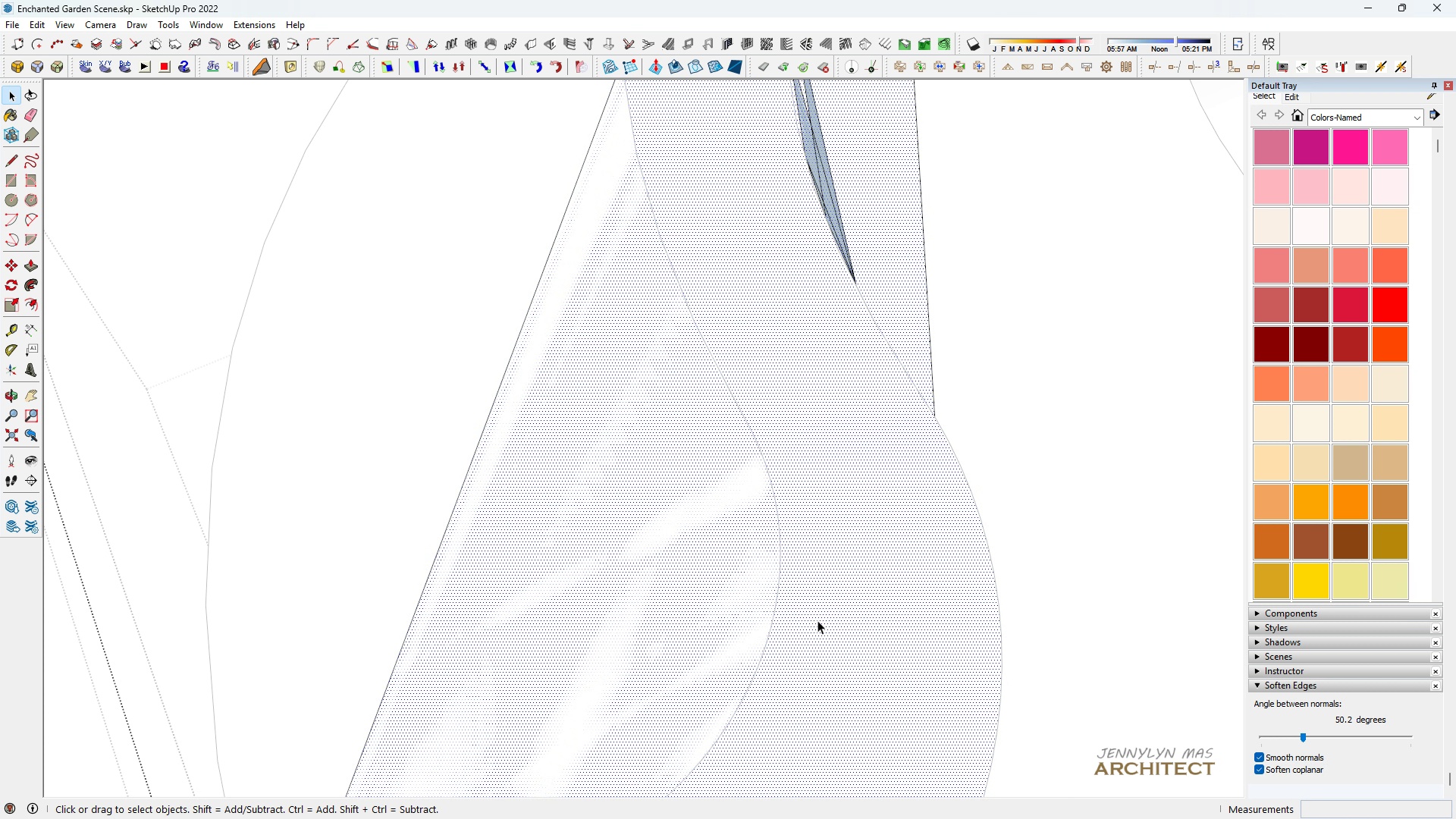 
left_click([817, 620])
 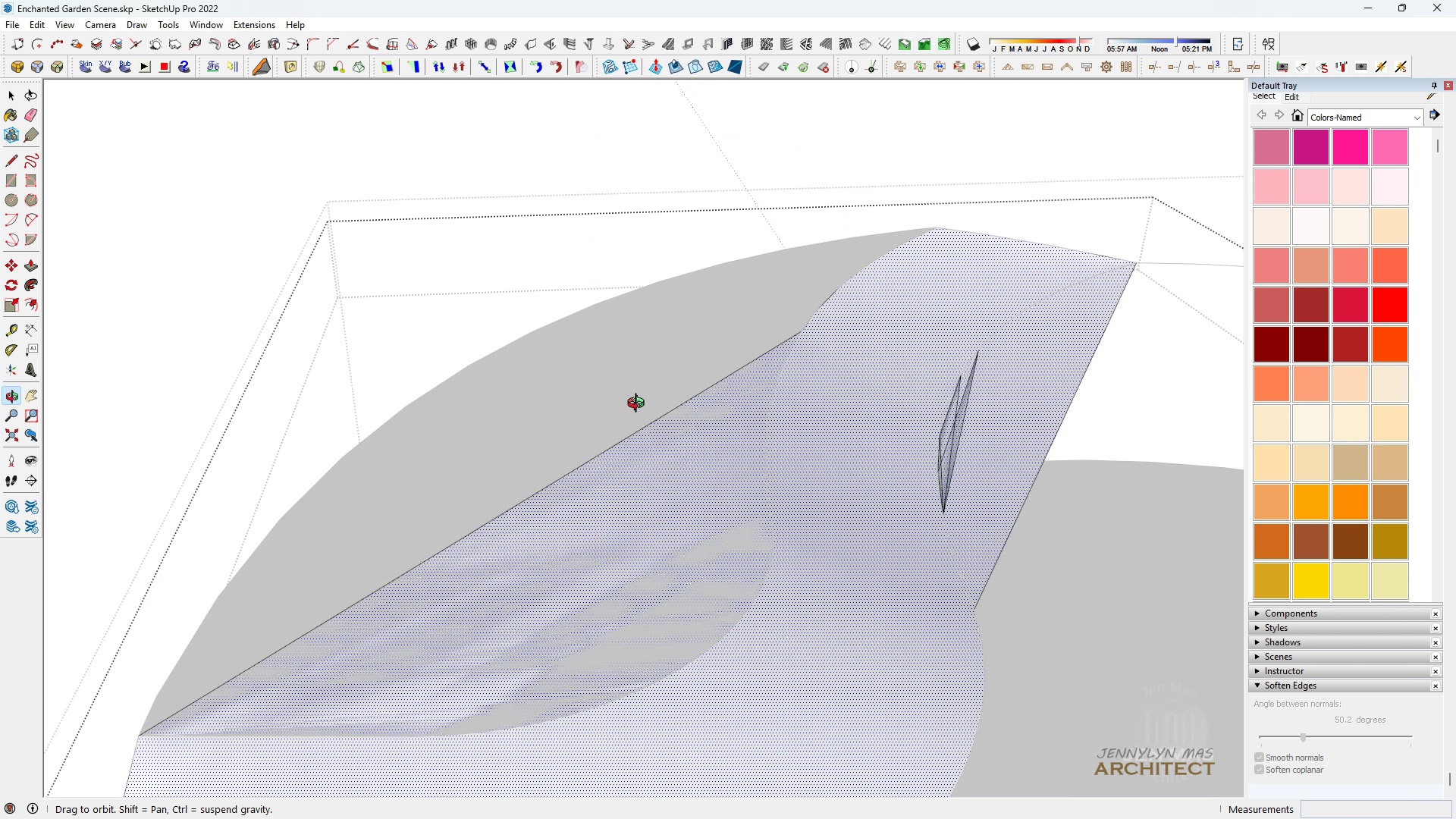 
scroll: coordinate [648, 414], scroll_direction: down, amount: 3.0
 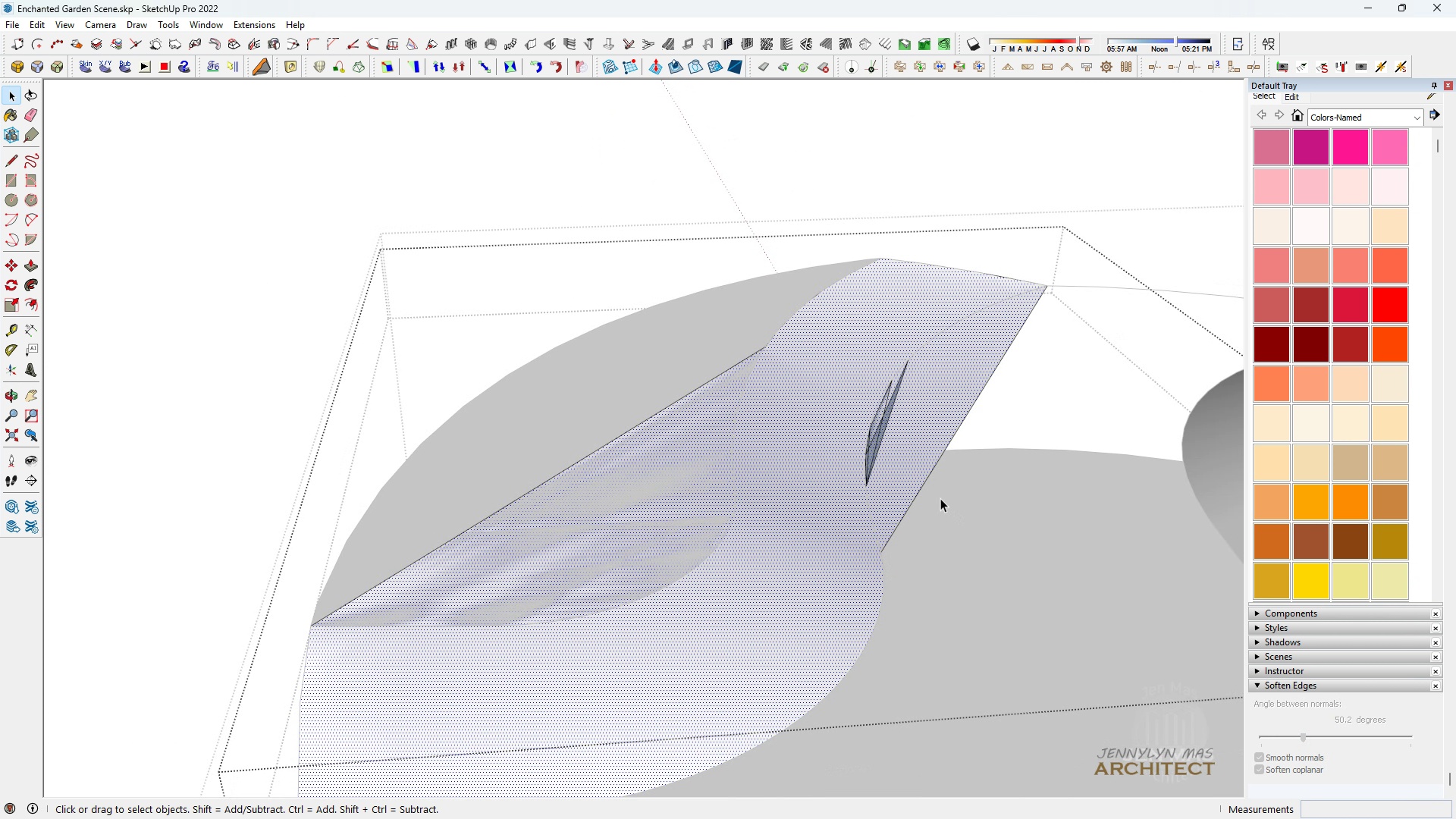 
scroll: coordinate [917, 489], scroll_direction: up, amount: 4.0
 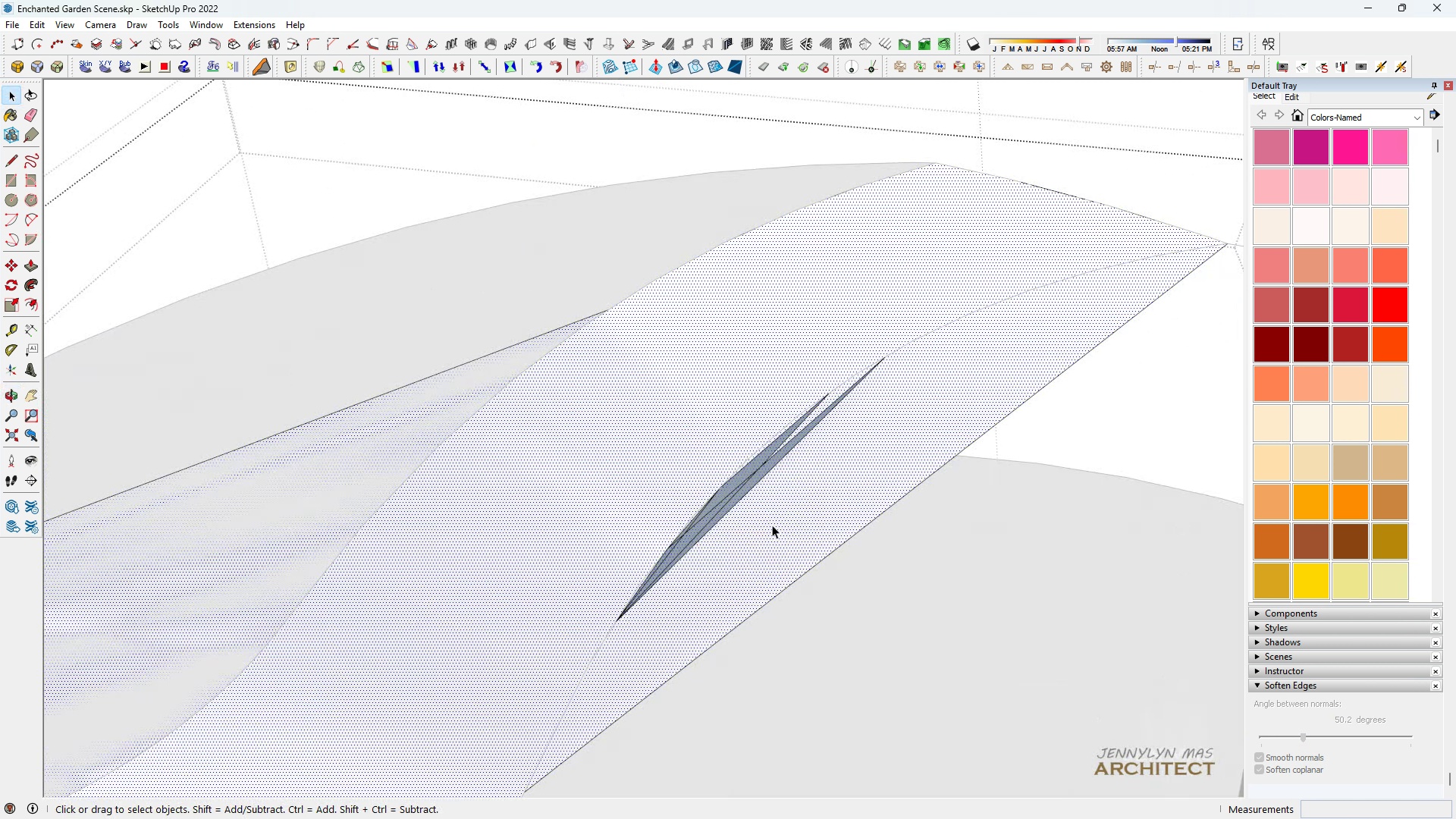 
double_click([772, 525])
 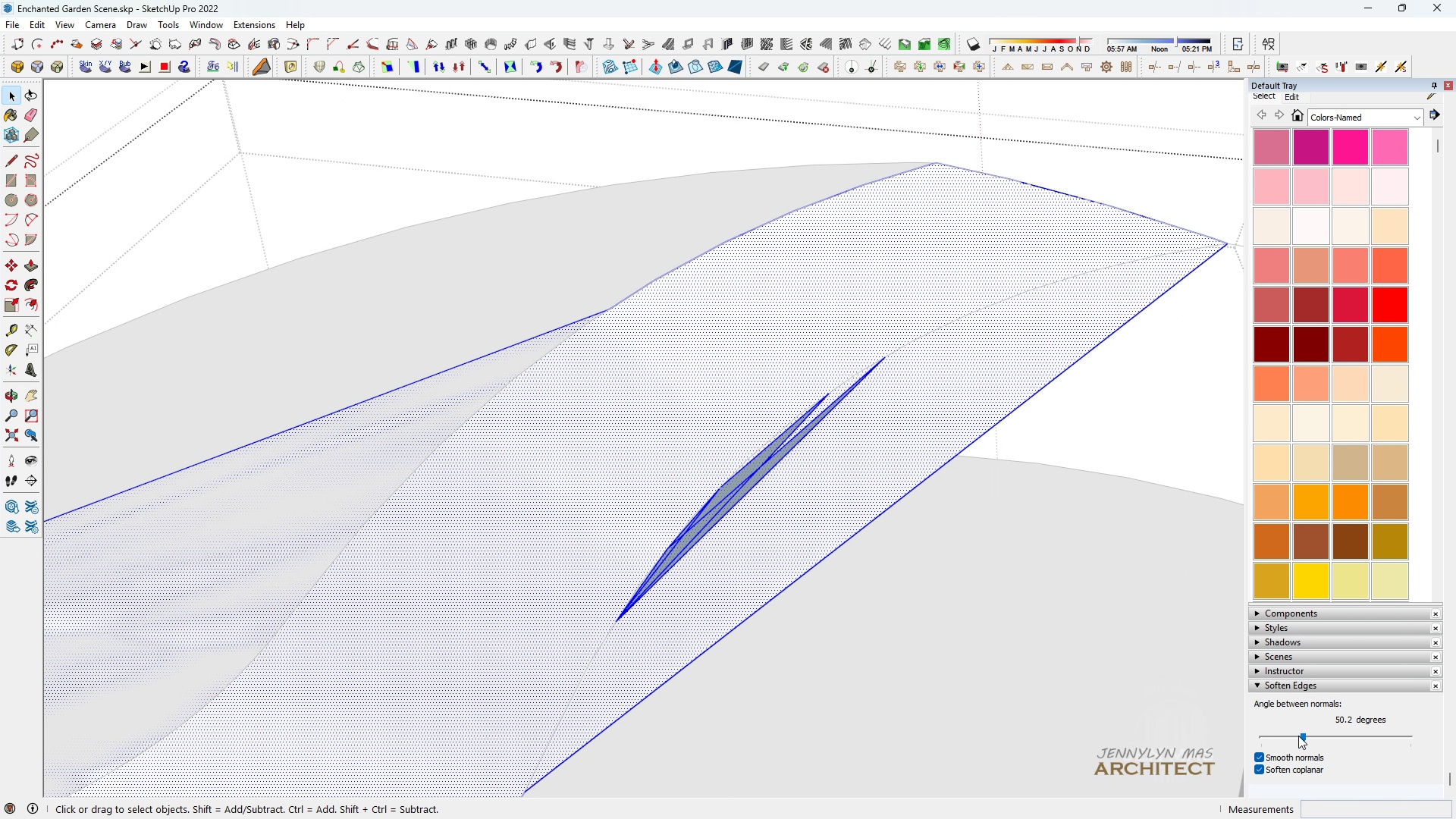 
left_click_drag(start_coordinate=[1298, 736], to_coordinate=[1283, 738])
 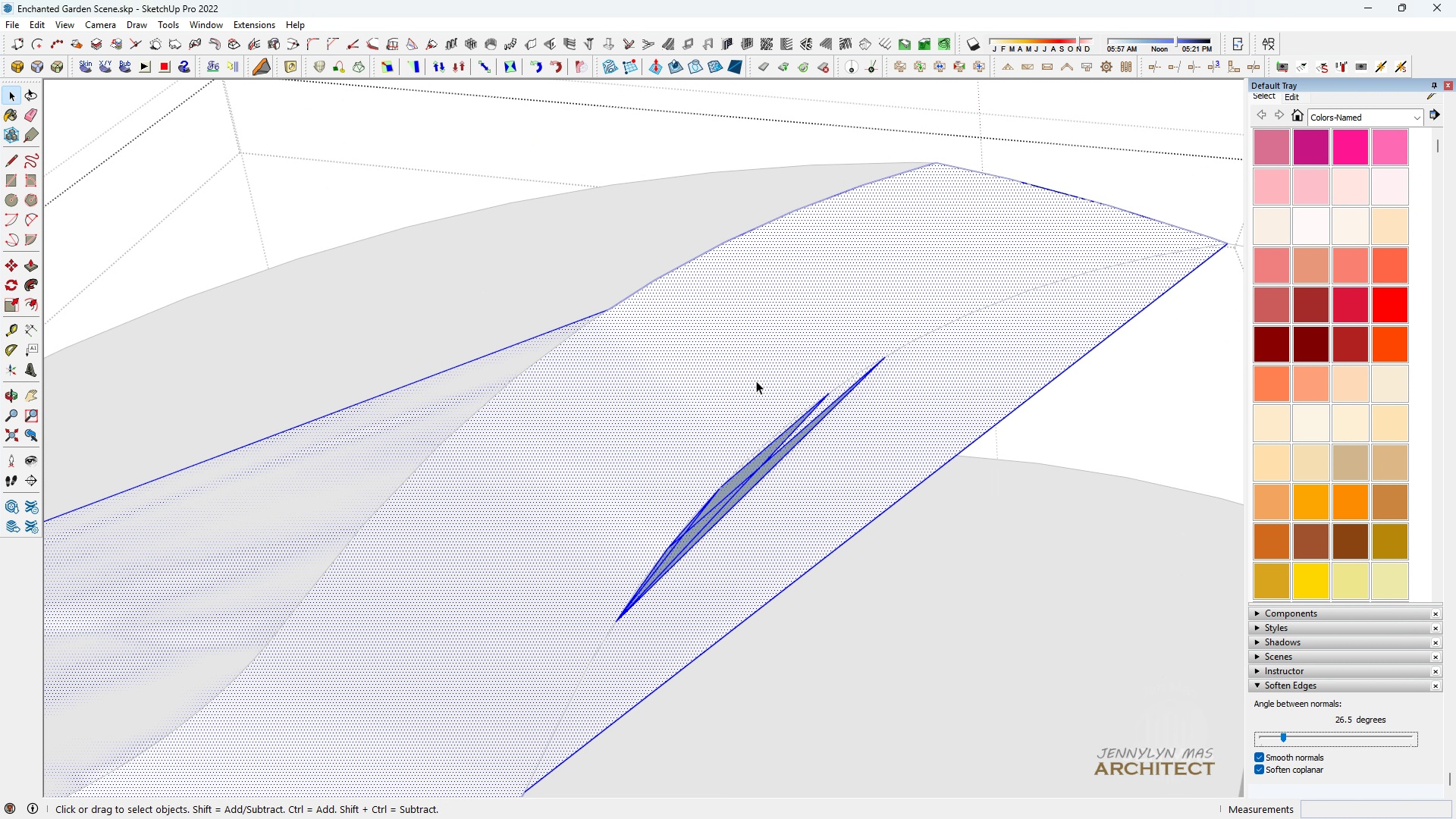 
scroll: coordinate [809, 457], scroll_direction: down, amount: 8.0
 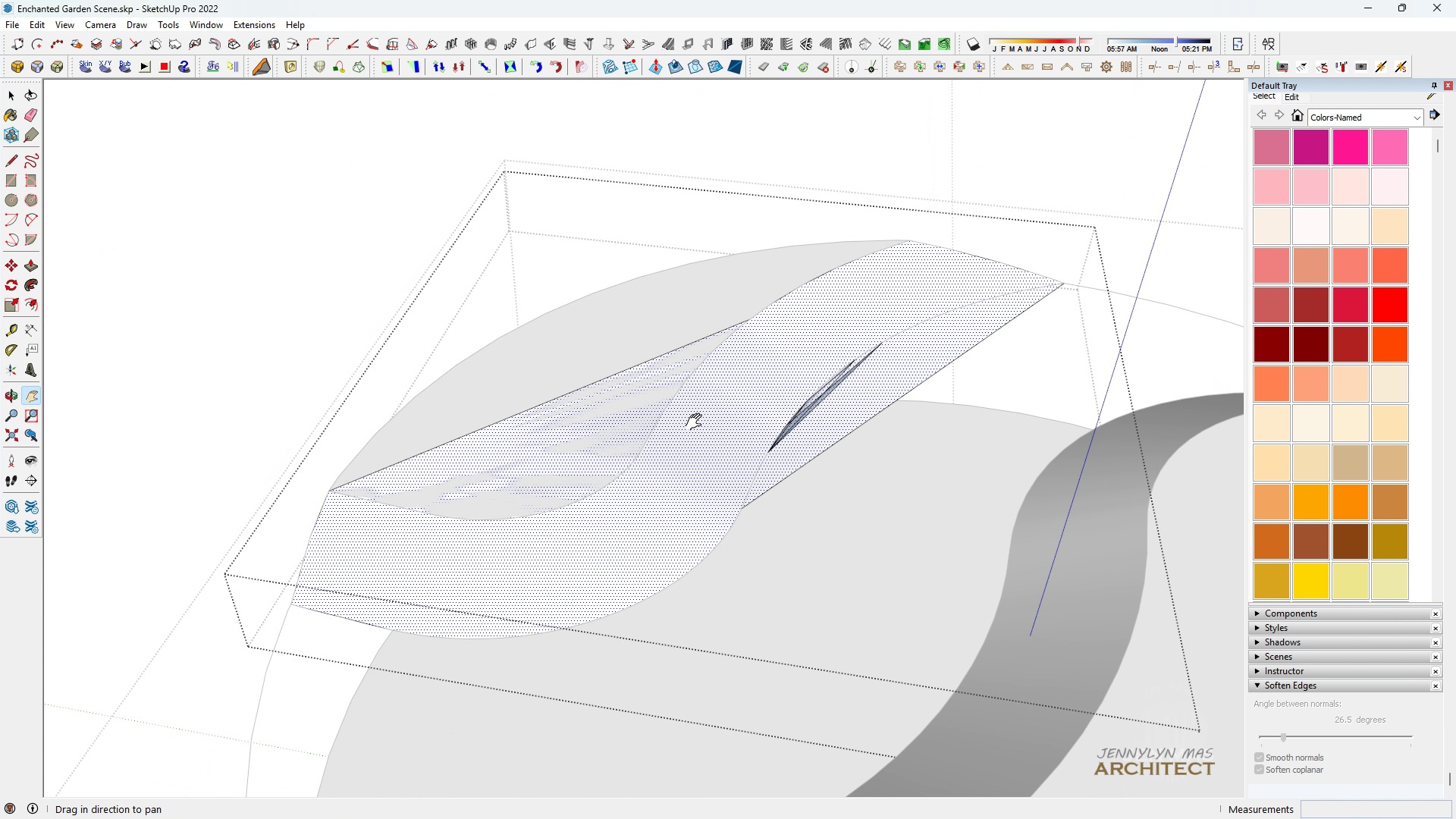 
key(Space)
 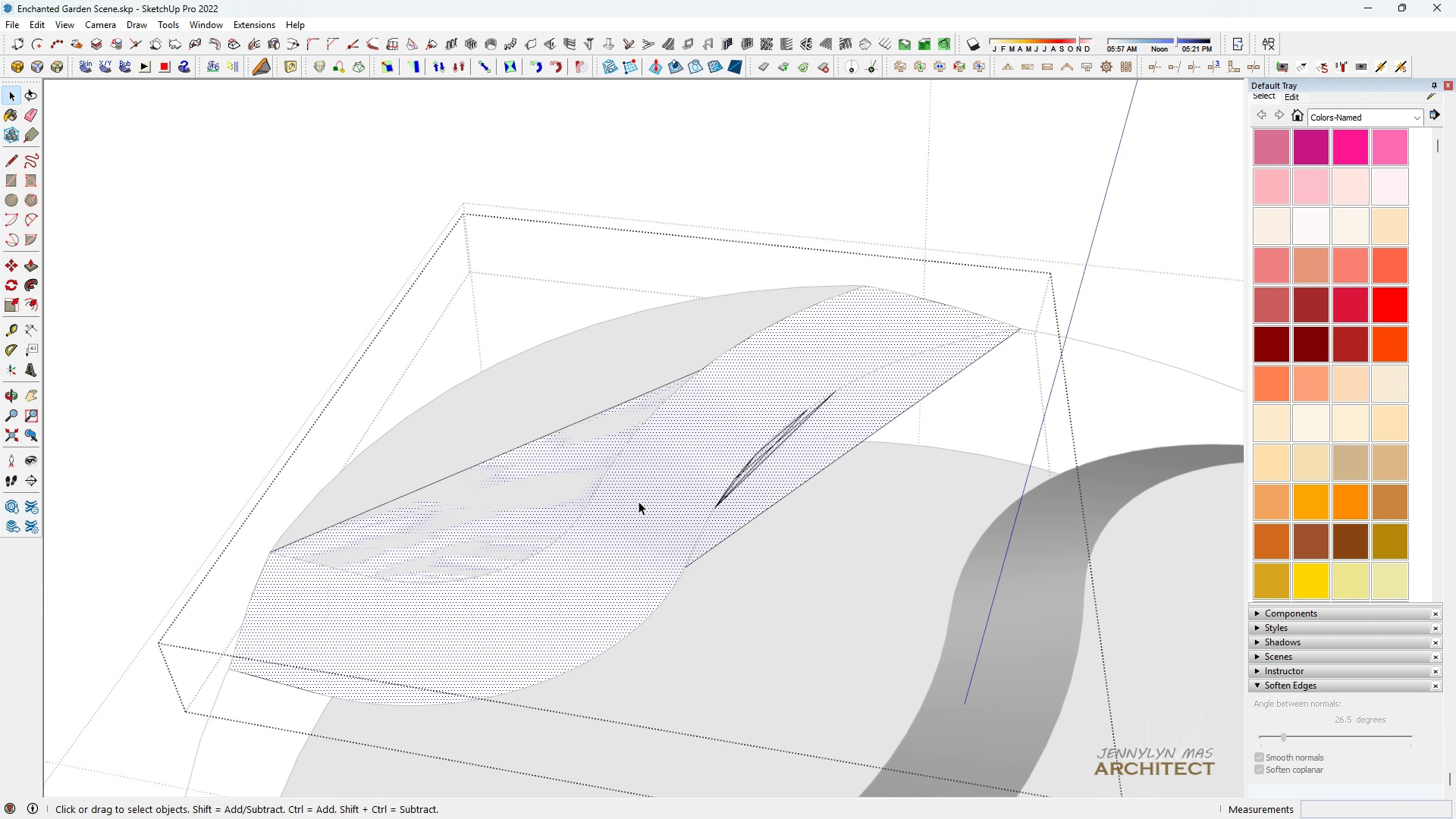 
key(H)
 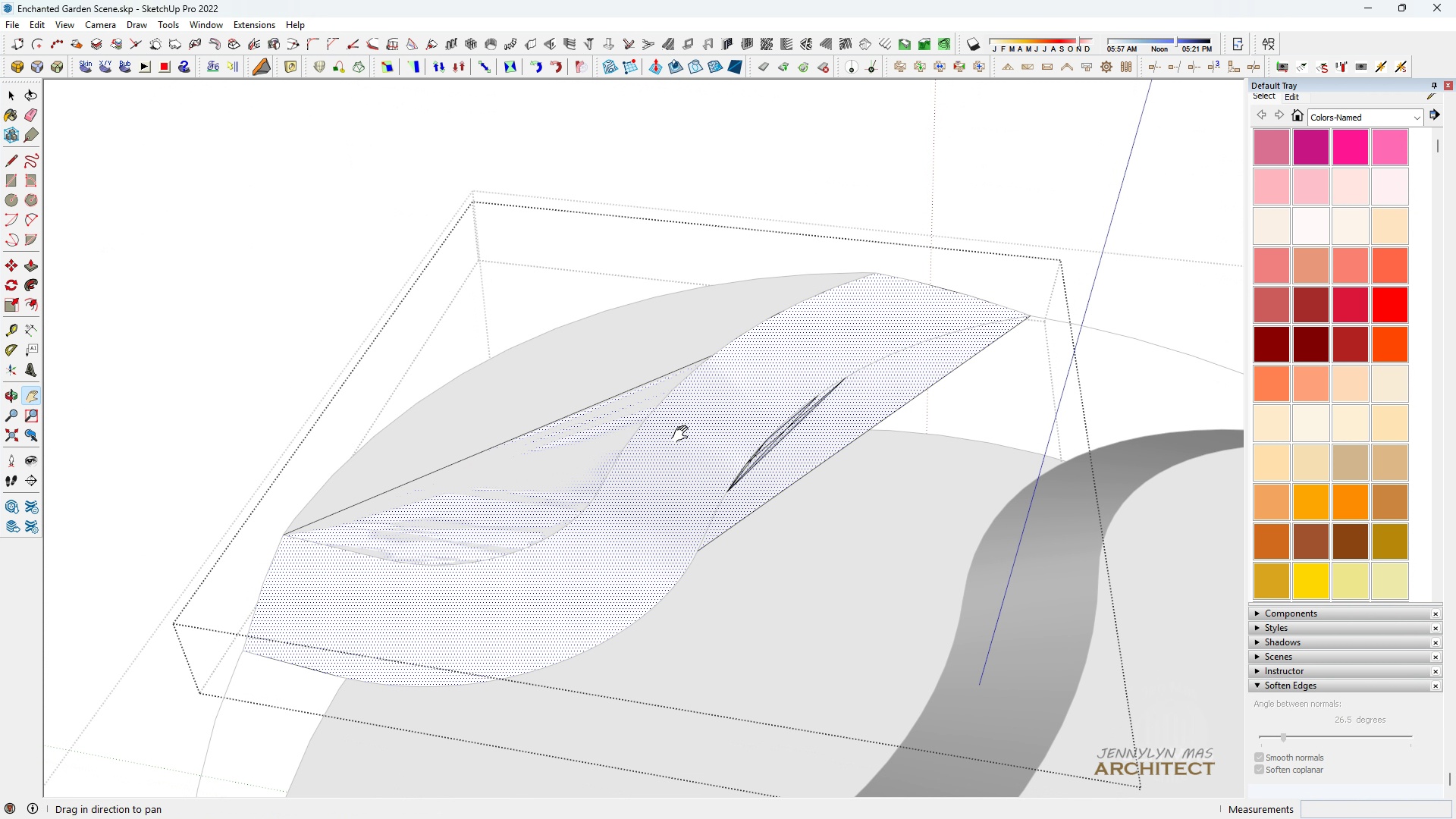 
left_click_drag(start_coordinate=[641, 482], to_coordinate=[697, 422])
 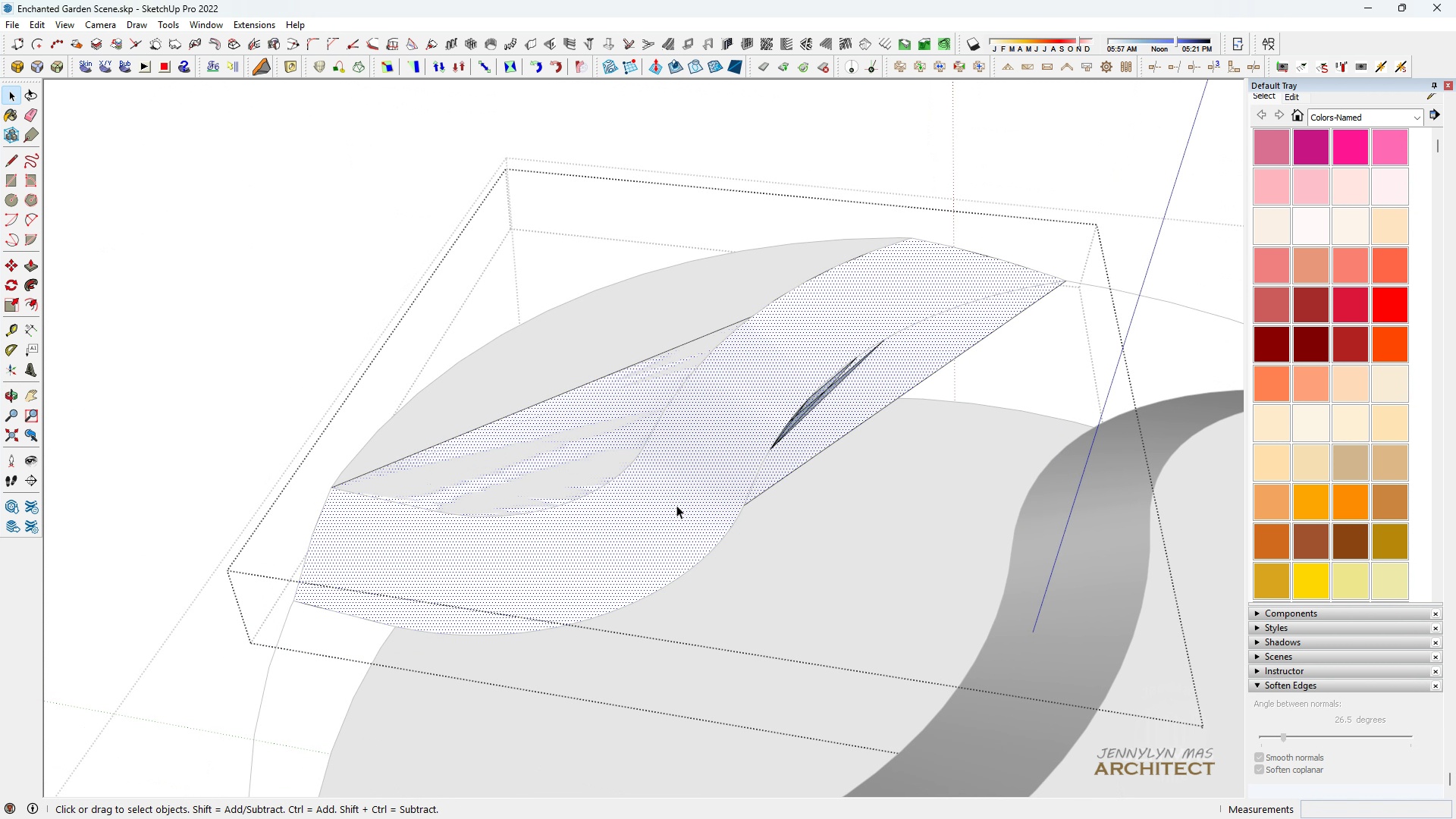 
key(Space)
 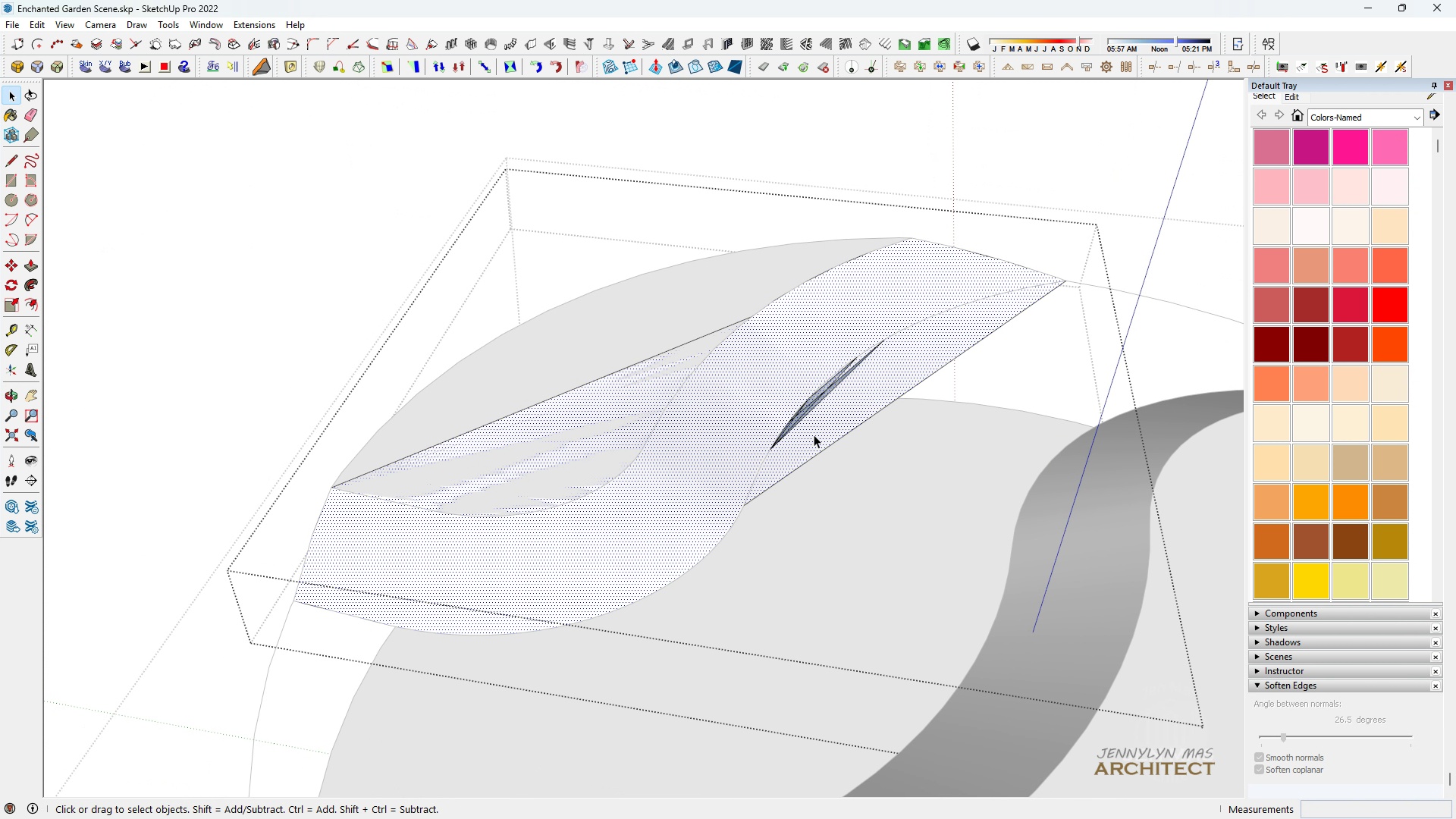 
double_click([814, 435])
 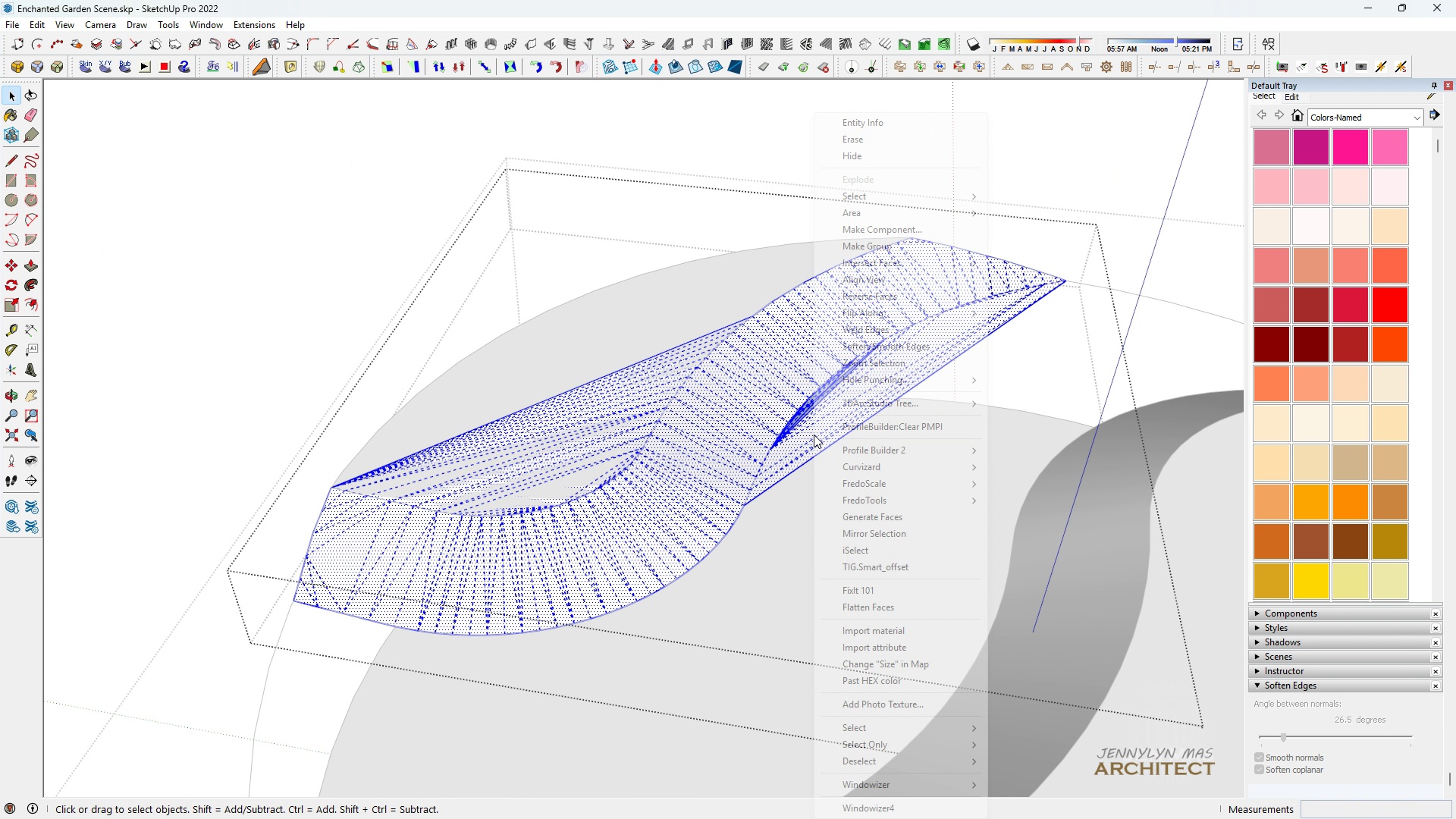 
left_click([814, 435])
 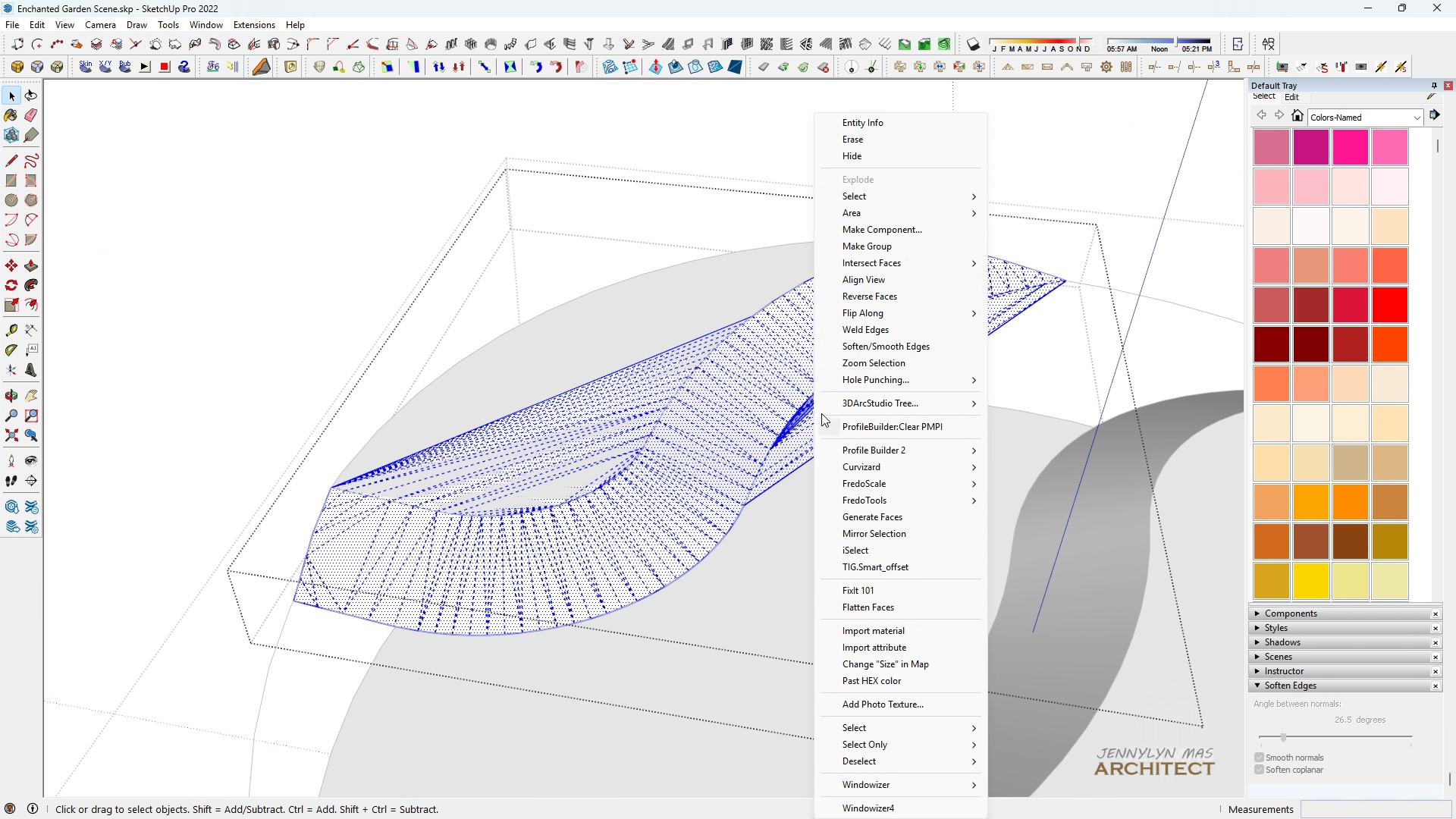 
right_click([814, 435])
 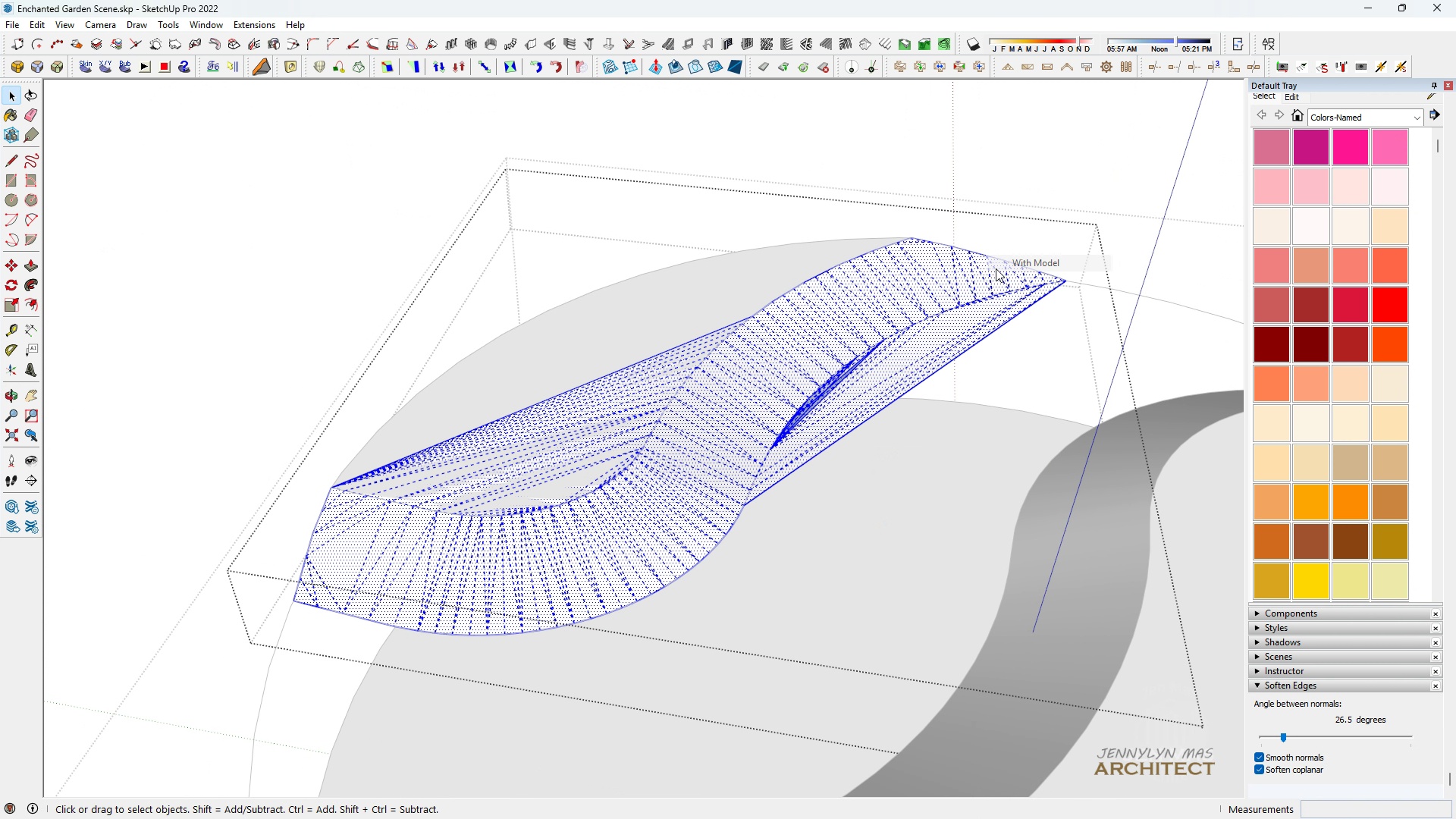 
left_click([784, 400])
 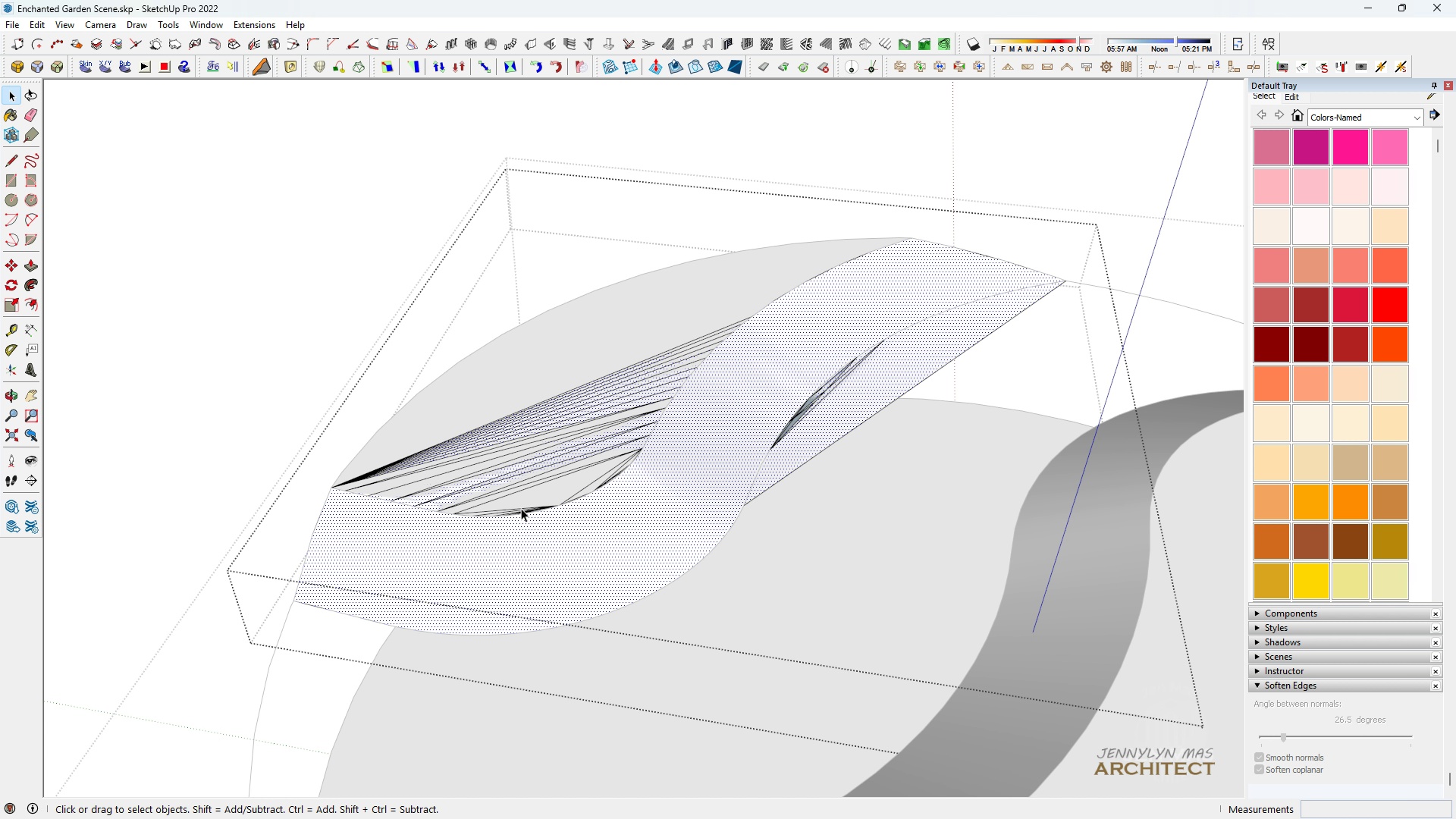 
scroll: coordinate [533, 497], scroll_direction: up, amount: 6.0
 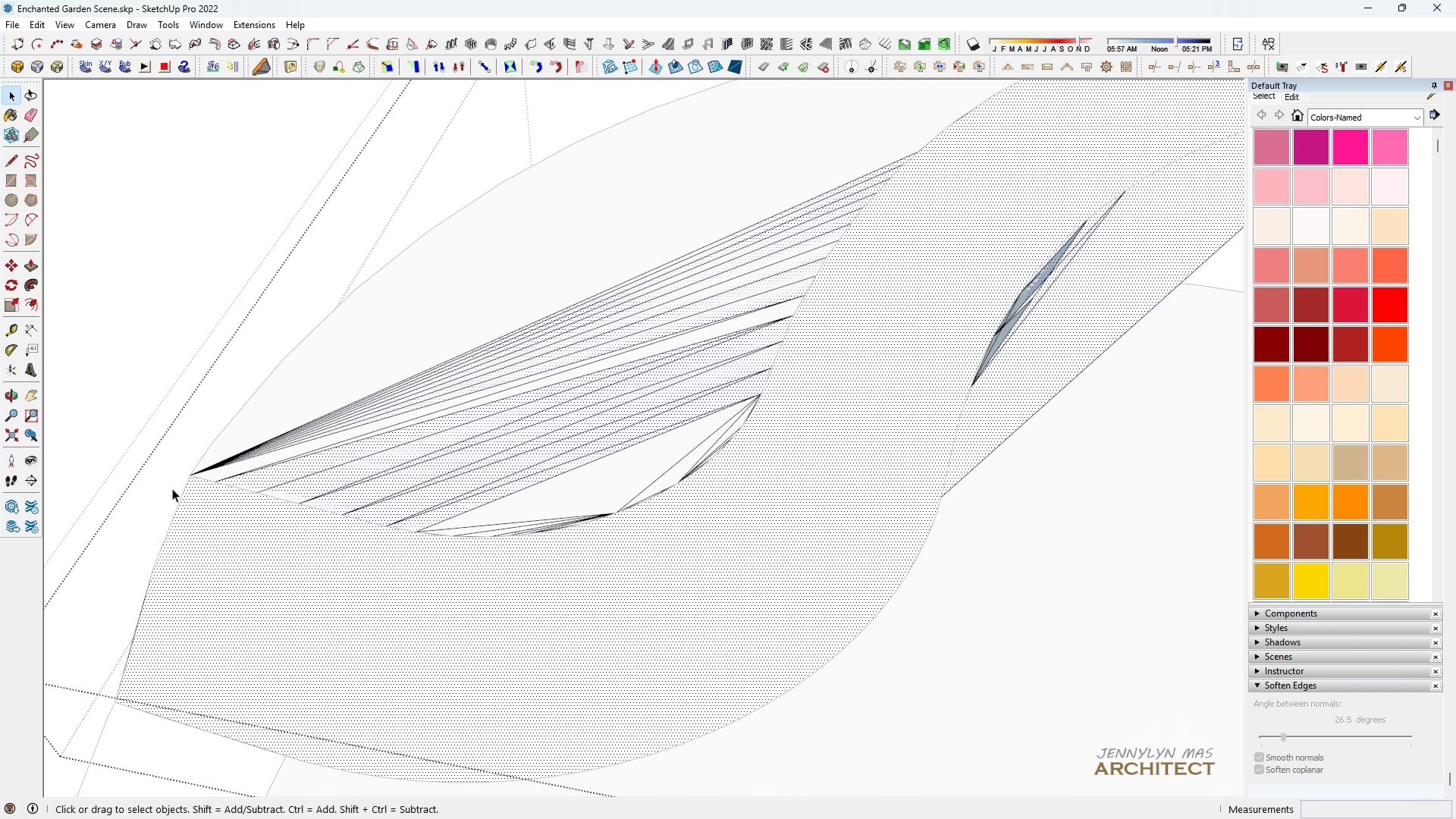 
key(Space)
 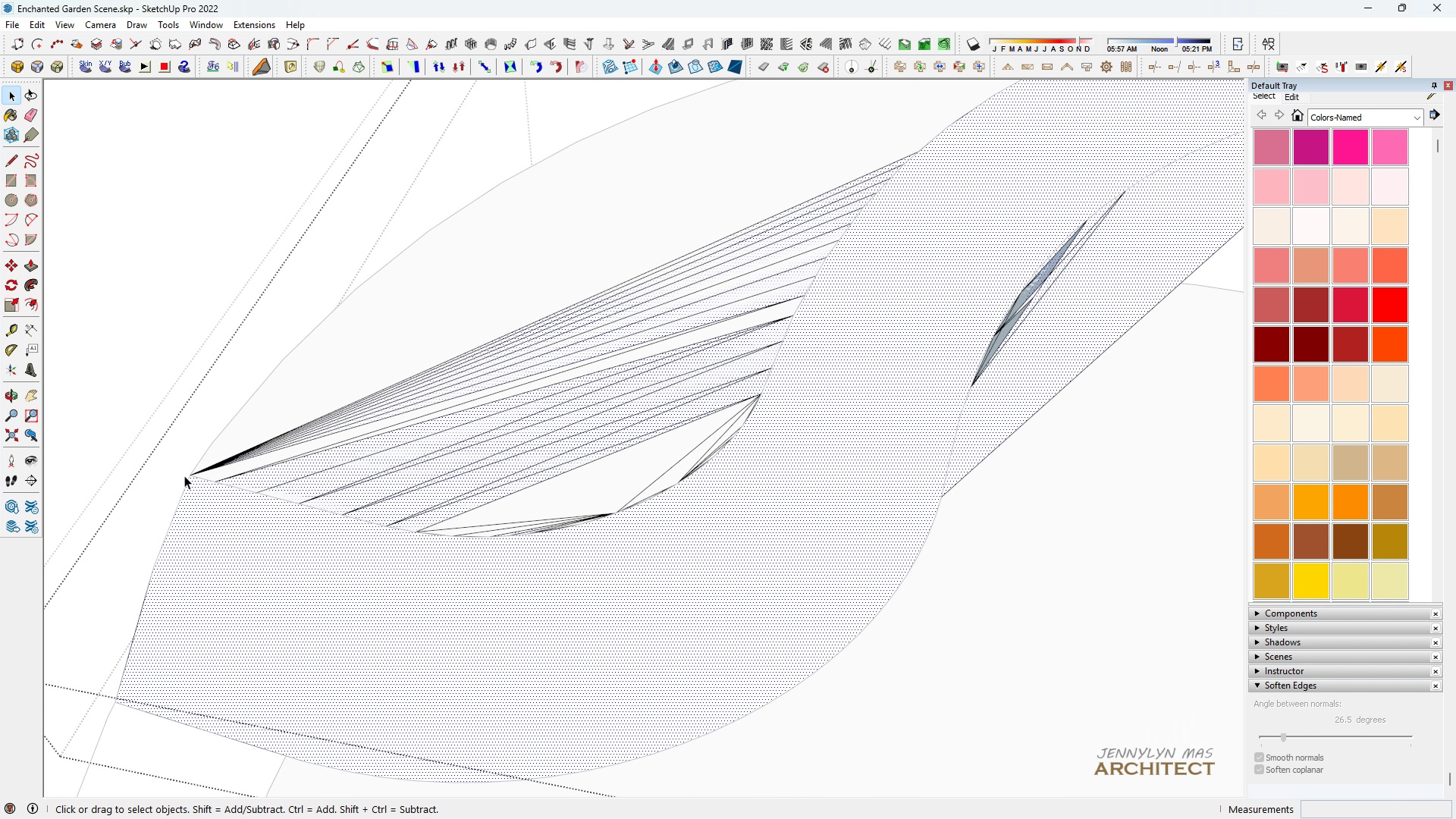 
scroll: coordinate [206, 475], scroll_direction: up, amount: 6.0
 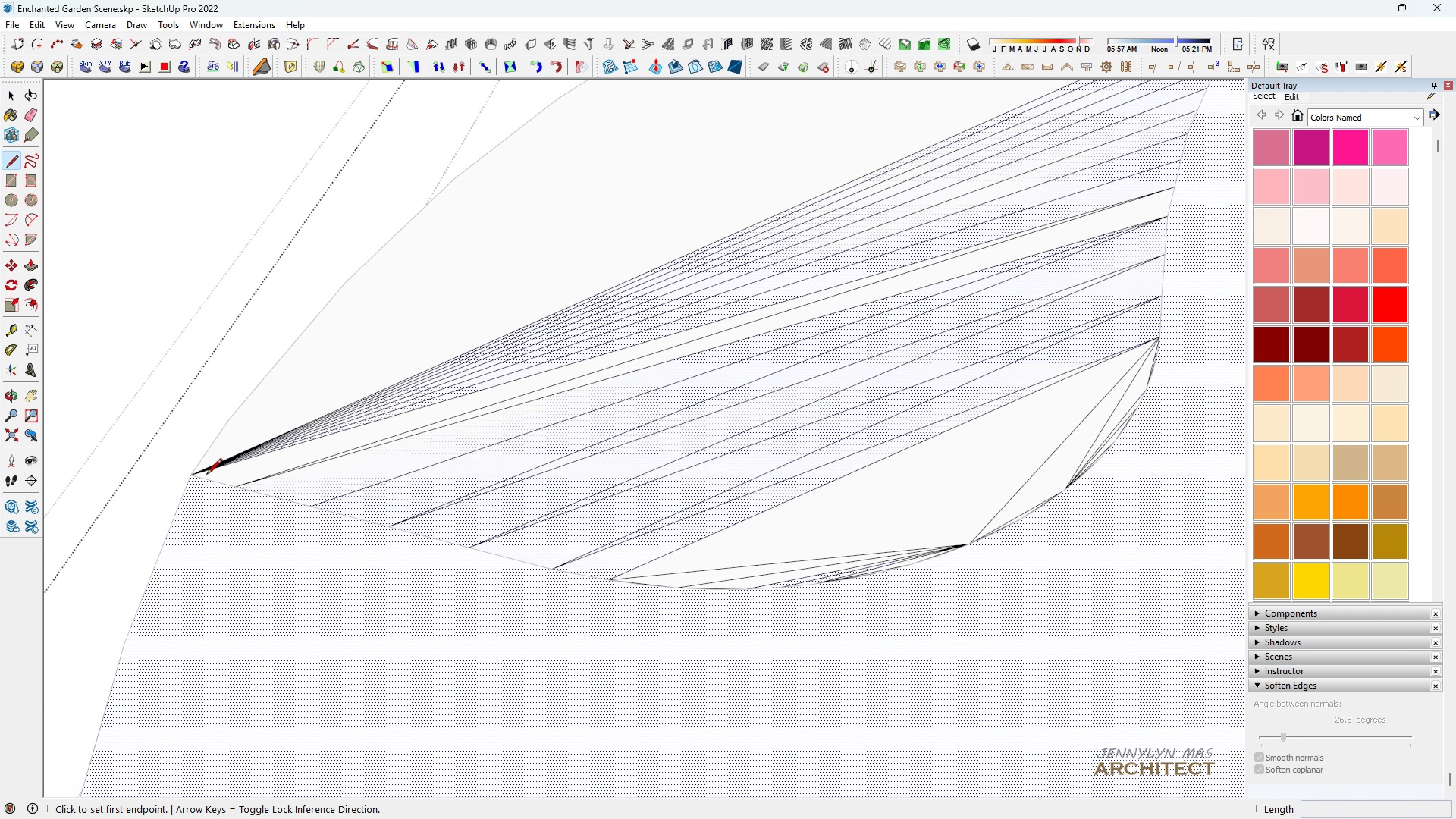 
key(L)
 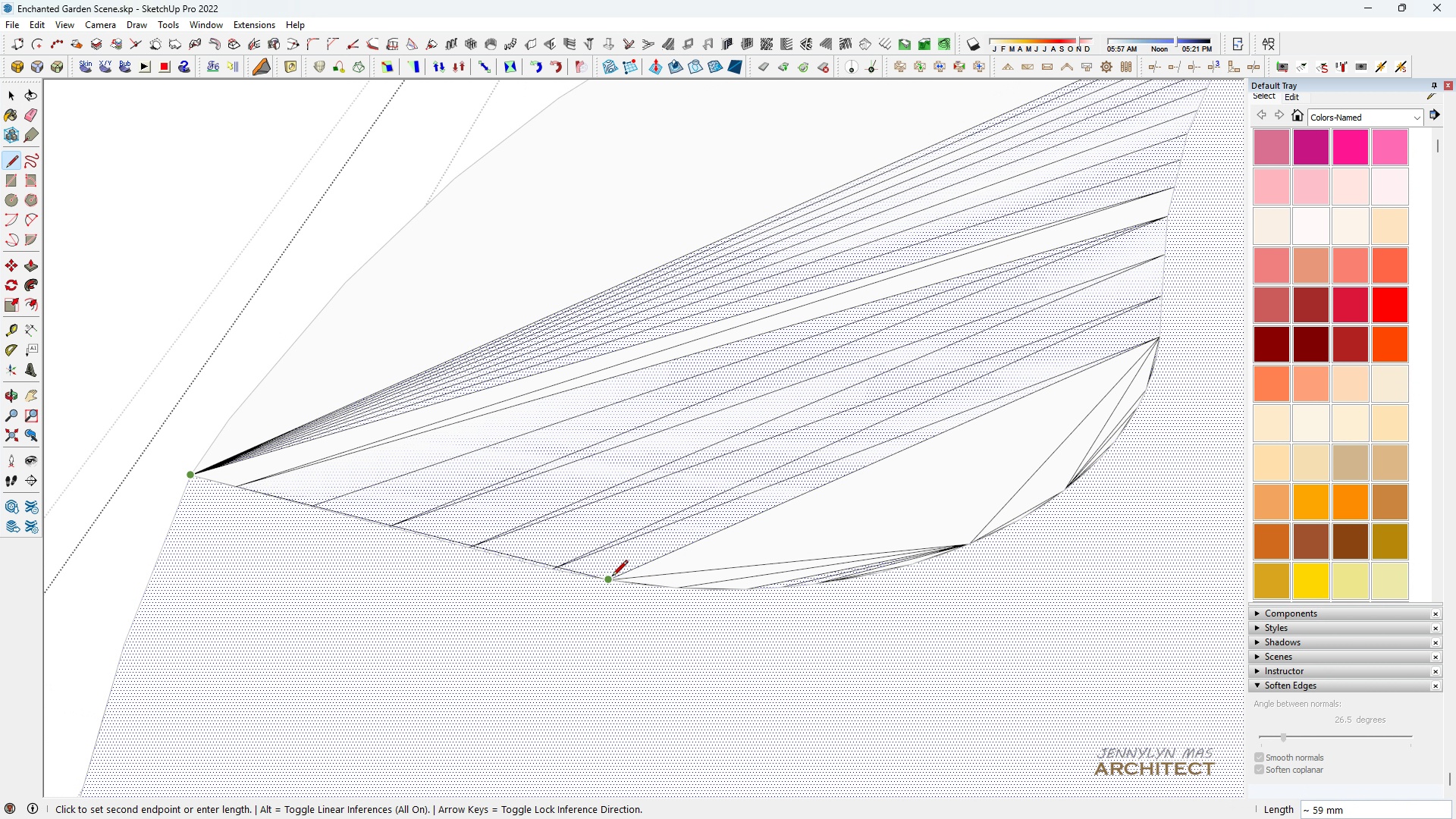 
scroll: coordinate [347, 491], scroll_direction: up, amount: 2.0
 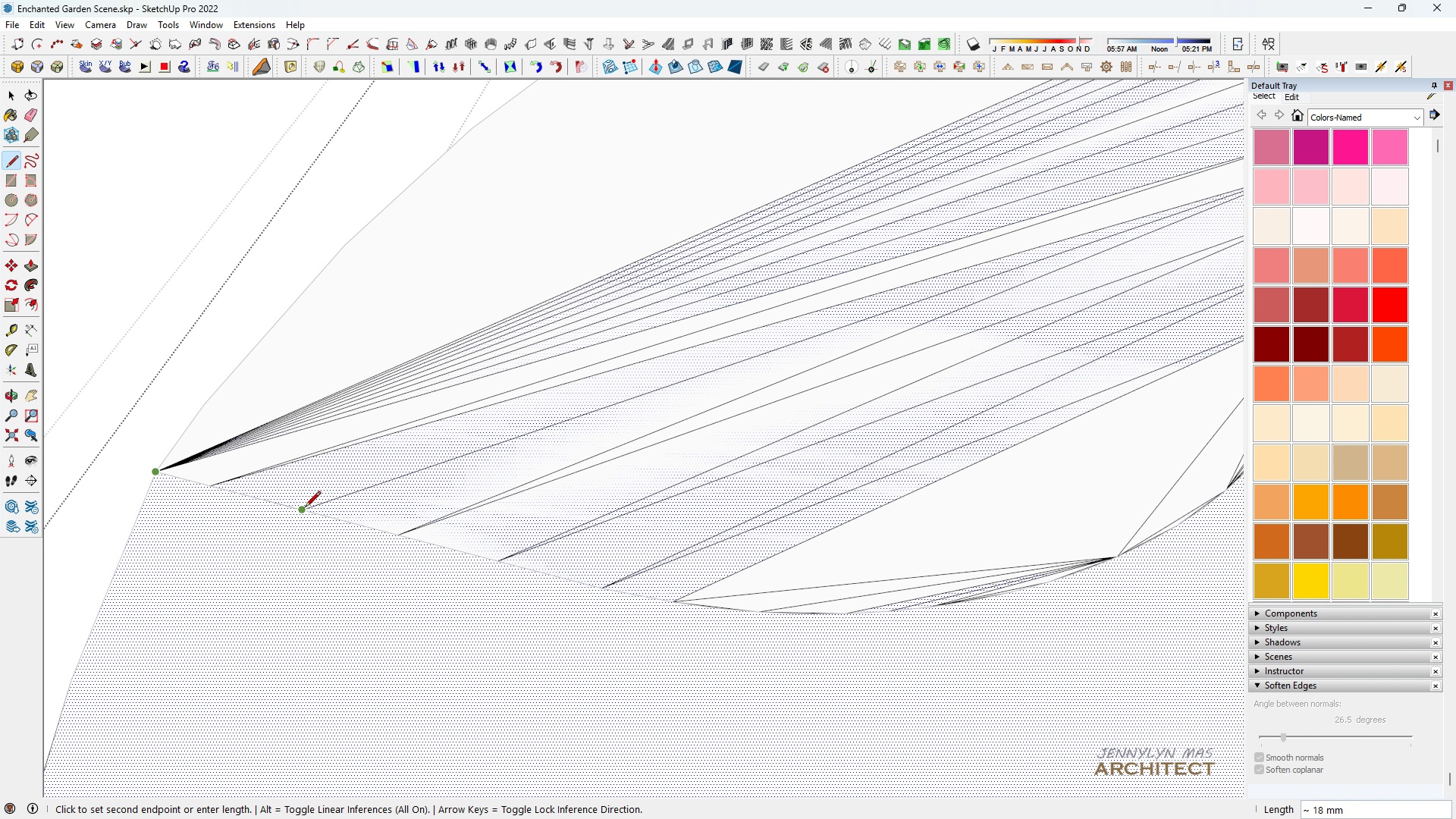 
left_click([305, 508])
 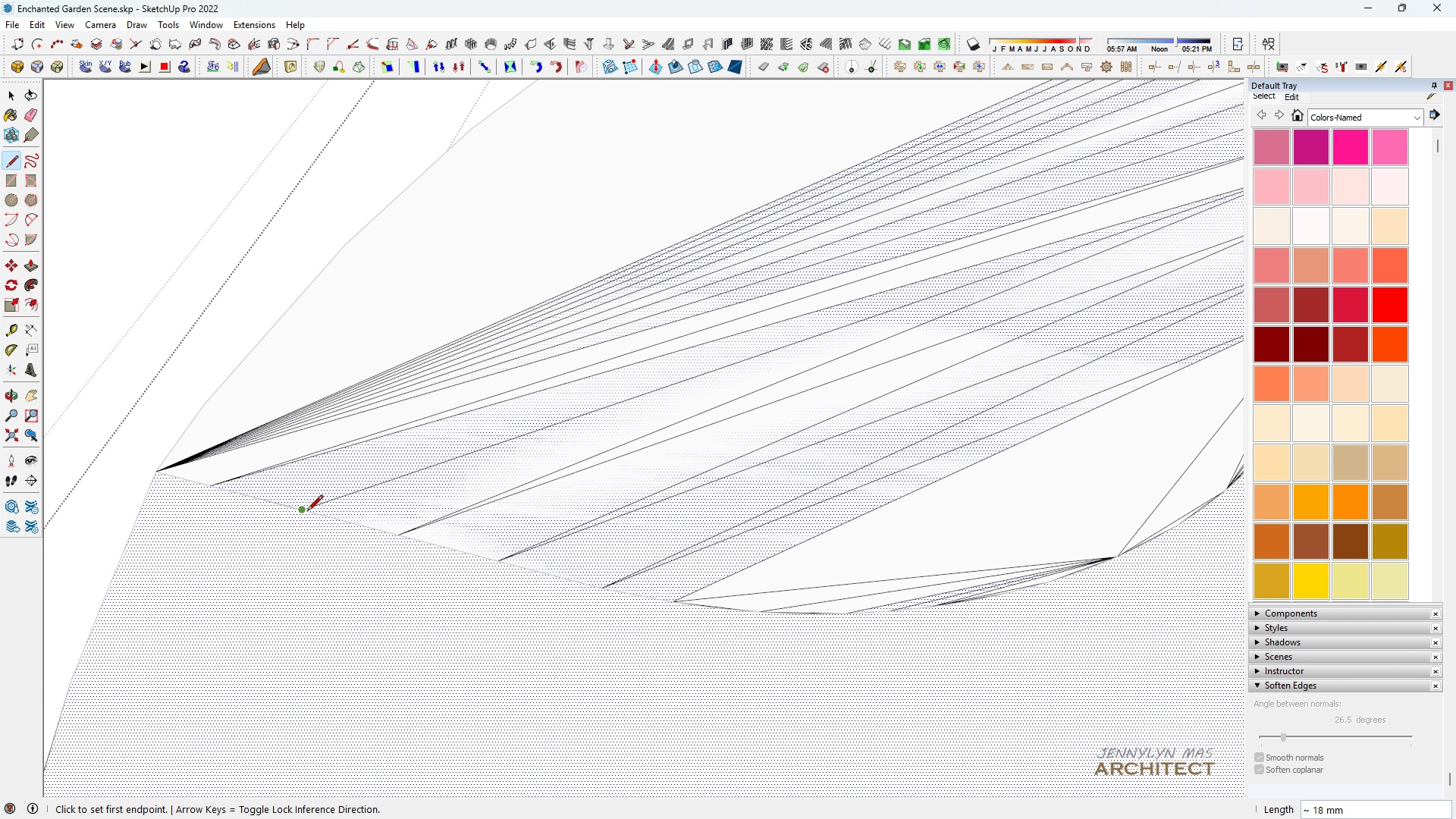 
left_click([307, 512])
 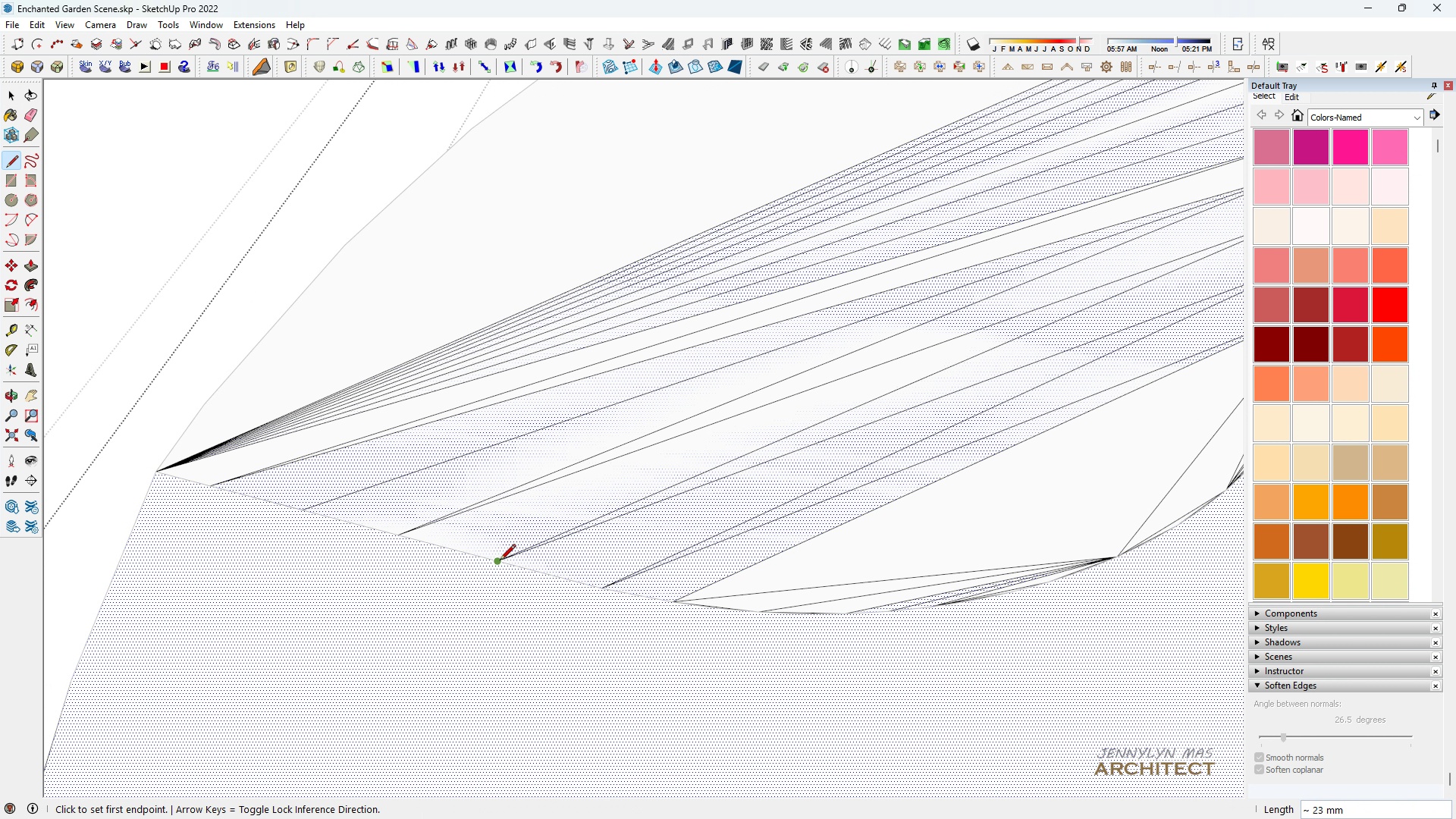 
double_click([498, 559])
 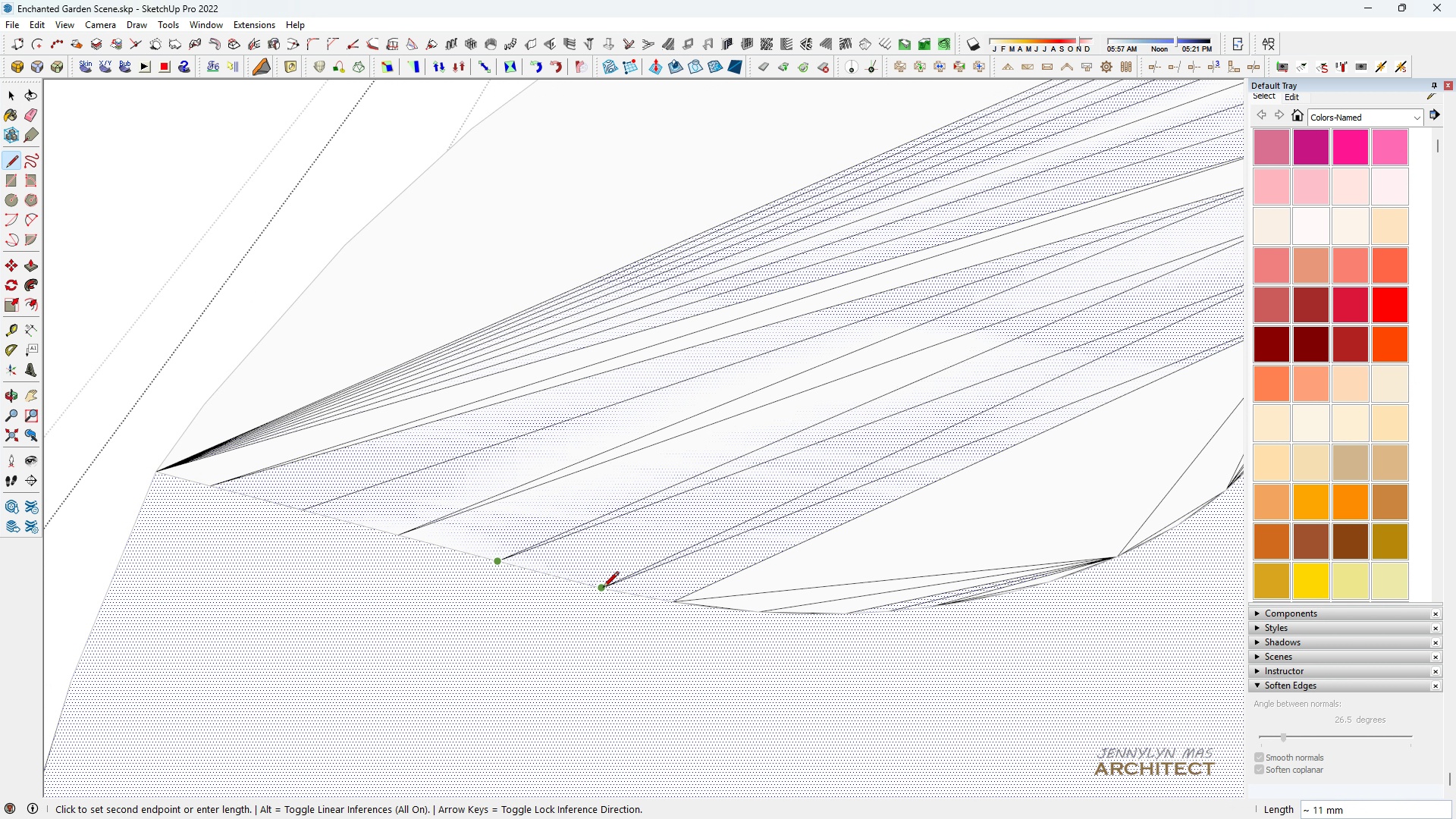 
left_click([603, 589])
 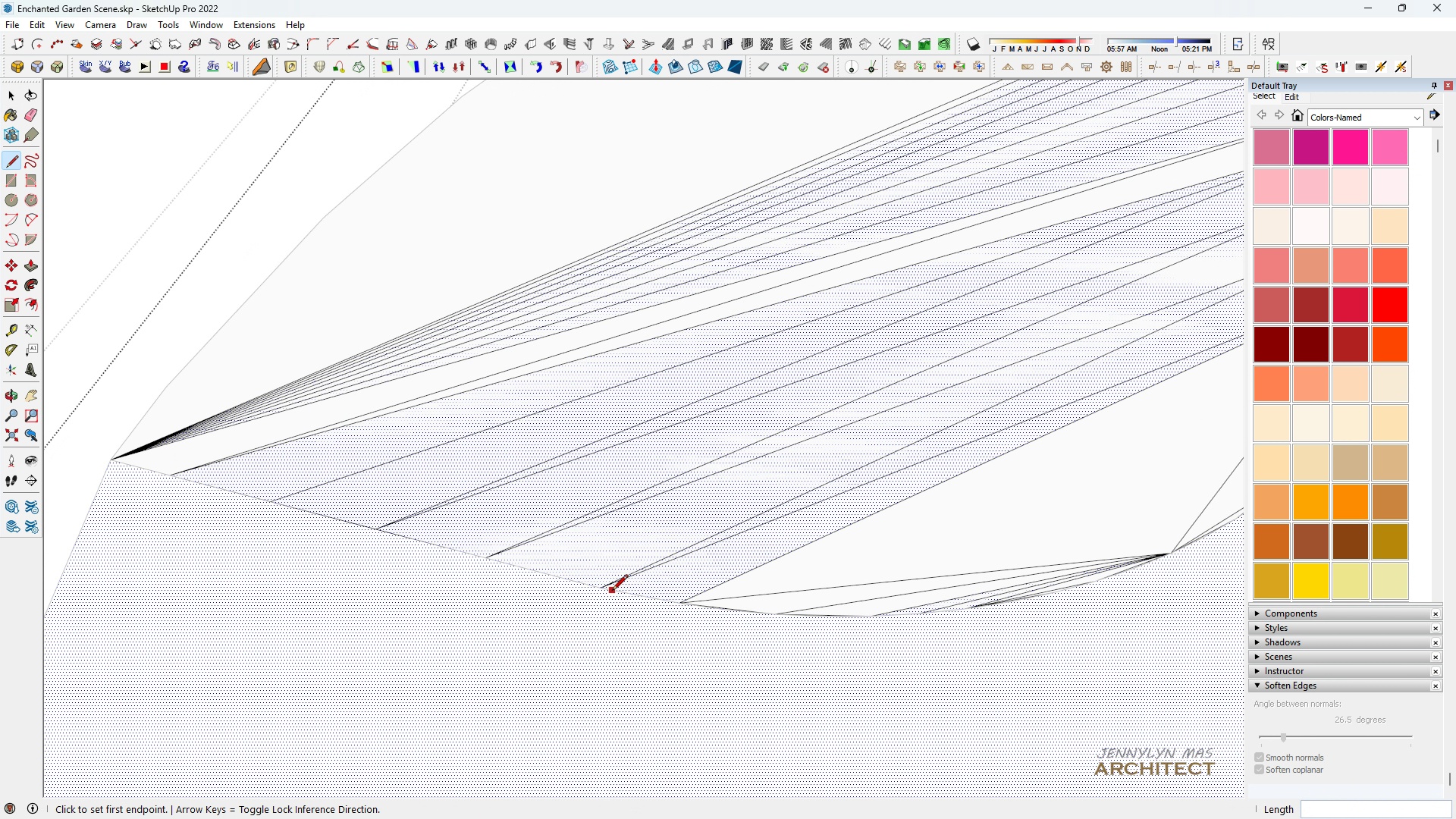 
scroll: coordinate [610, 592], scroll_direction: up, amount: 5.0
 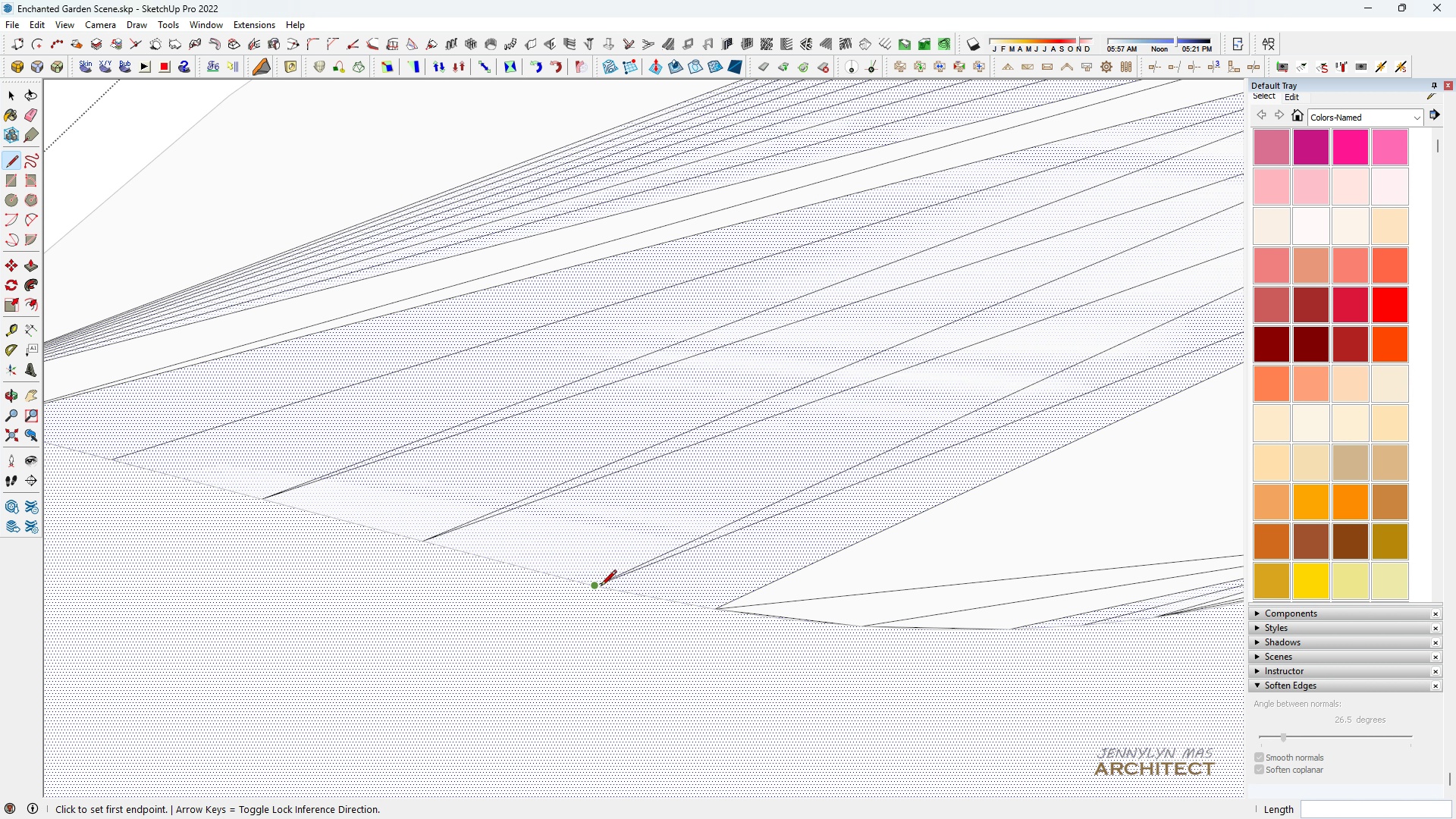 
left_click([601, 587])
 